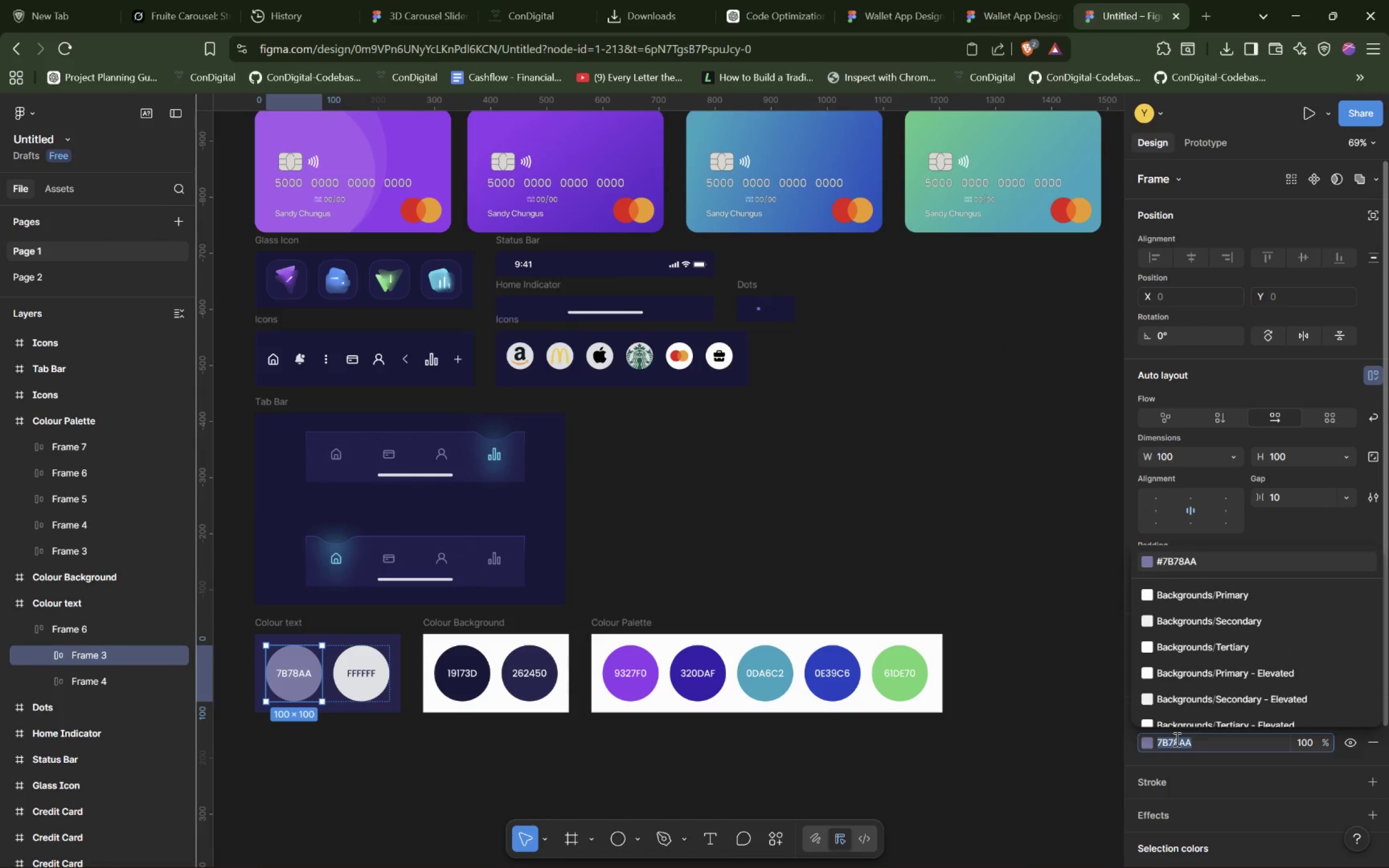 
key(Control+C)
 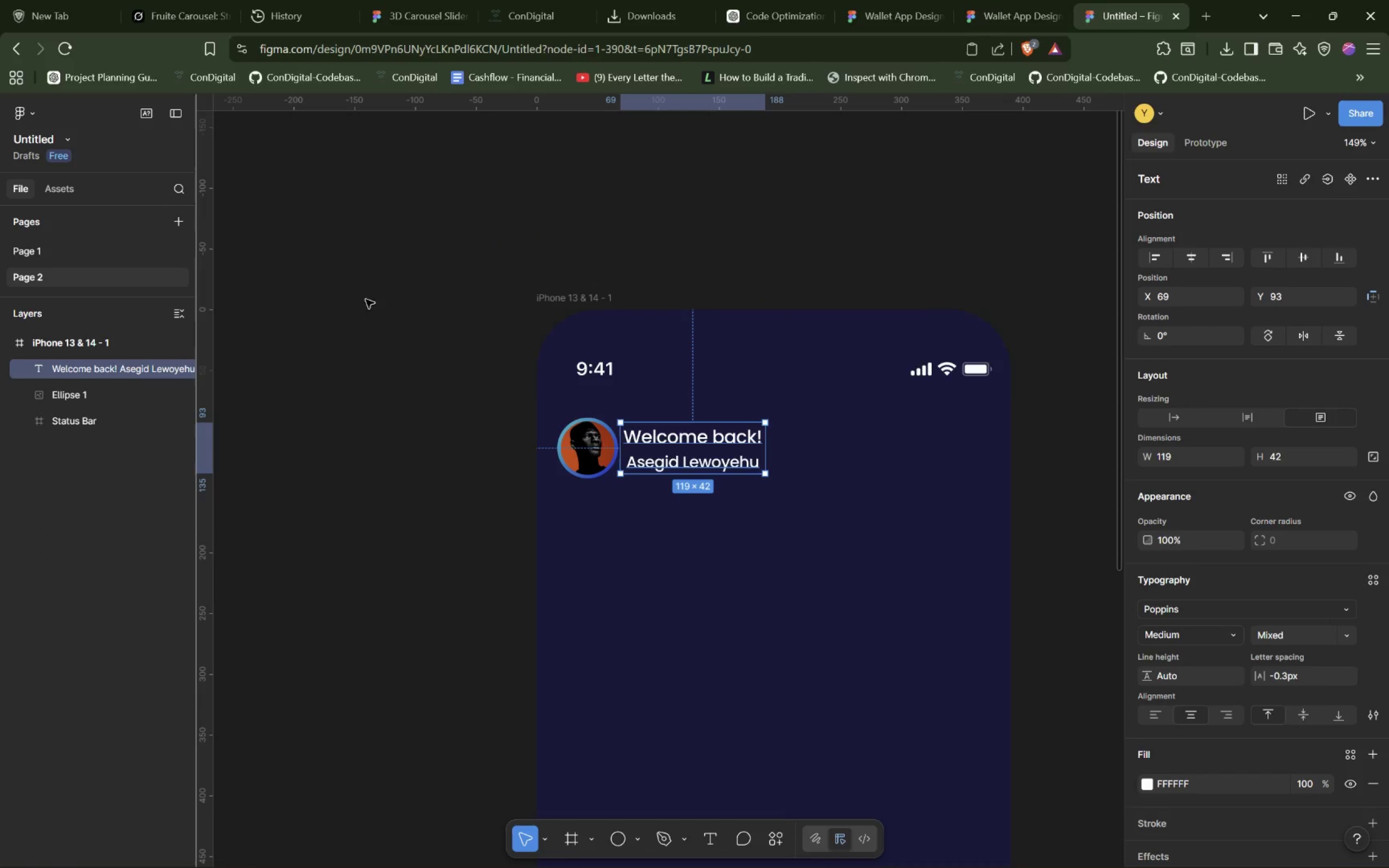 
left_click([663, 463])
 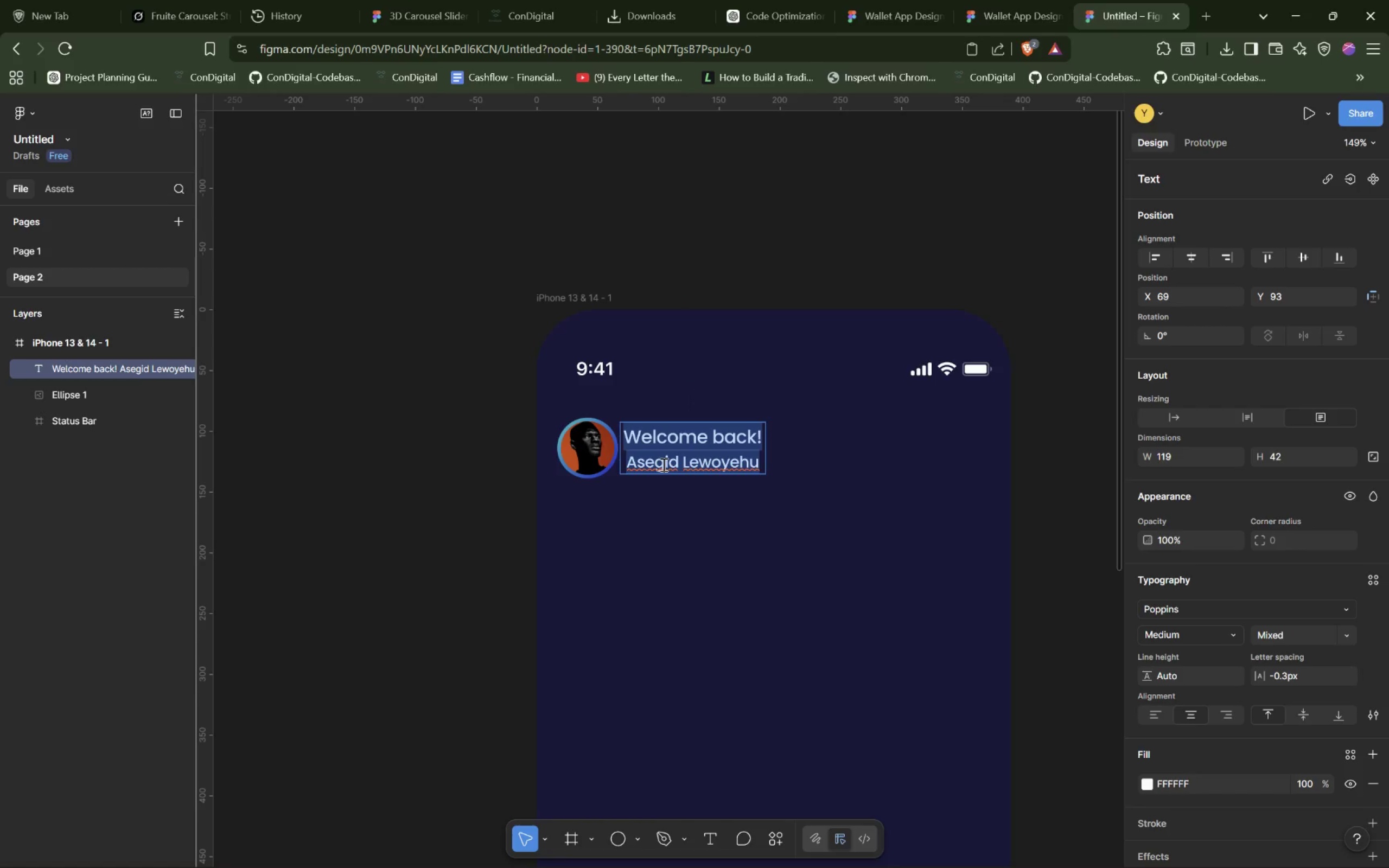 
double_click([662, 464])
 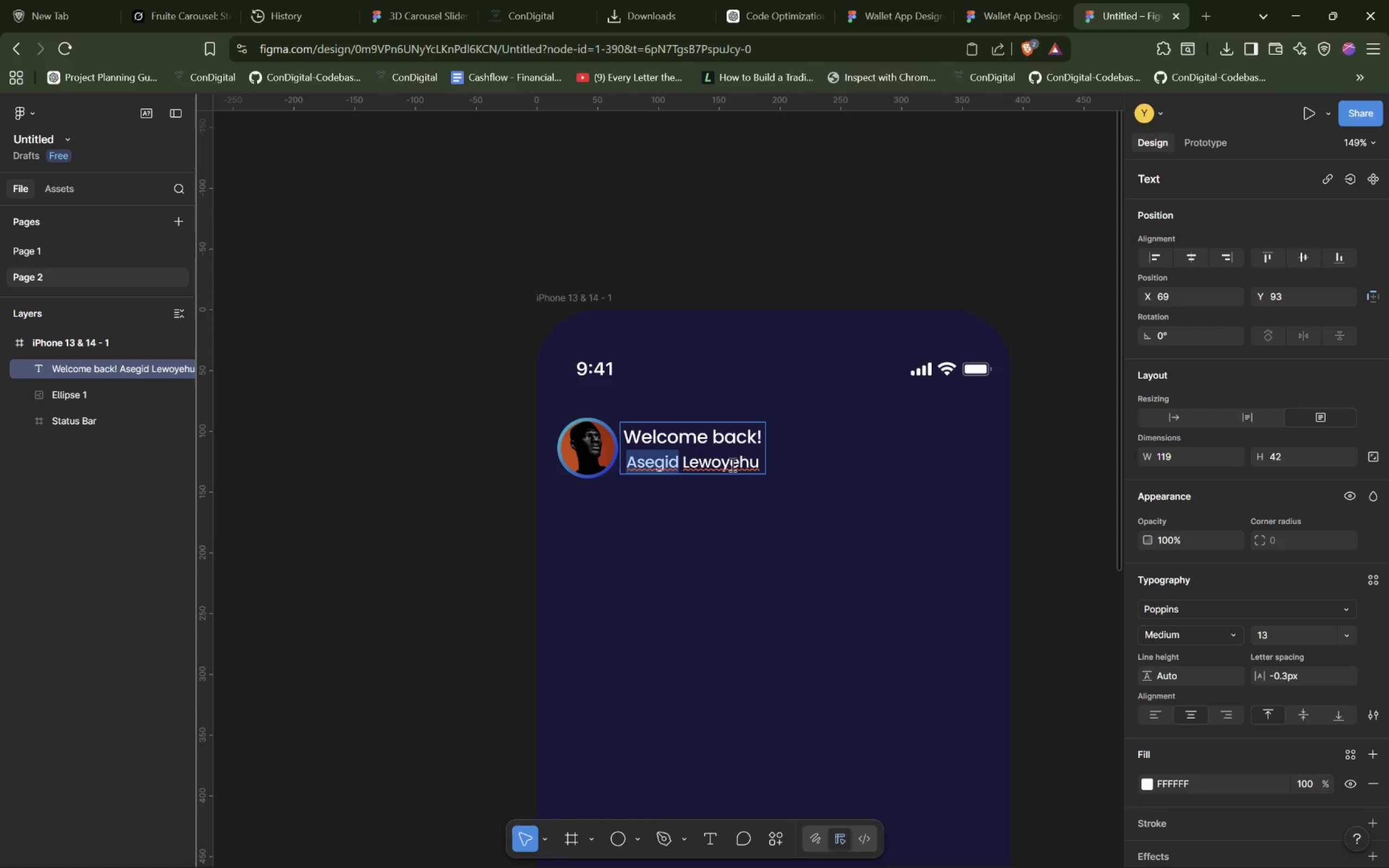 
hold_key(key=ShiftLeft, duration=0.77)
double_click([731, 463])
 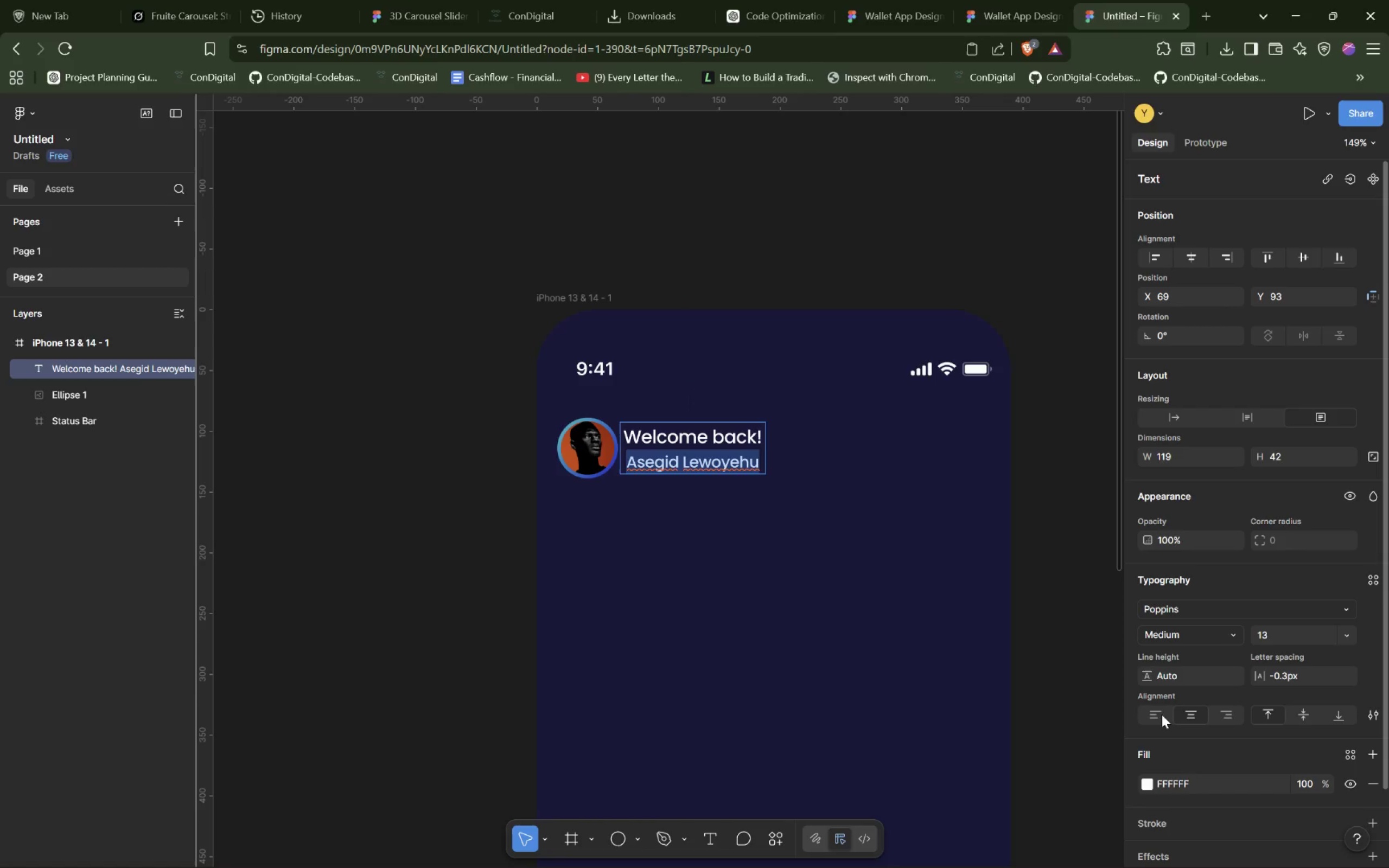 
left_click([1148, 781])
 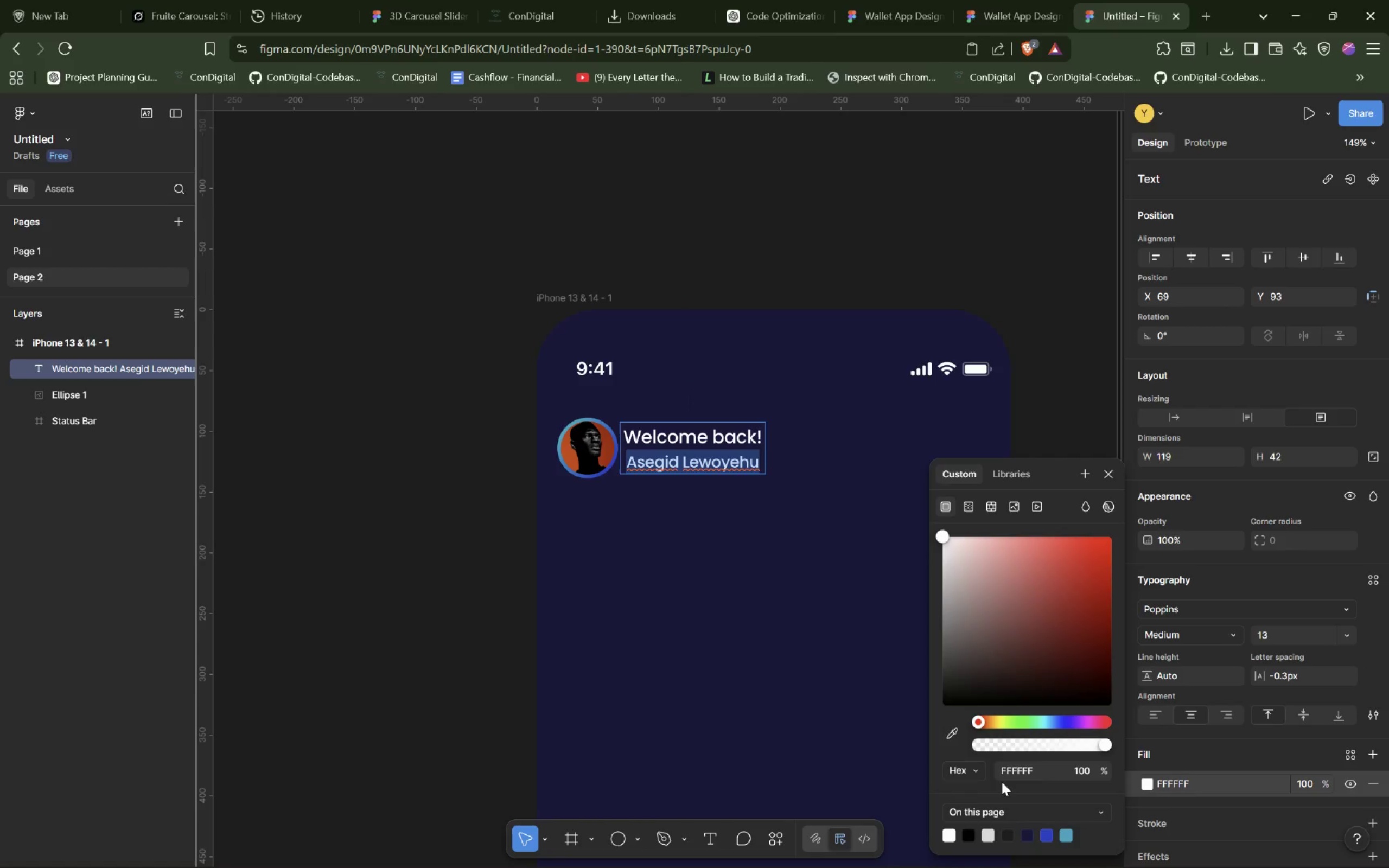 
double_click([1023, 771])
 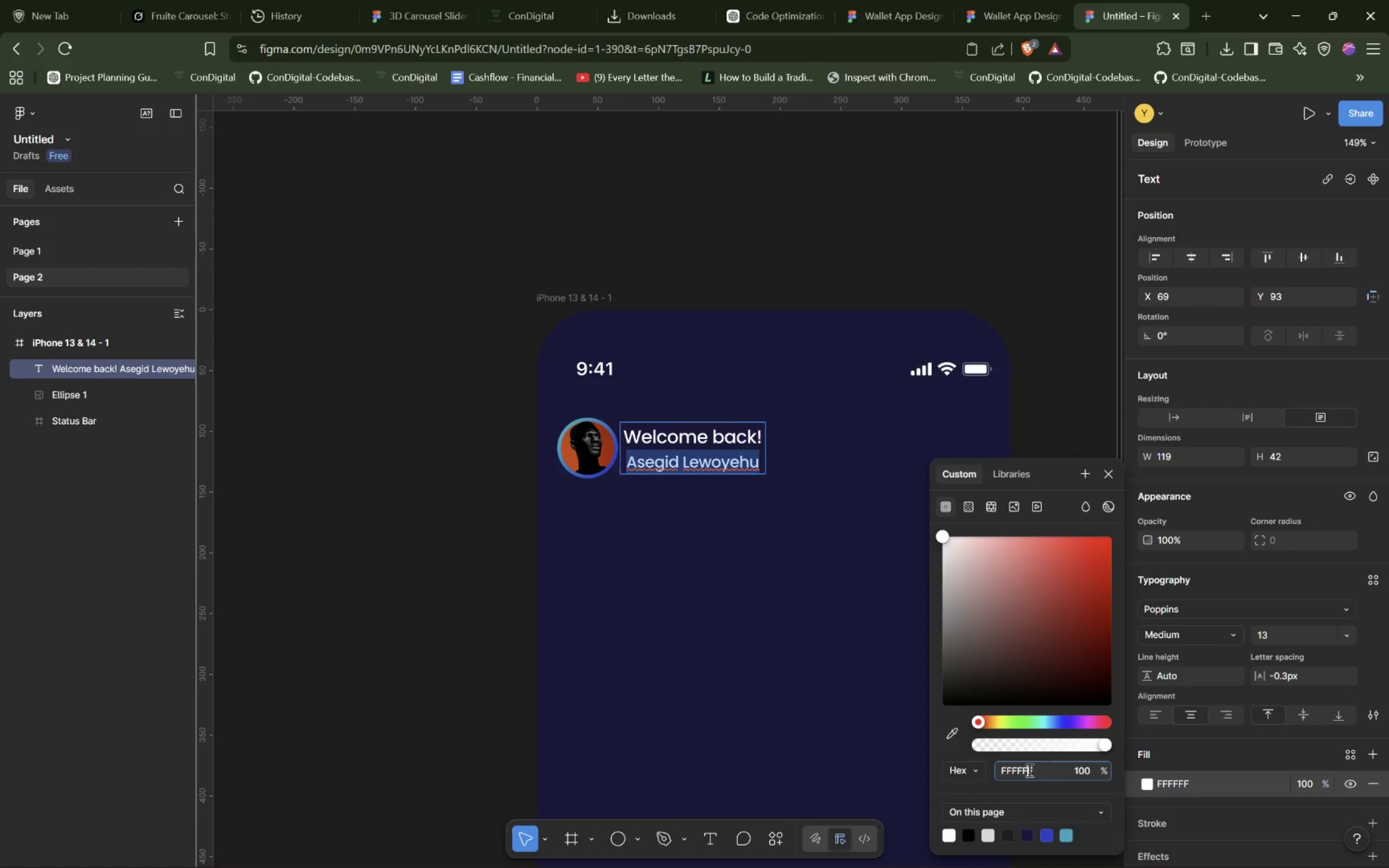 
double_click([1028, 770])
 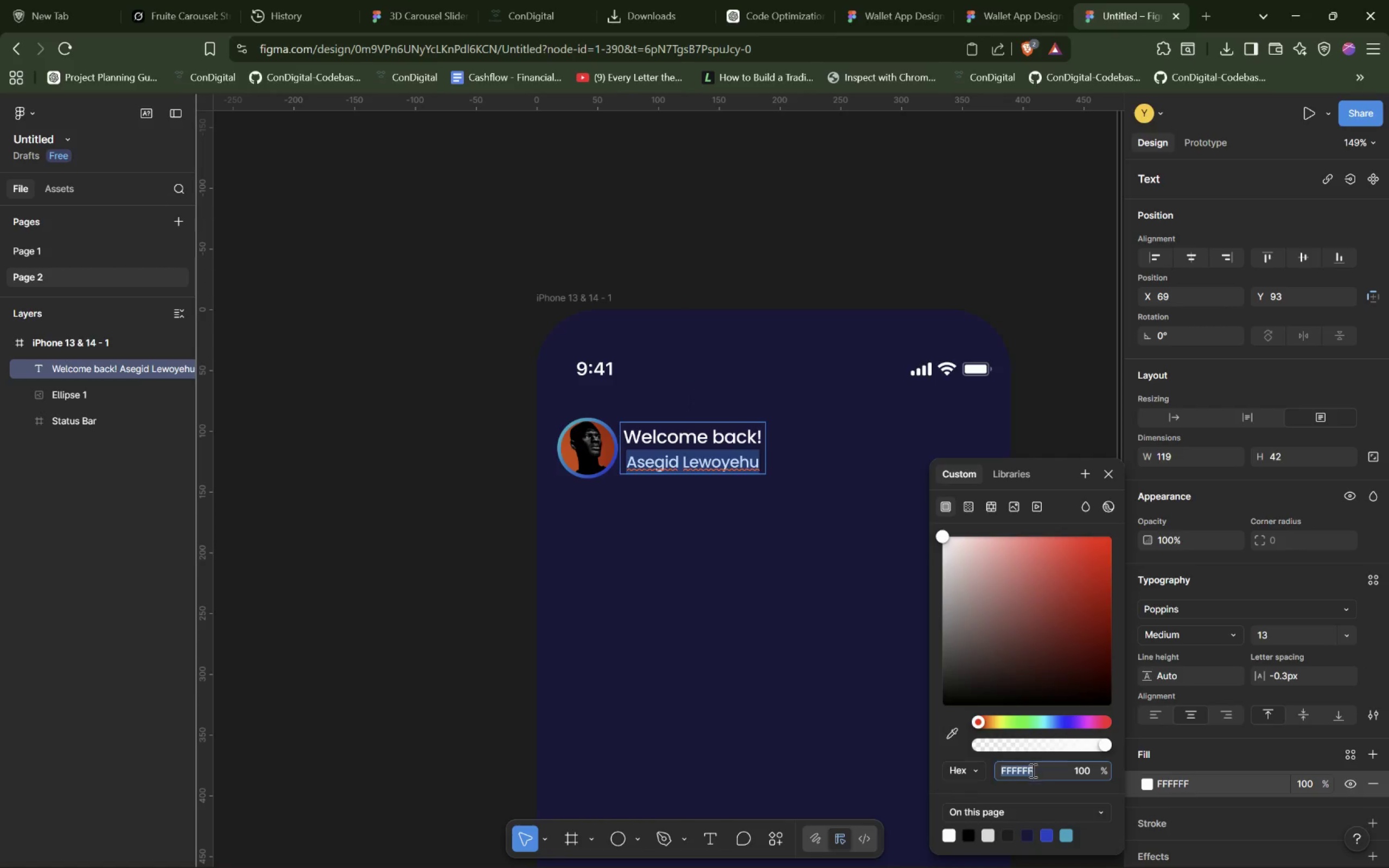 
key(Control+V)
 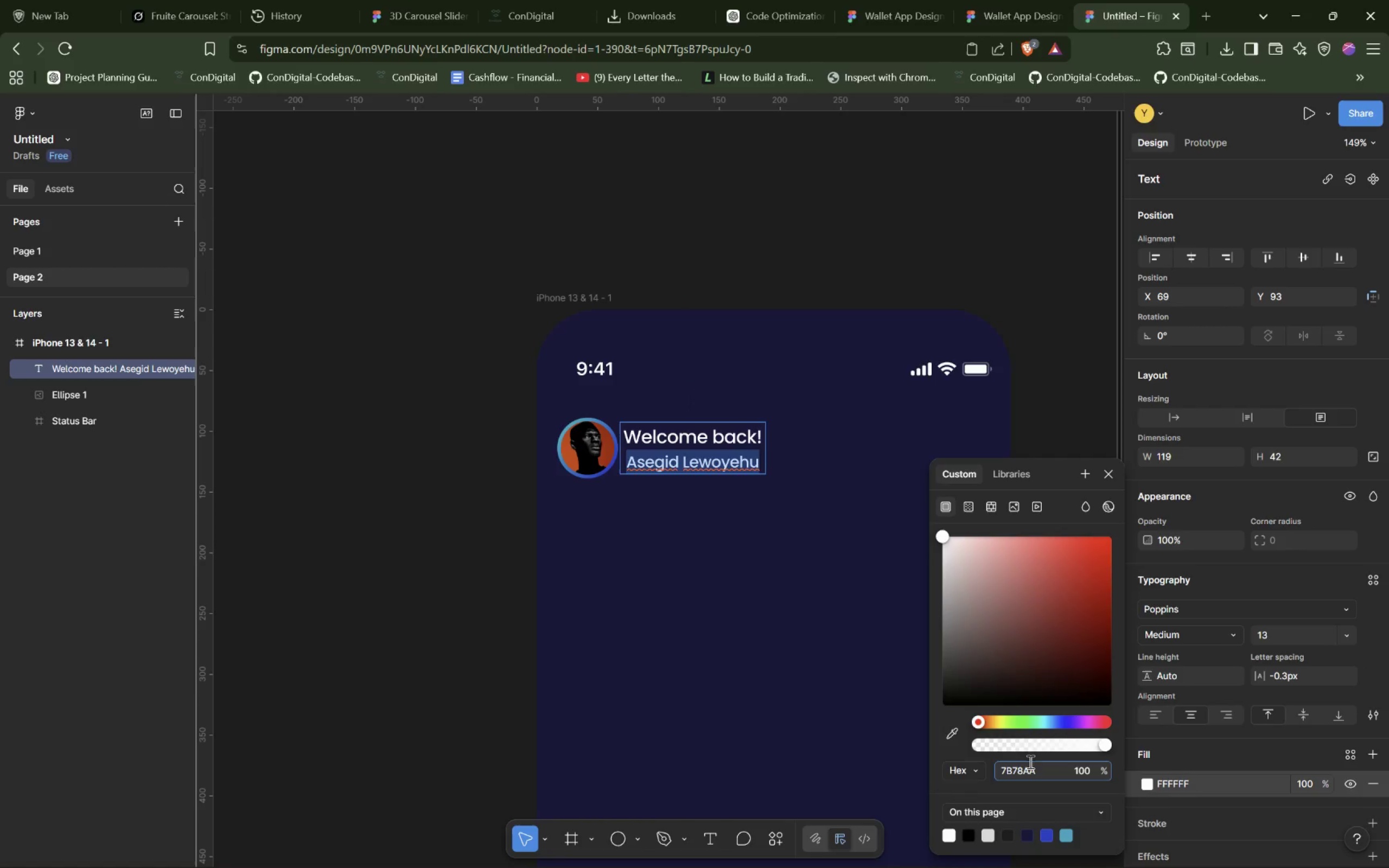 
key(Enter)
 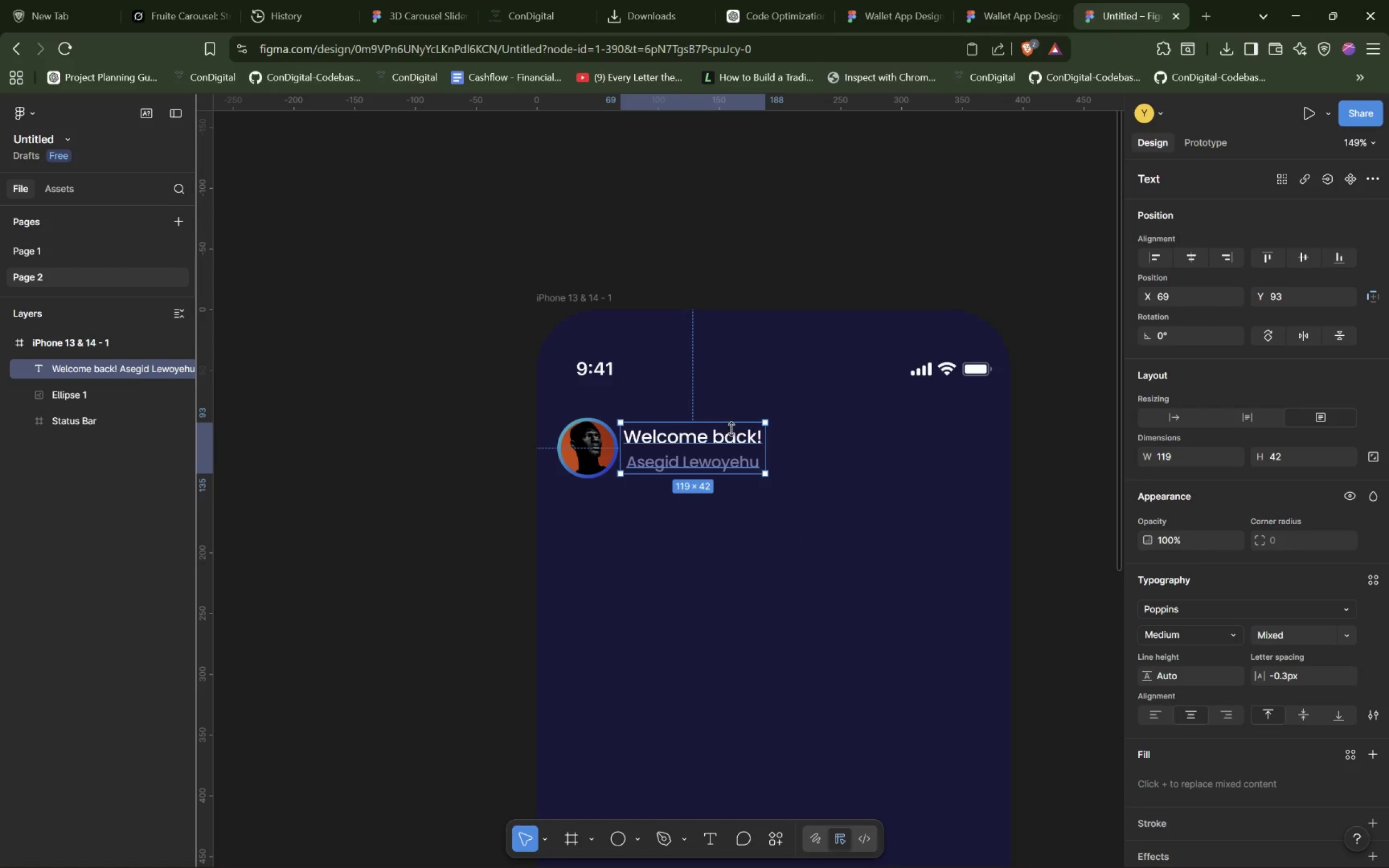 
wait(11.16)
 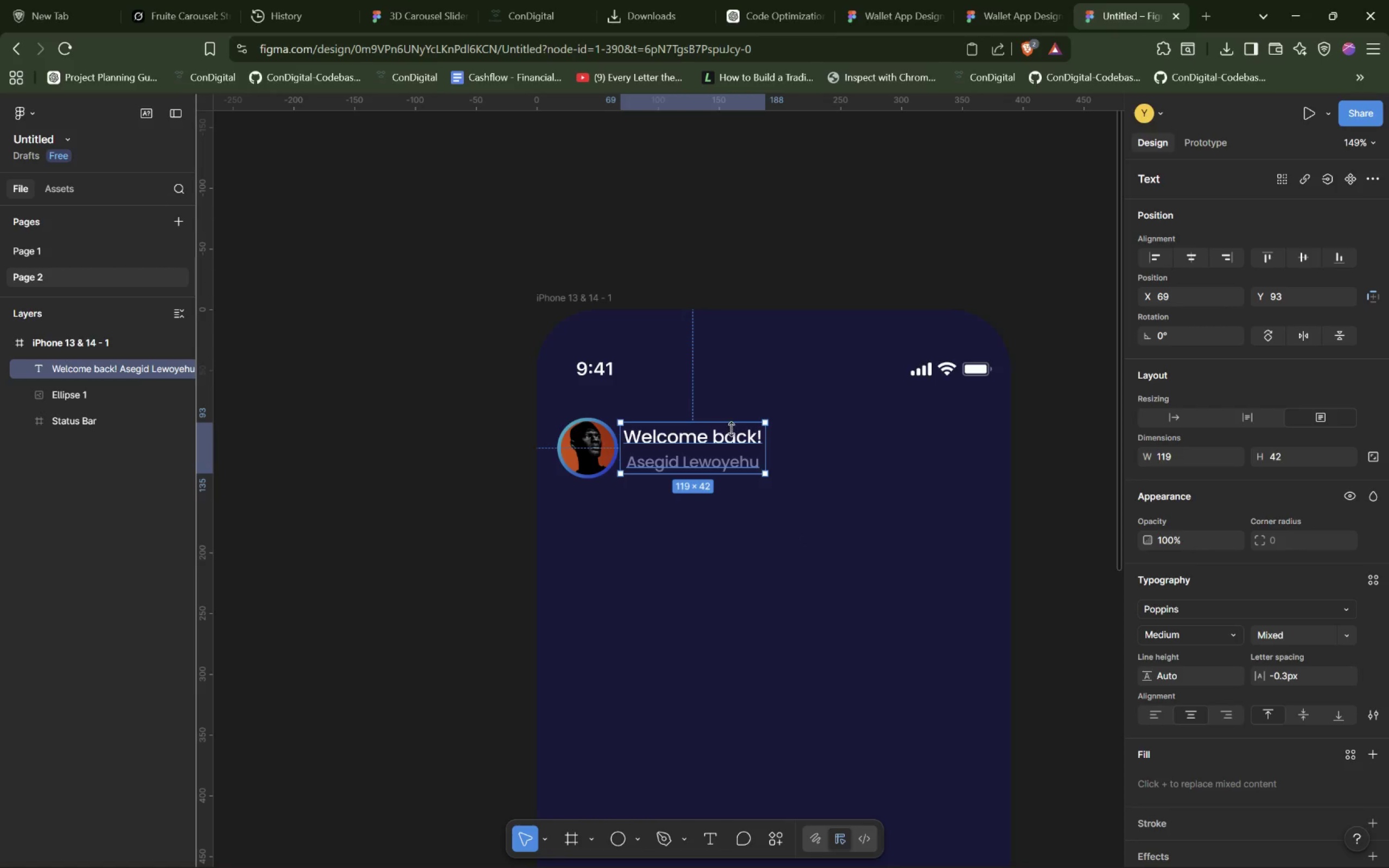 
left_click([715, 438])
 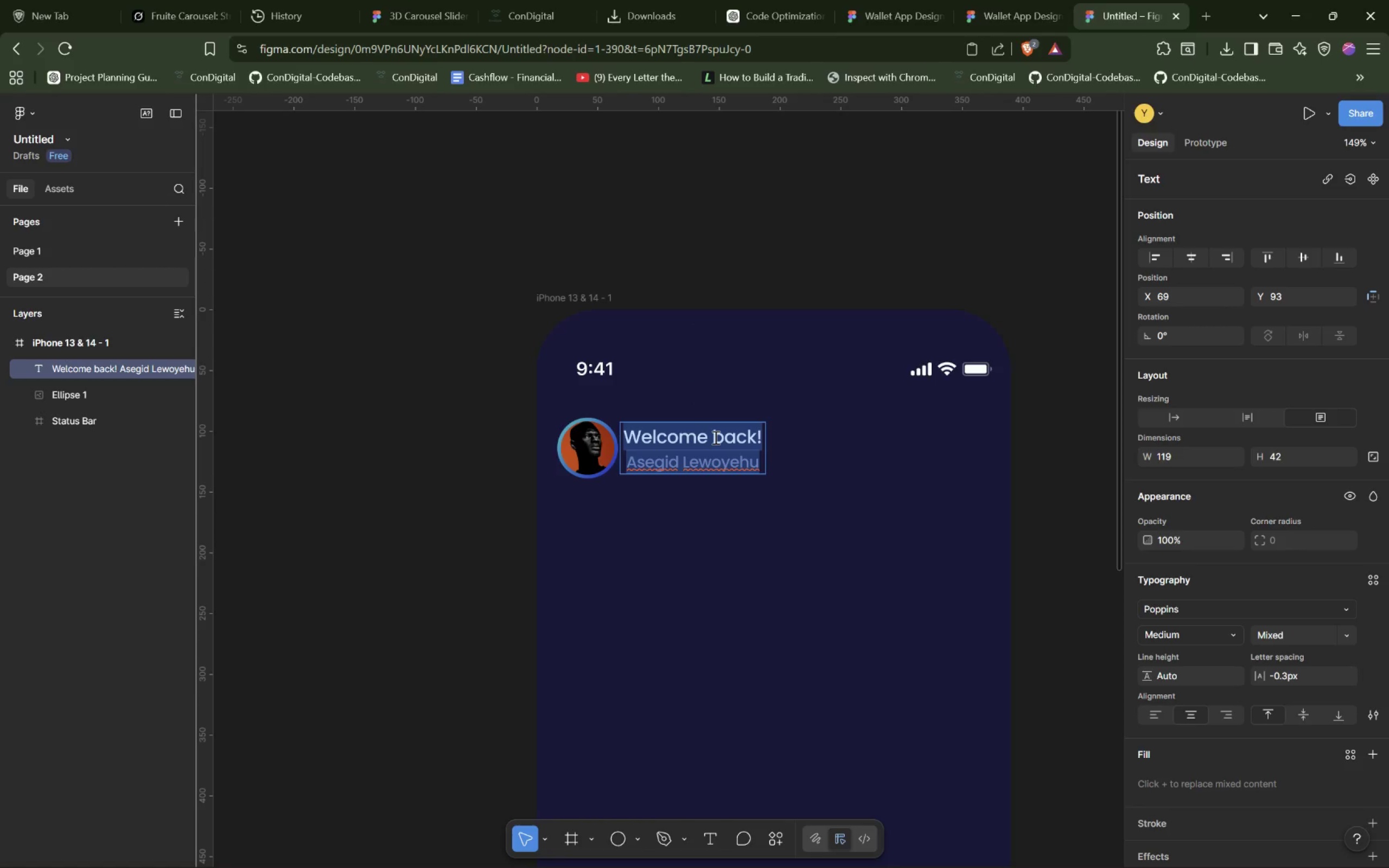 
left_click([715, 437])
 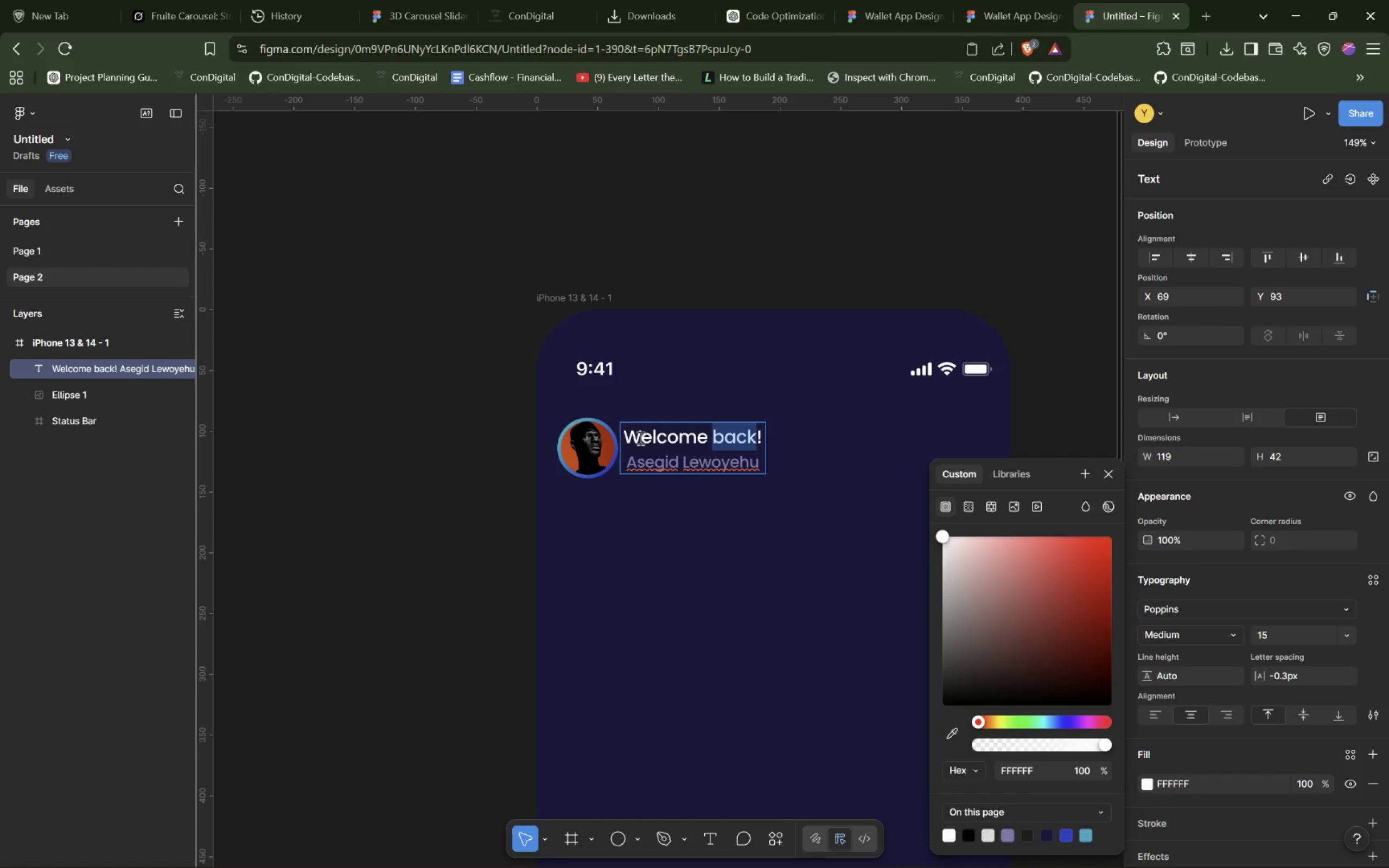 
double_click([638, 436])
 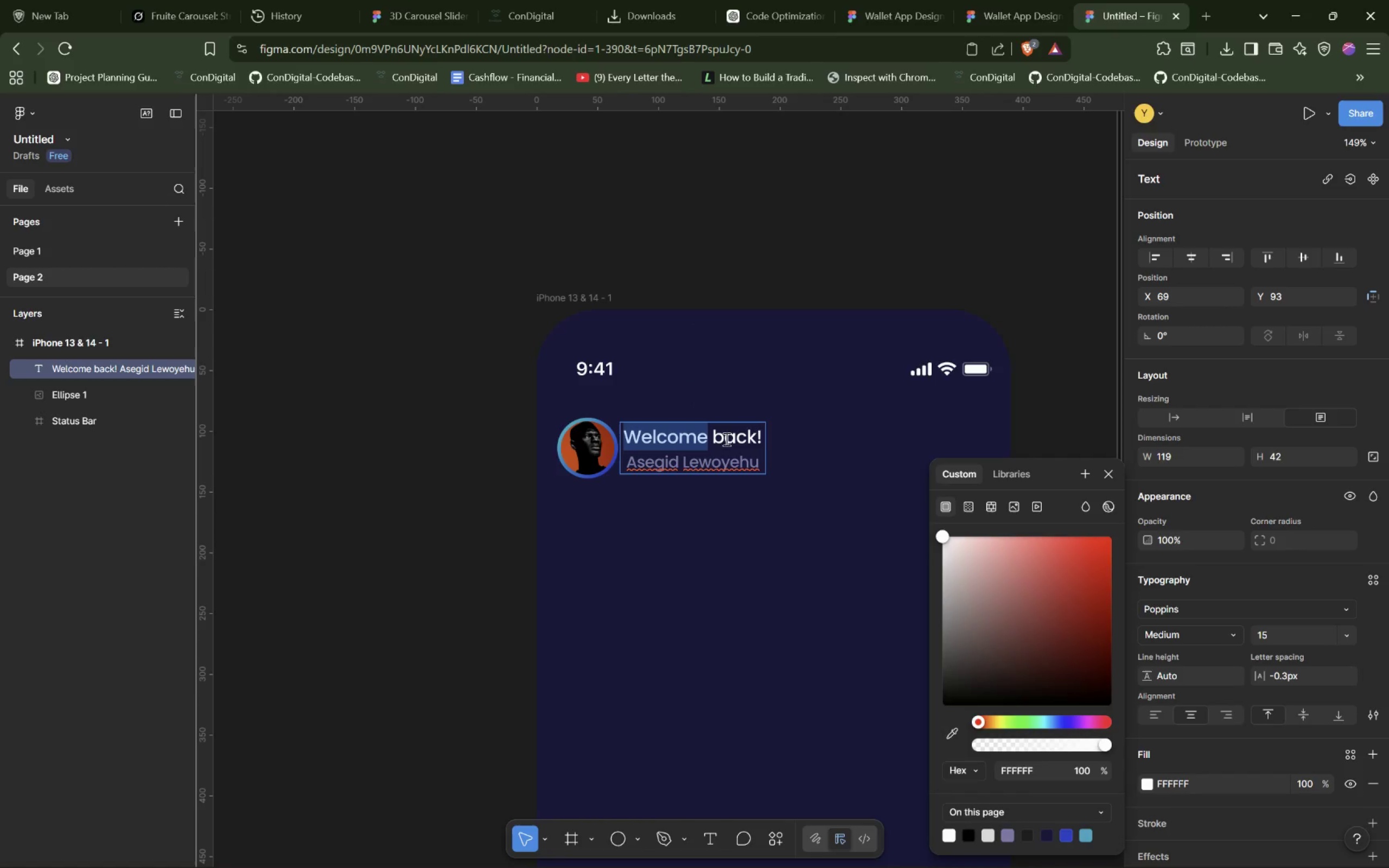 
left_click([738, 439])
 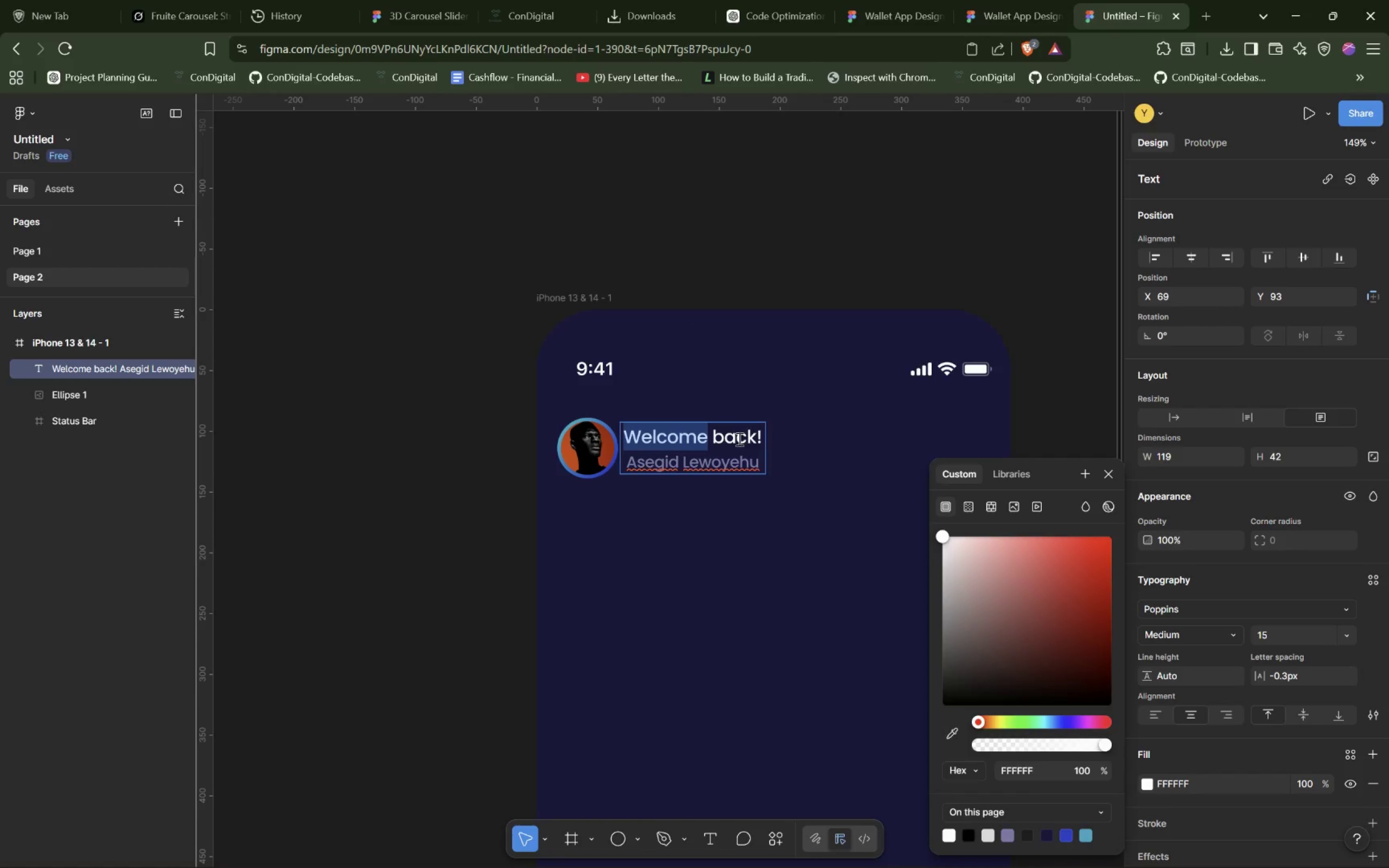 
hold_key(key=ShiftLeft, duration=0.55)
double_click([738, 439])
 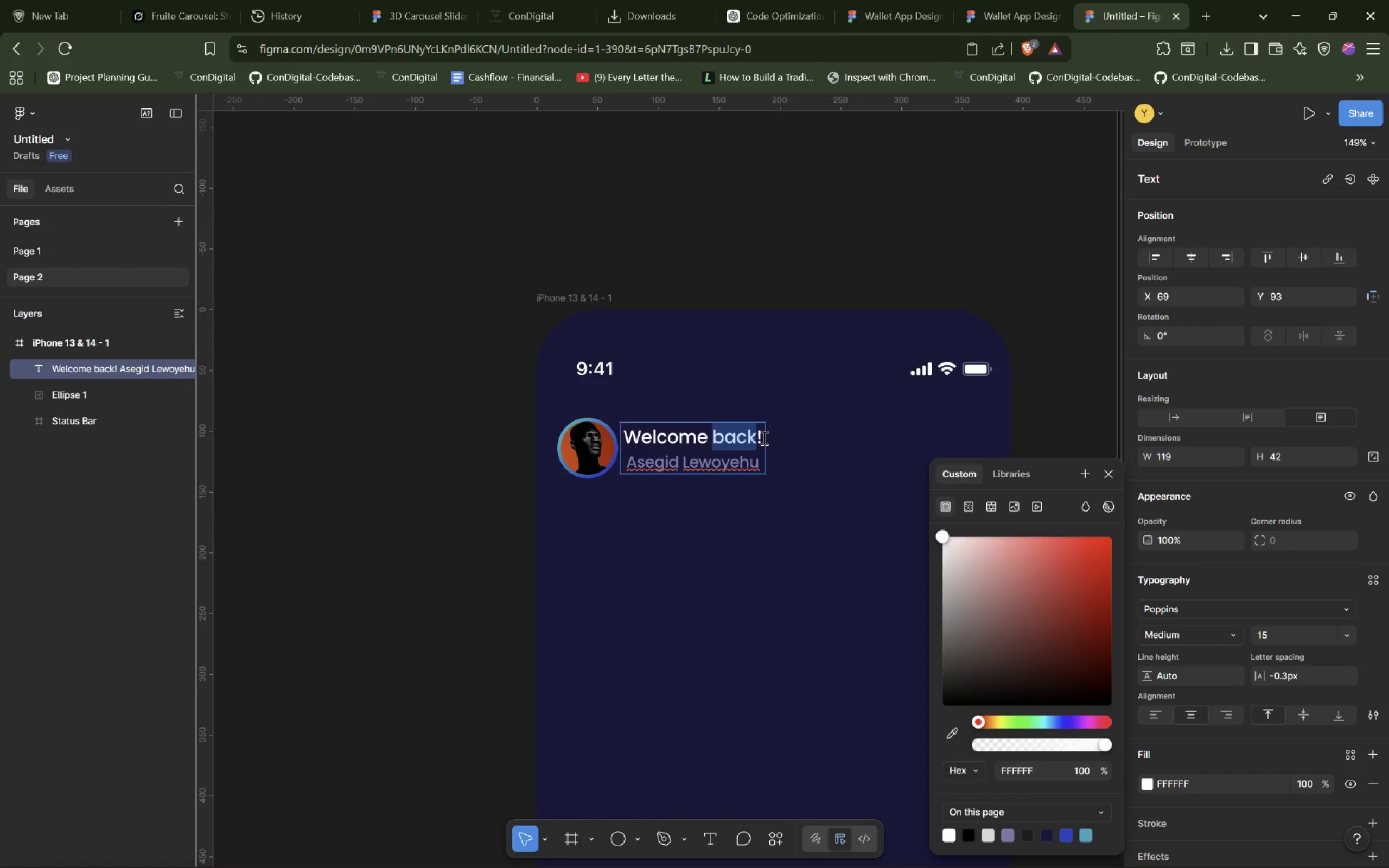 
left_click_drag(start_coordinate=[763, 438], to_coordinate=[621, 436])
 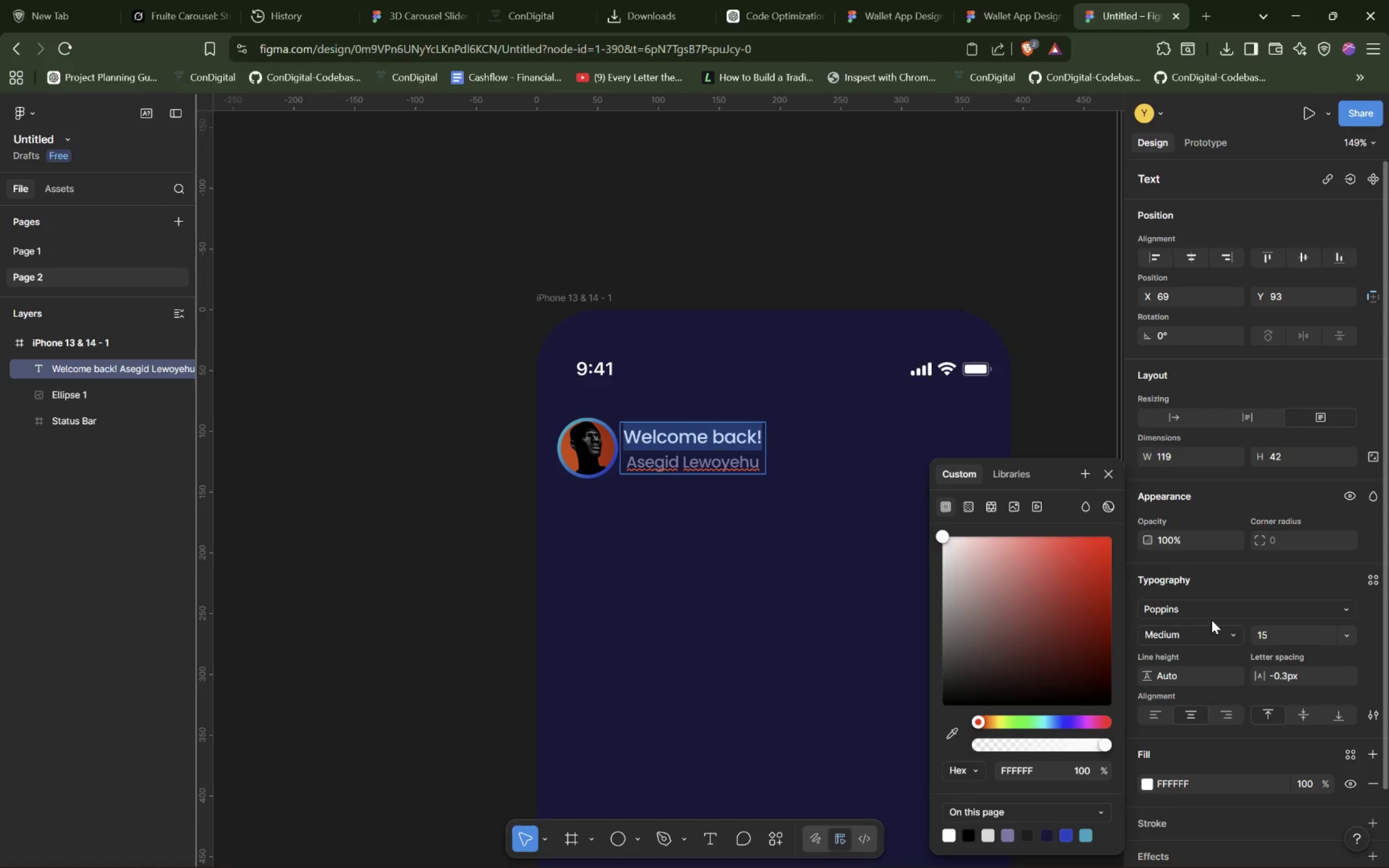 
wait(9.52)
 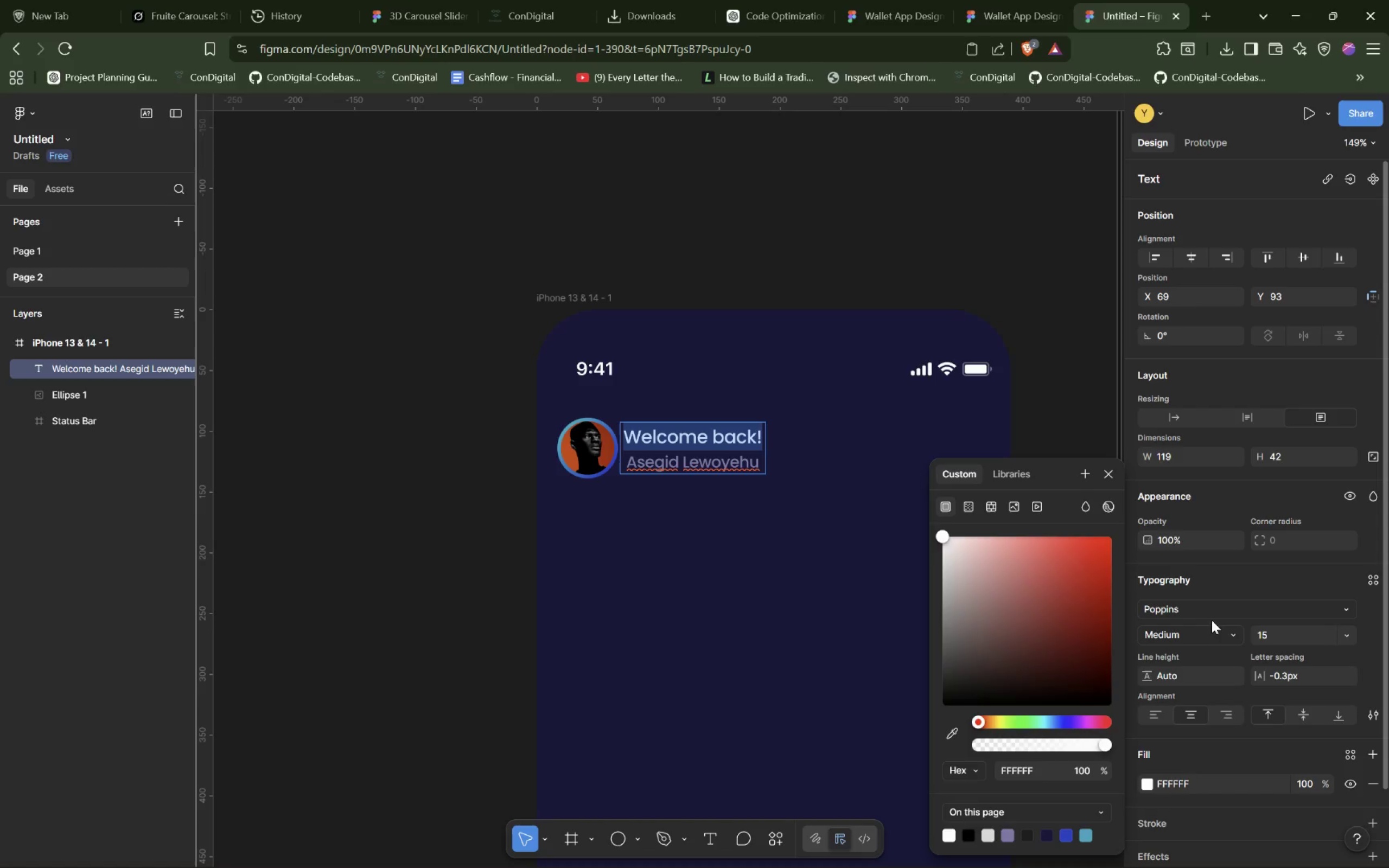 
type(87)
 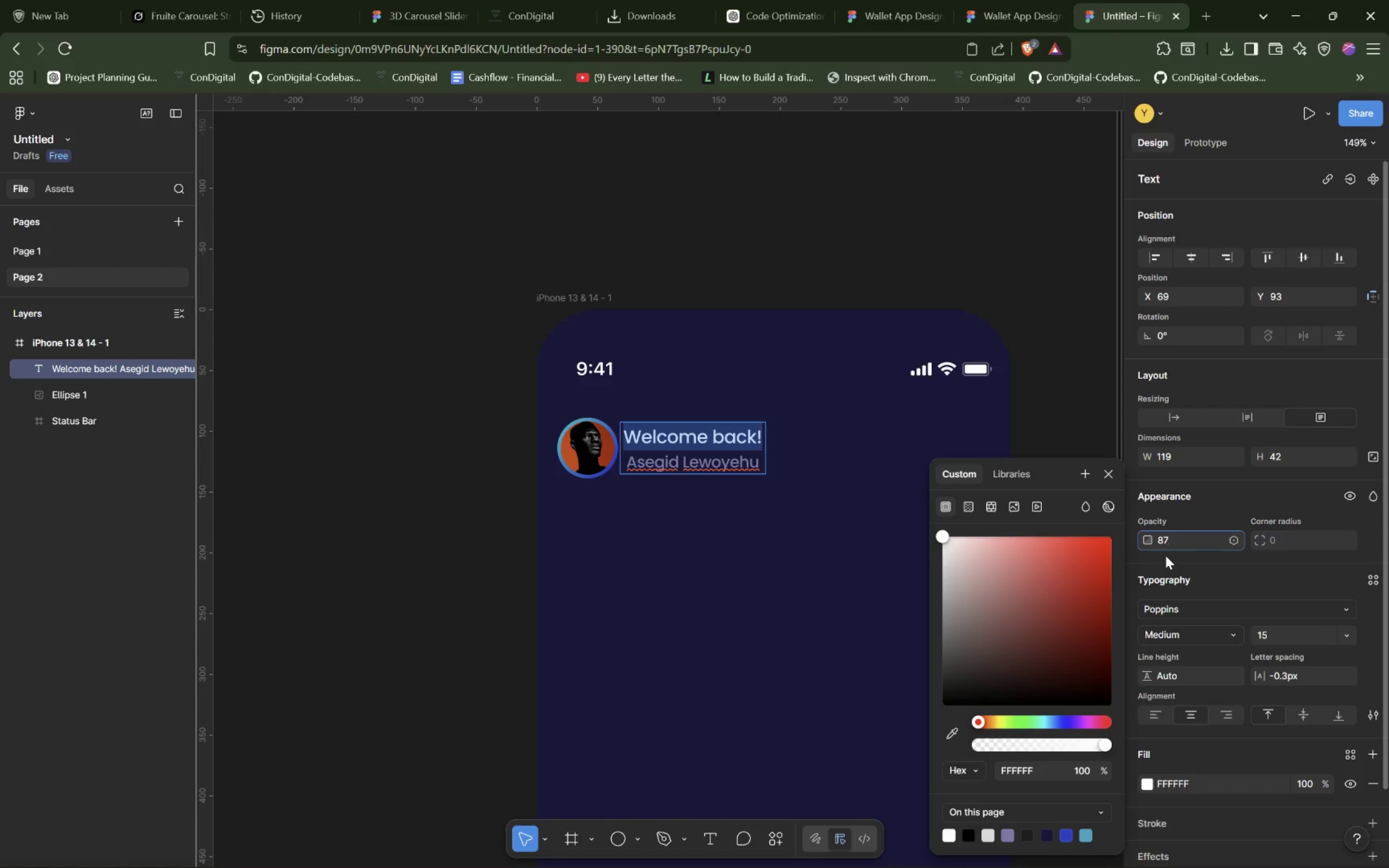 
wait(17.14)
 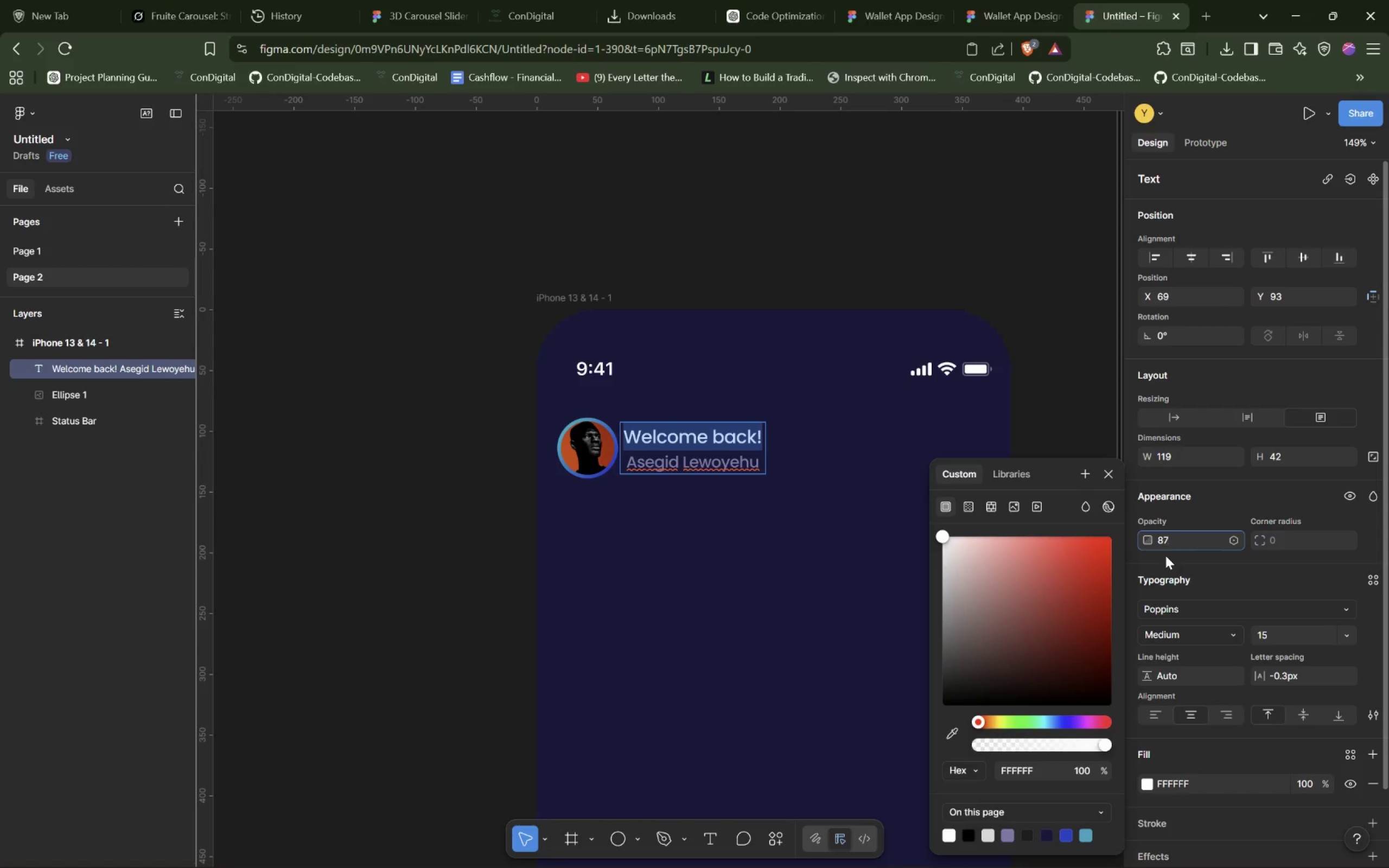 
left_click([1156, 713])
 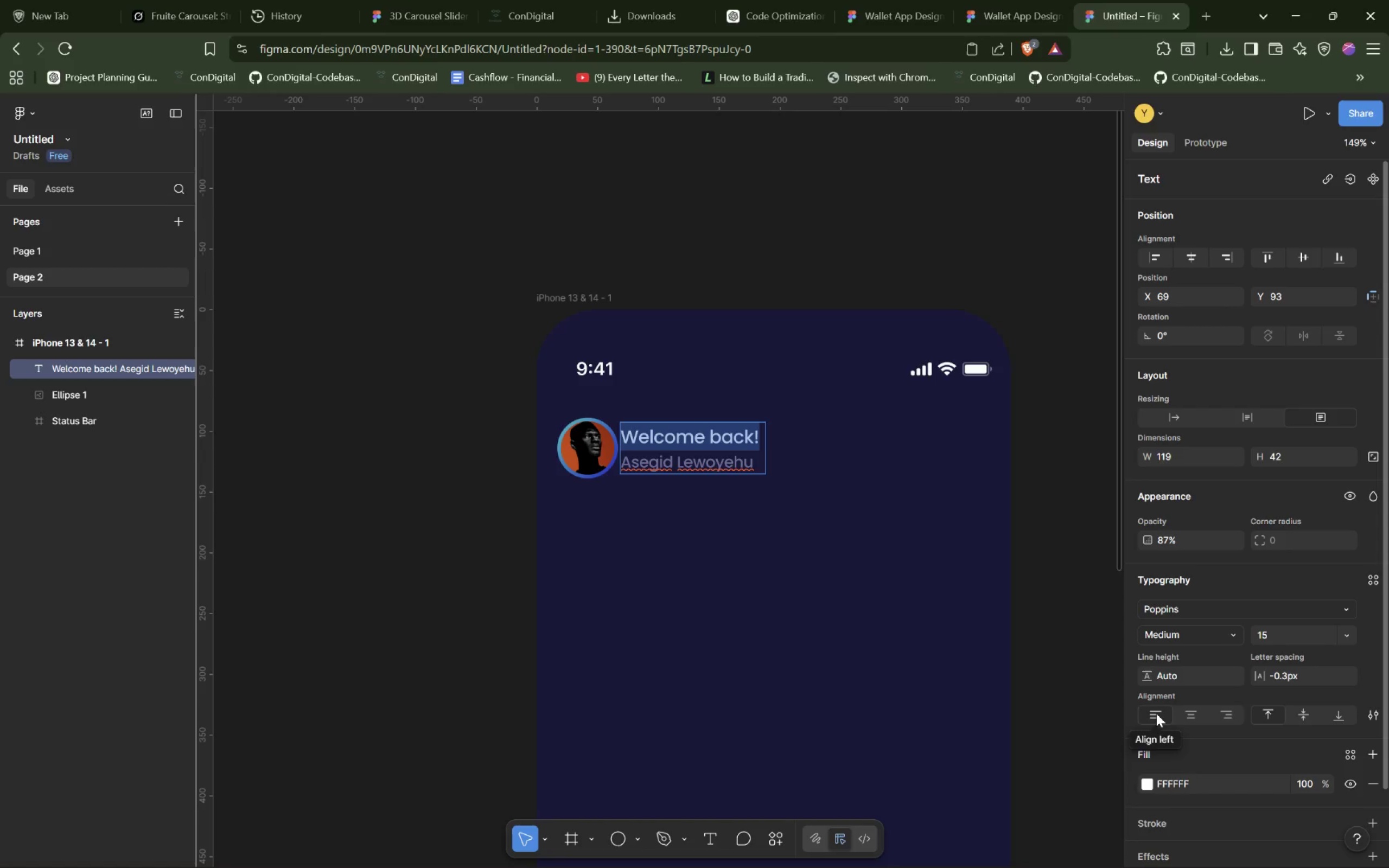 
left_click([1156, 713])
 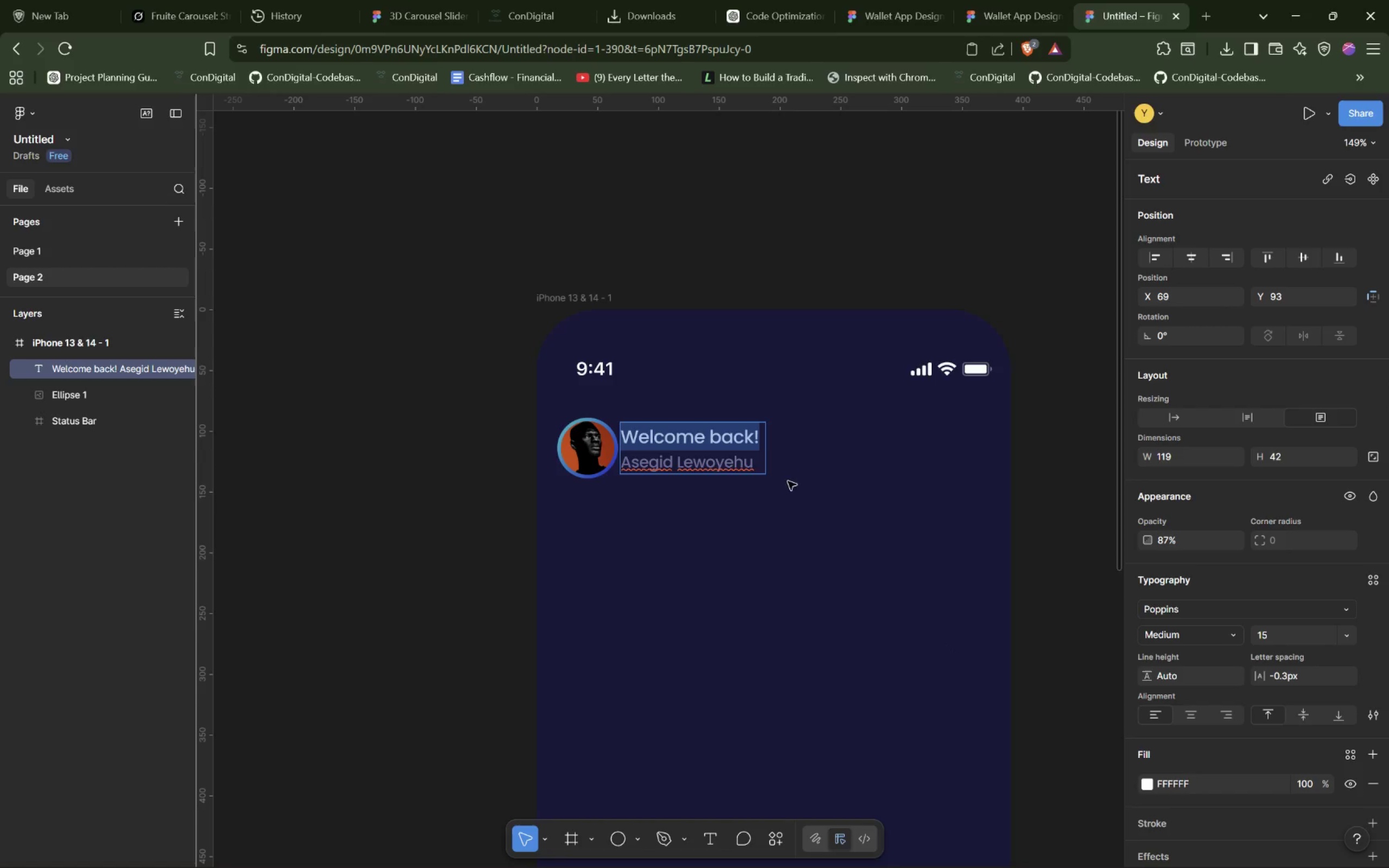 
wait(7.94)
 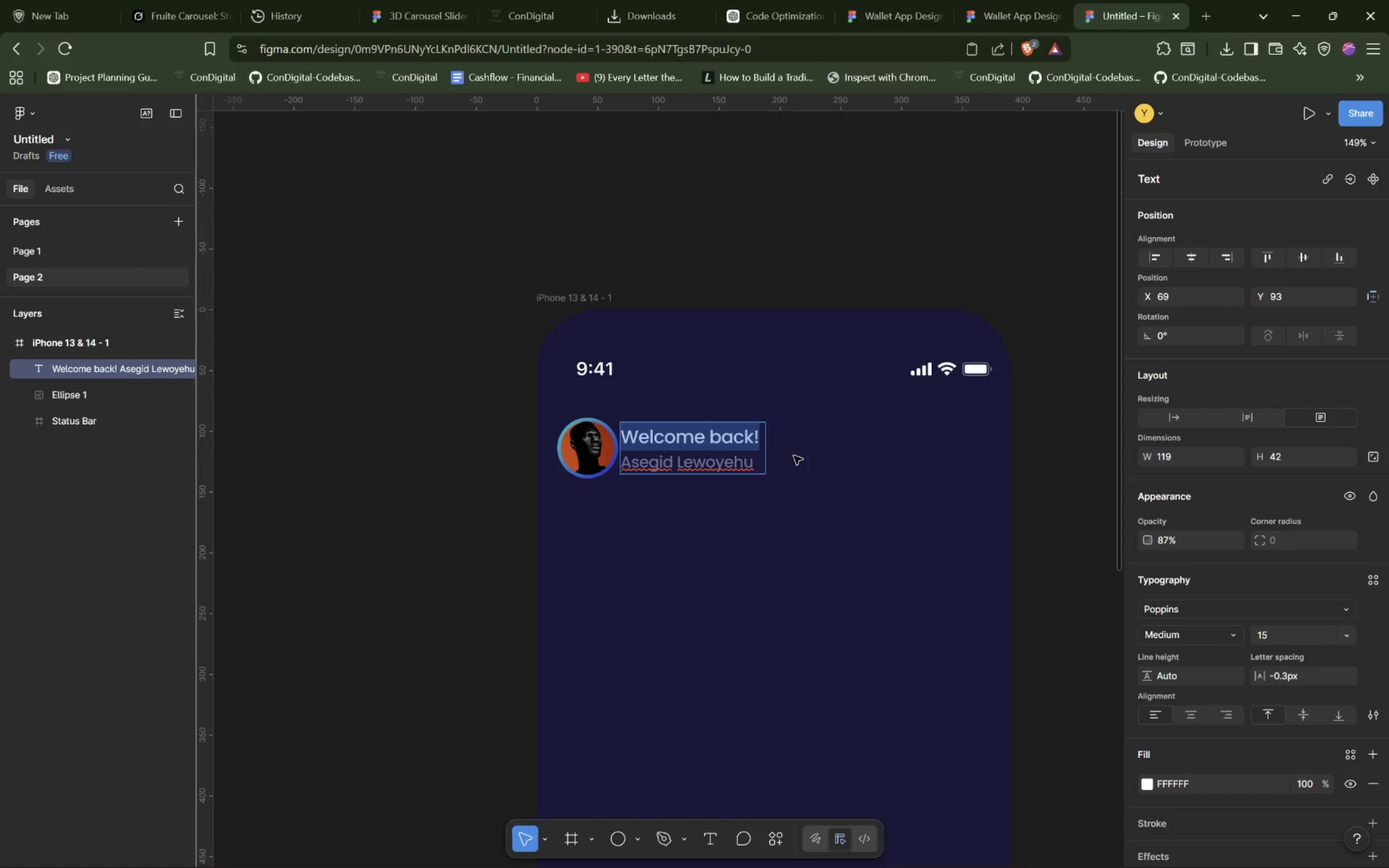 
left_click([833, 474])
 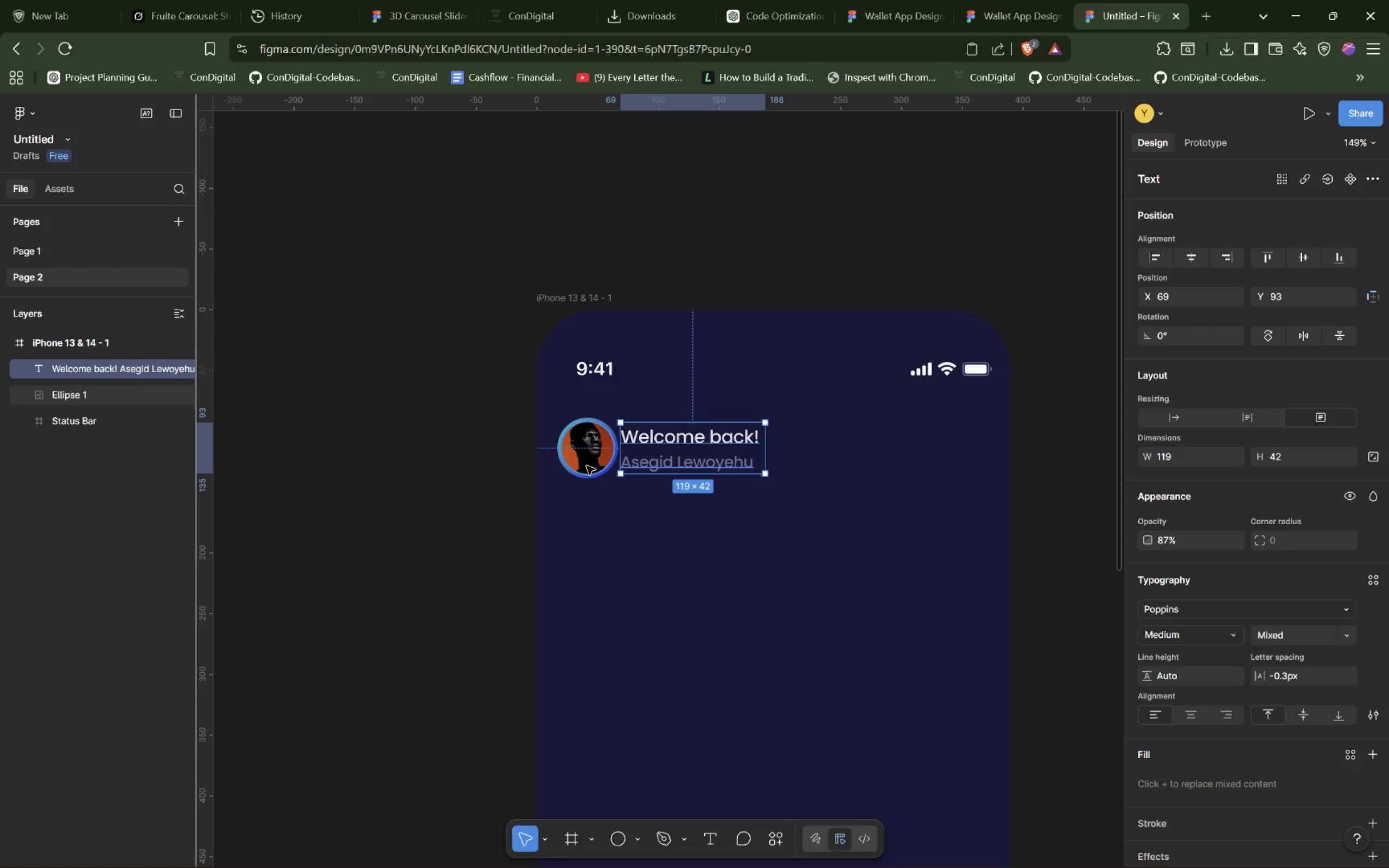 
left_click_drag(start_coordinate=[639, 459], to_coordinate=[646, 456])
 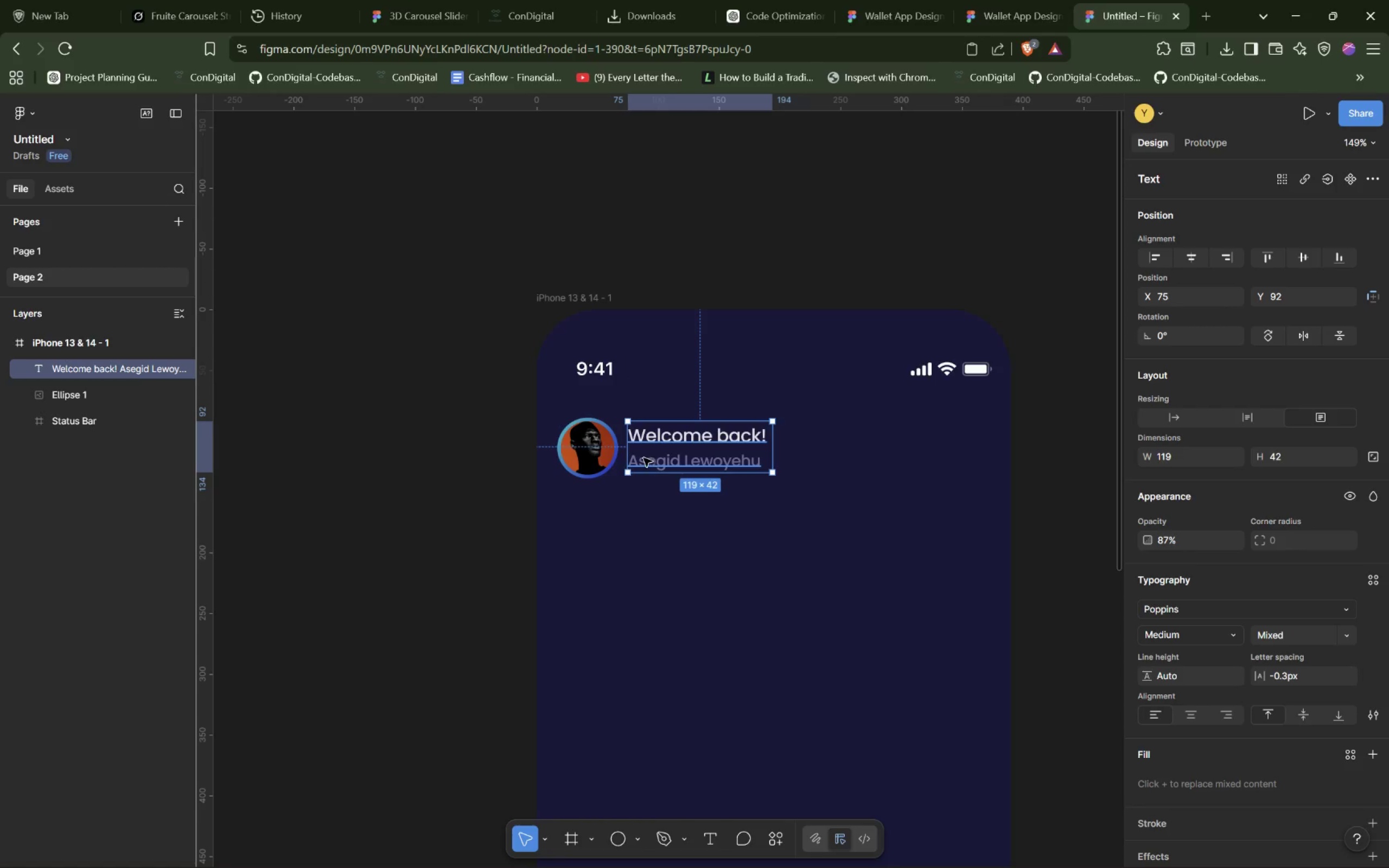 
hold_key(key=AltLeft, duration=1.5)
 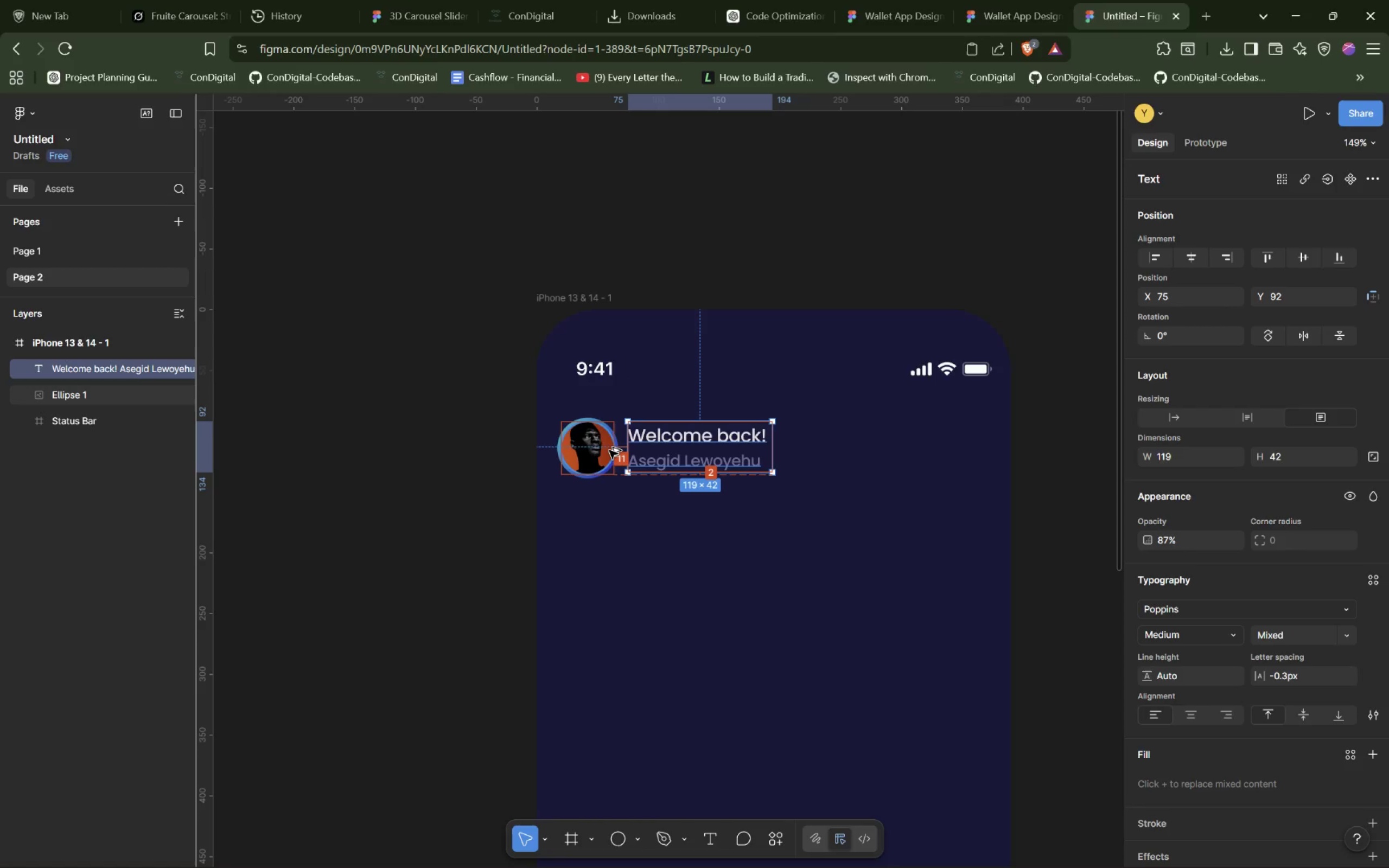 
hold_key(key=AltLeft, duration=1.05)
left_click([609, 450])
 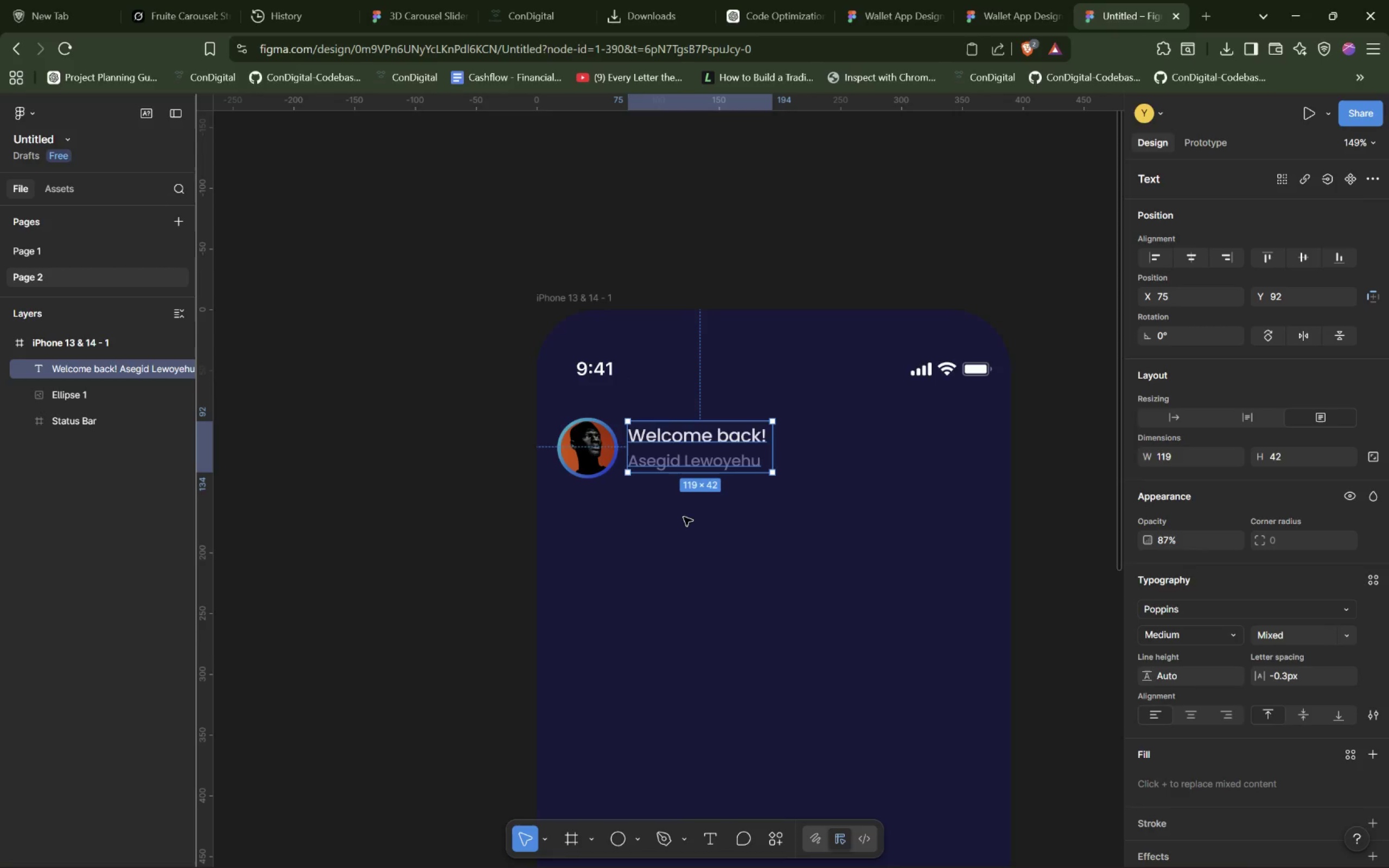 
wait(10.42)
 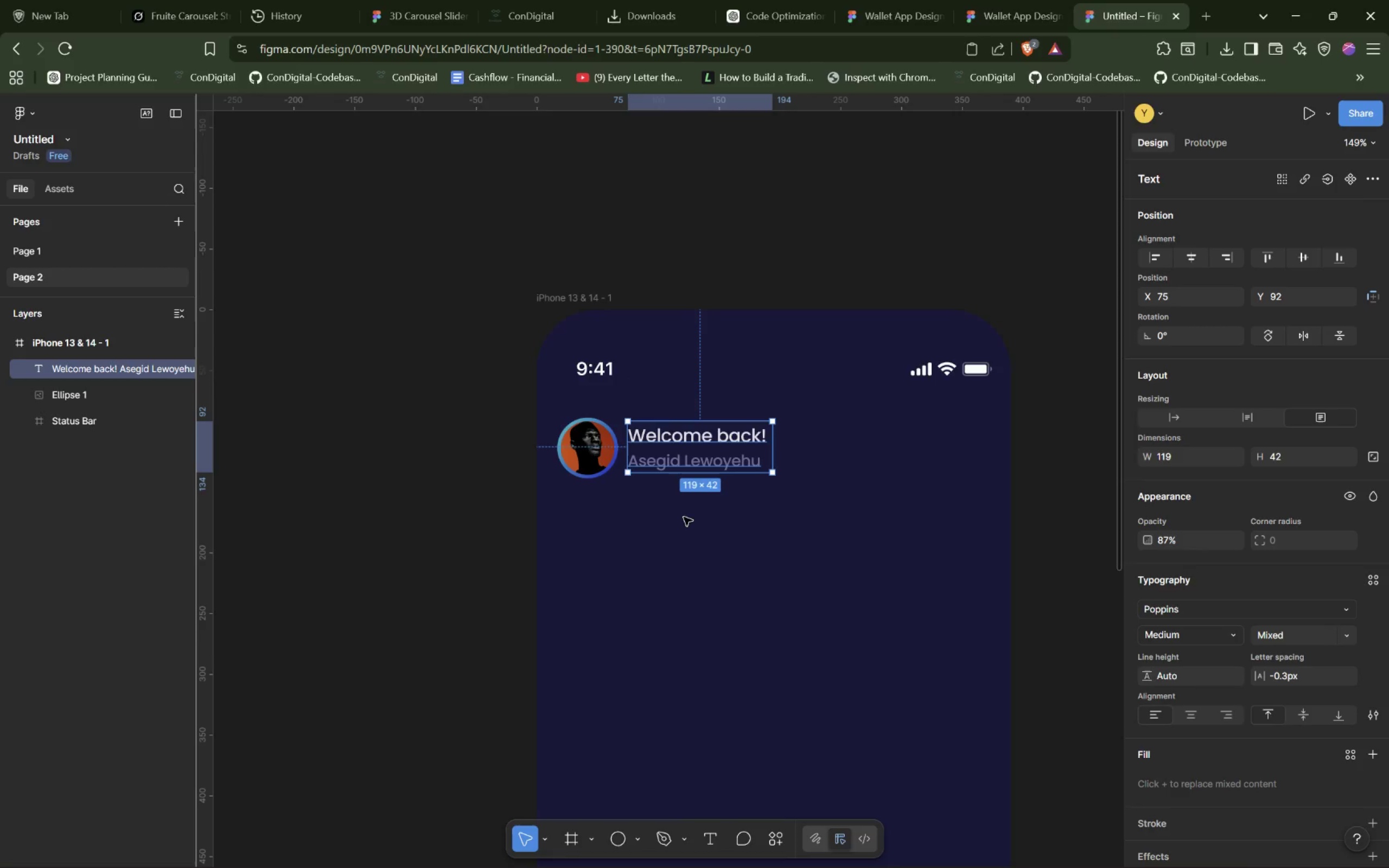 
left_click_drag(start_coordinate=[662, 453], to_coordinate=[659, 455])
 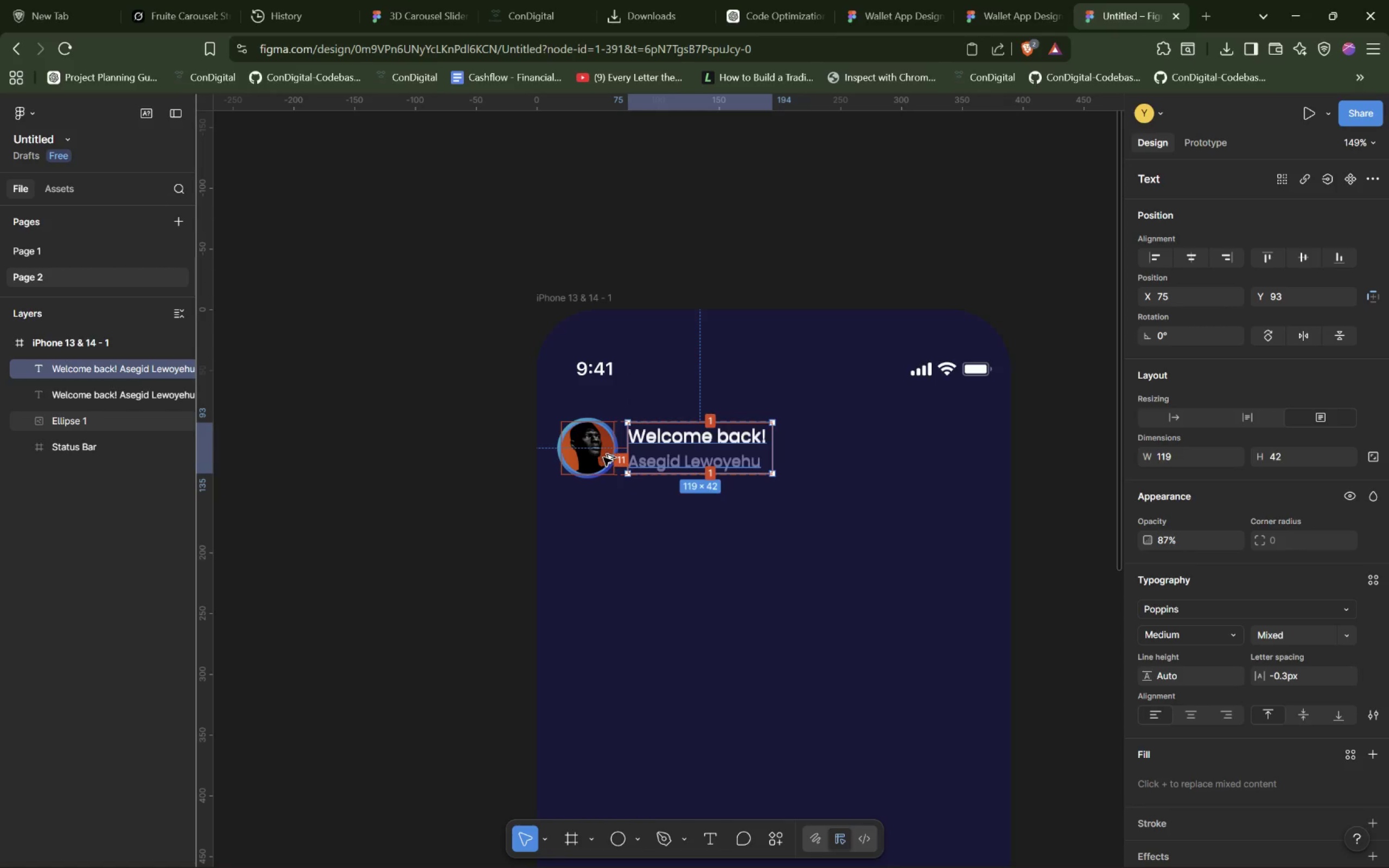 
hold_key(key=AltLeft, duration=1.5)
 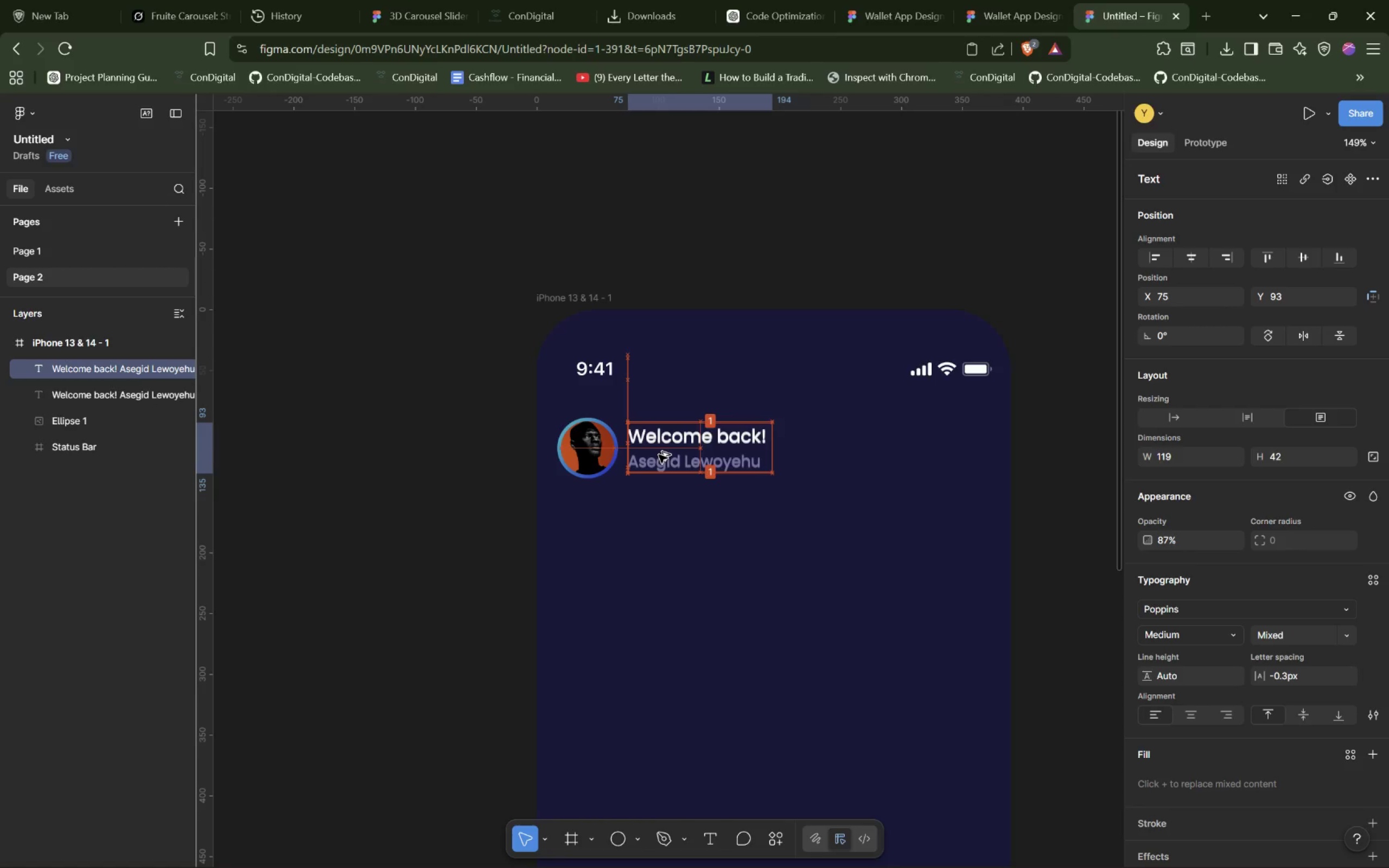 
hold_key(key=AltLeft, duration=1.51)
 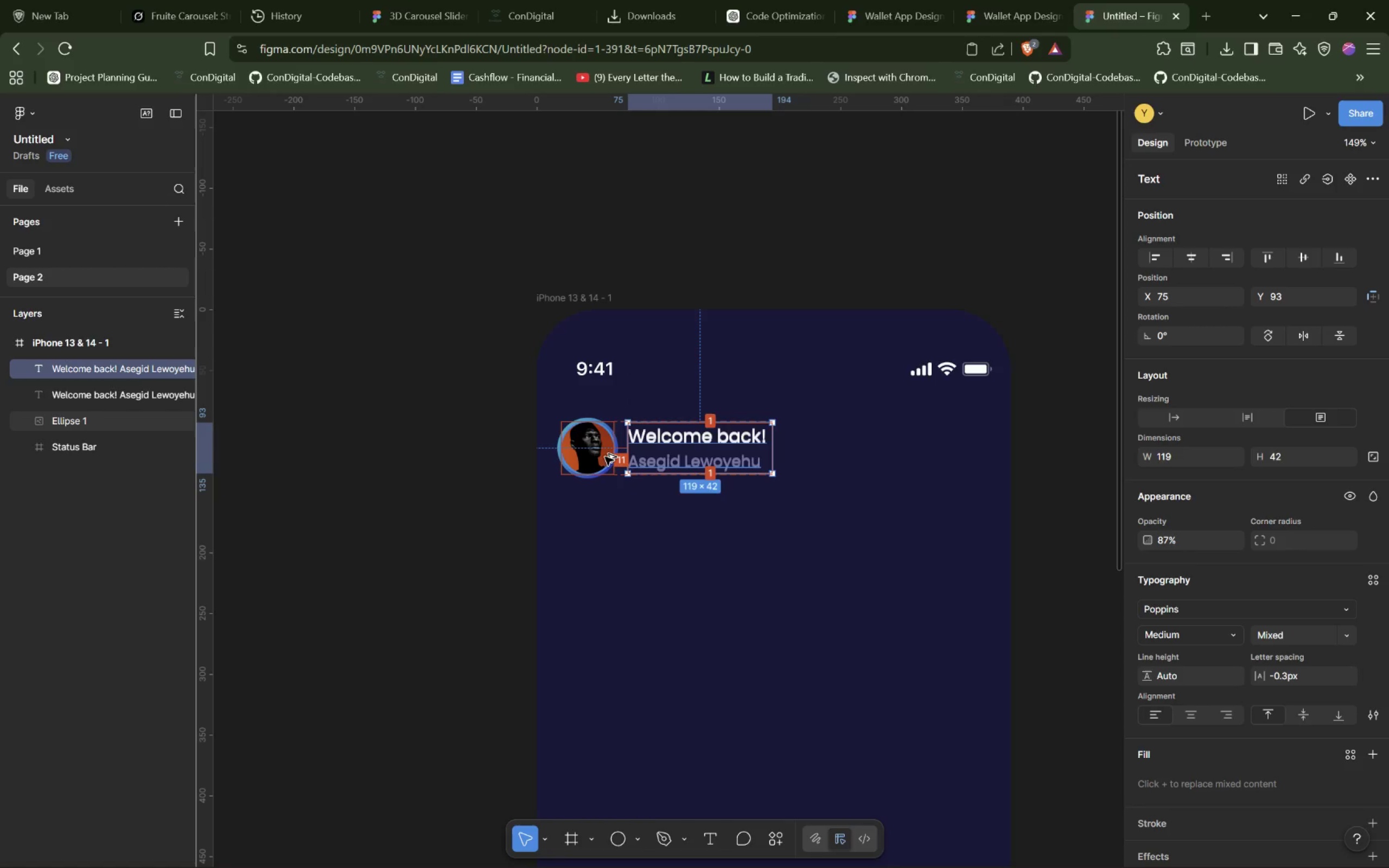 
hold_key(key=AltLeft, duration=1.52)
 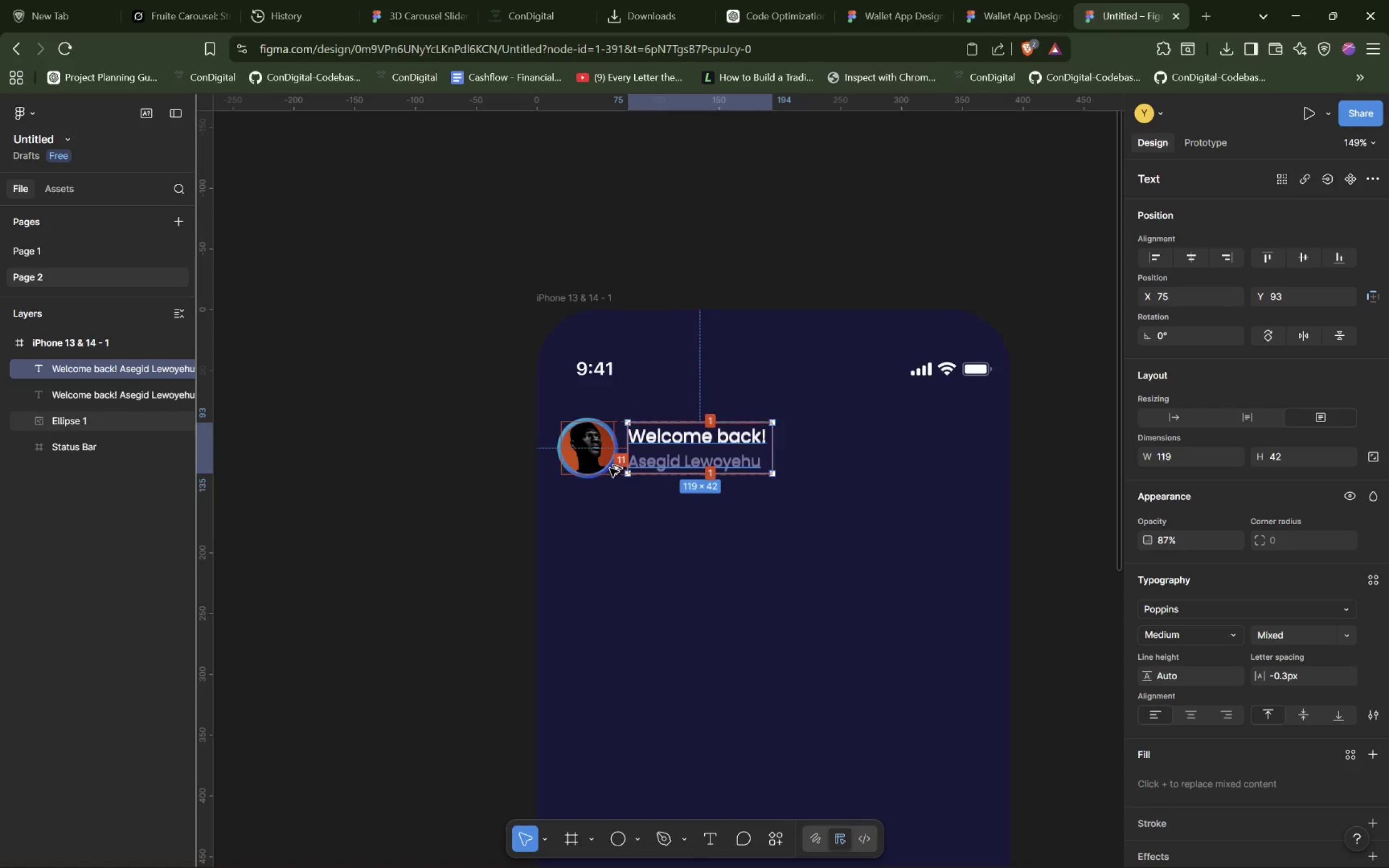 
hold_key(key=AltLeft, duration=0.67)
 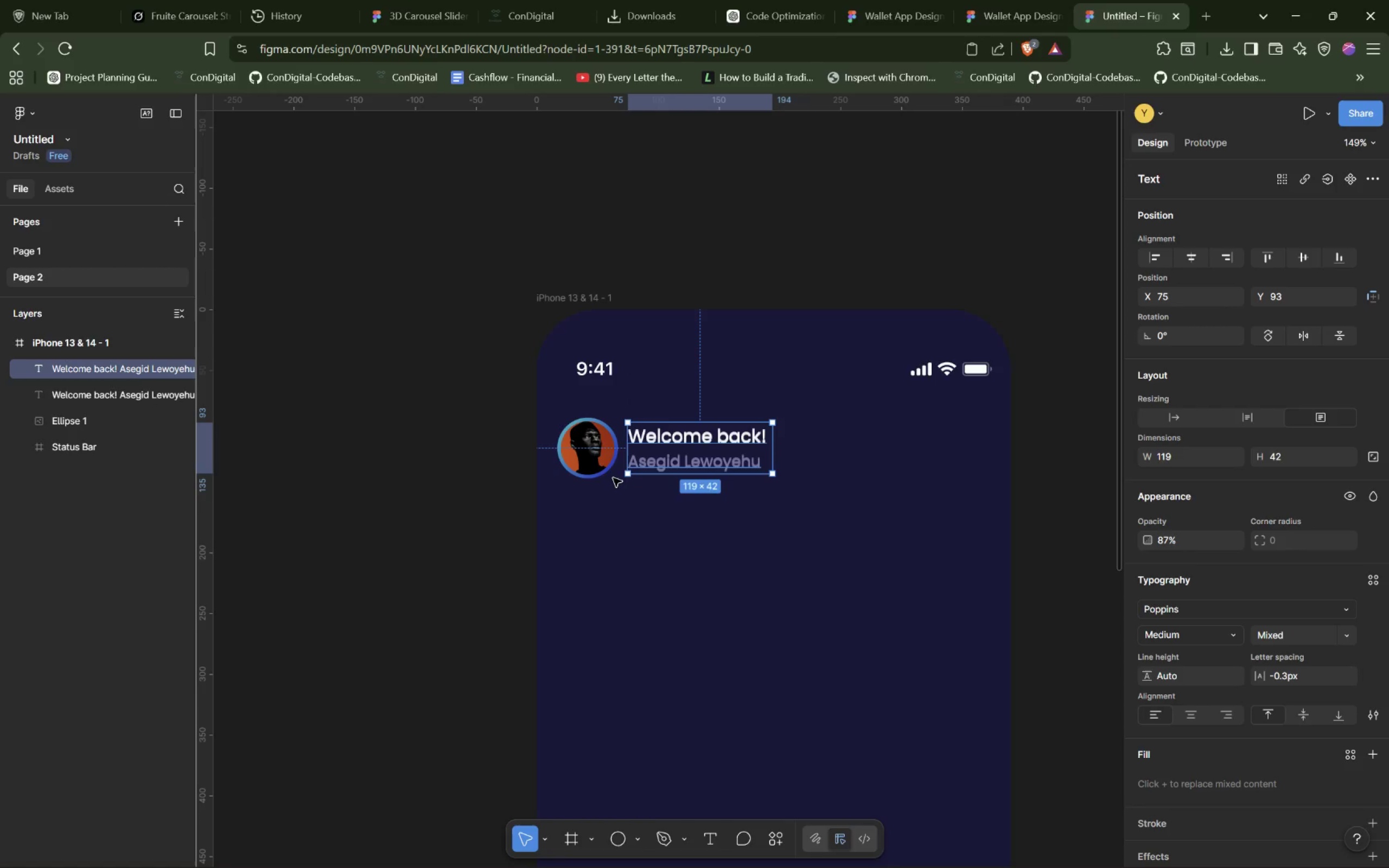 
wait(5.73)
 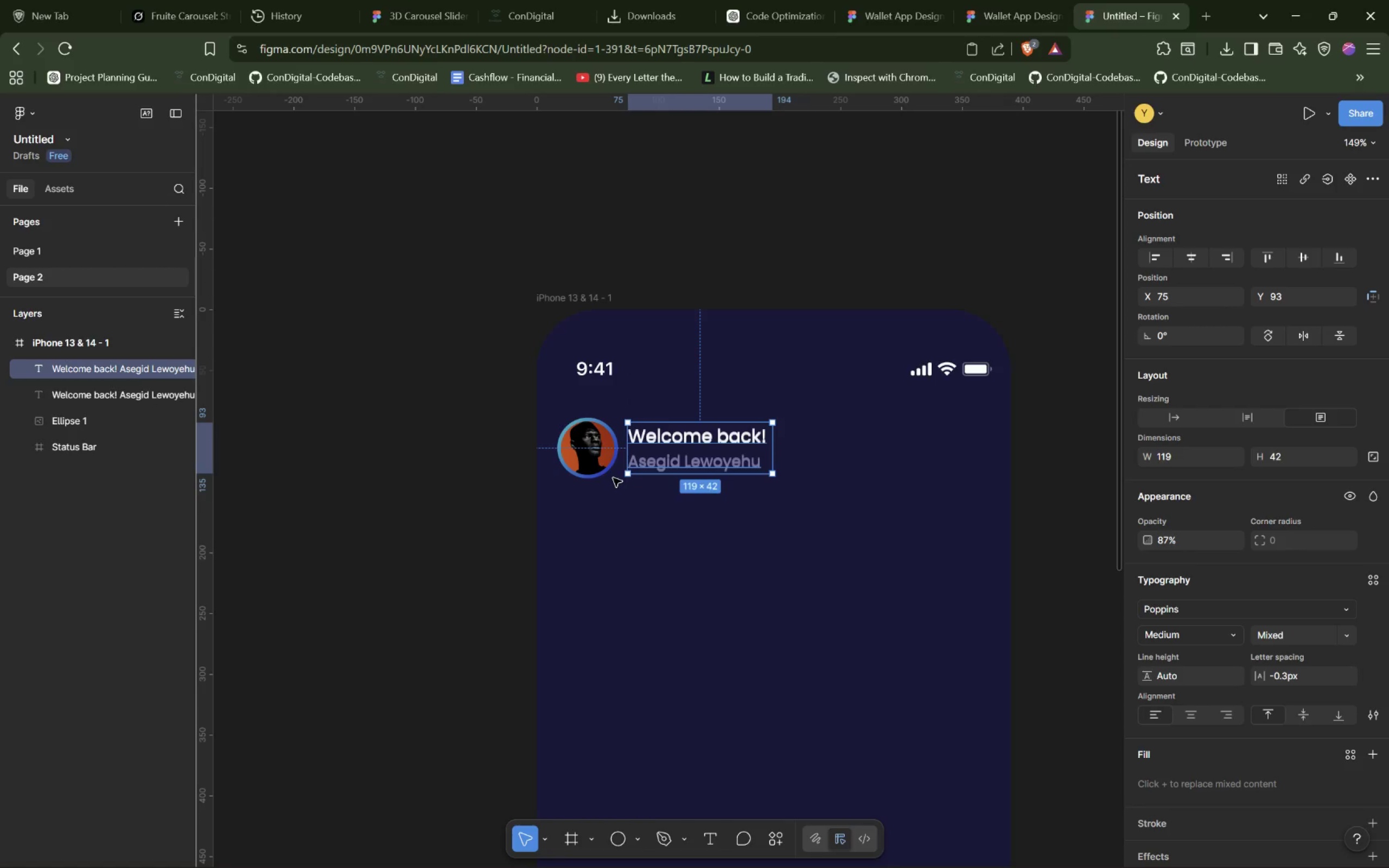 
hold_key(key=ControlLeft, duration=0.59)
 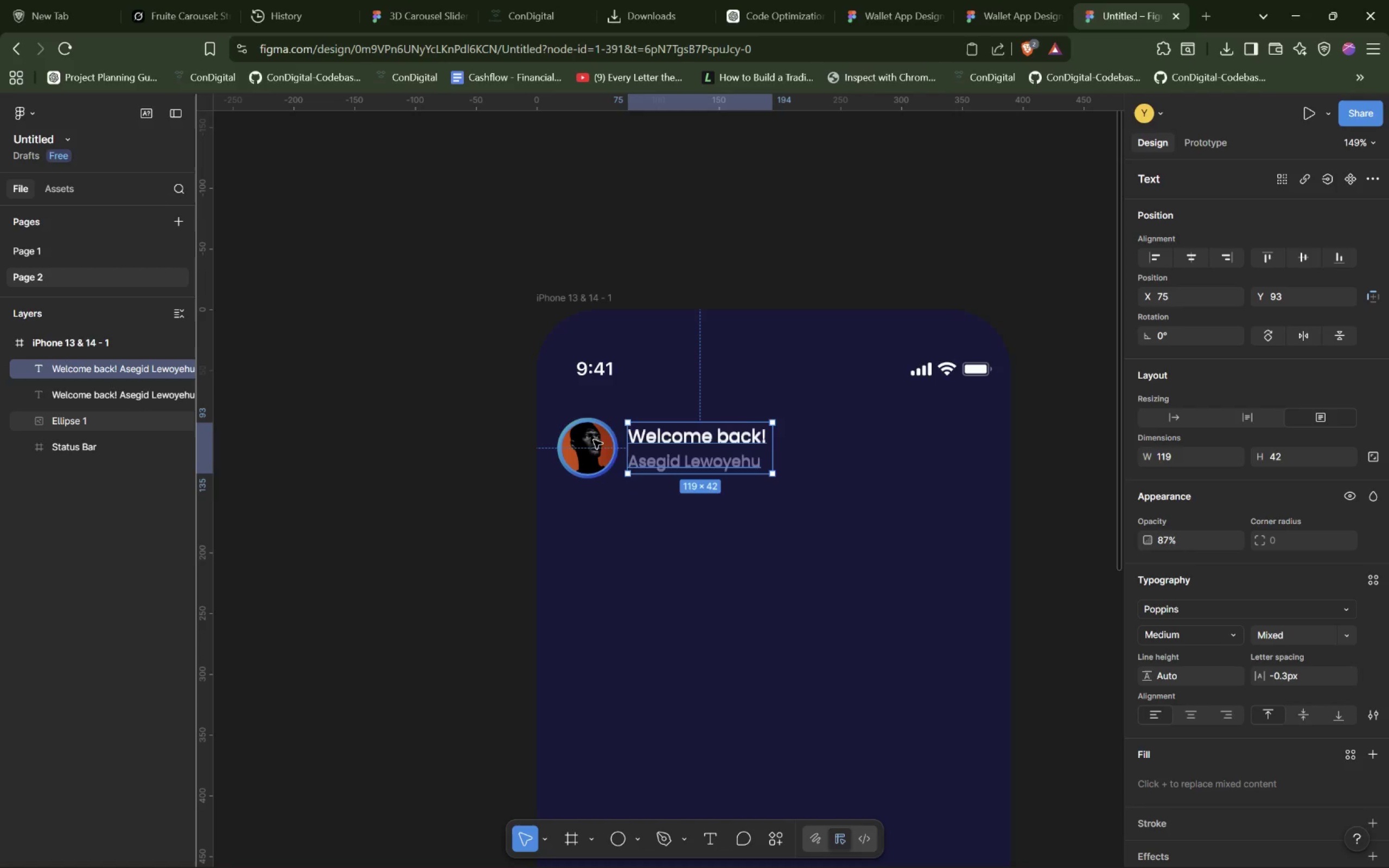 
hold_key(key=AltLeft, duration=1.51)
 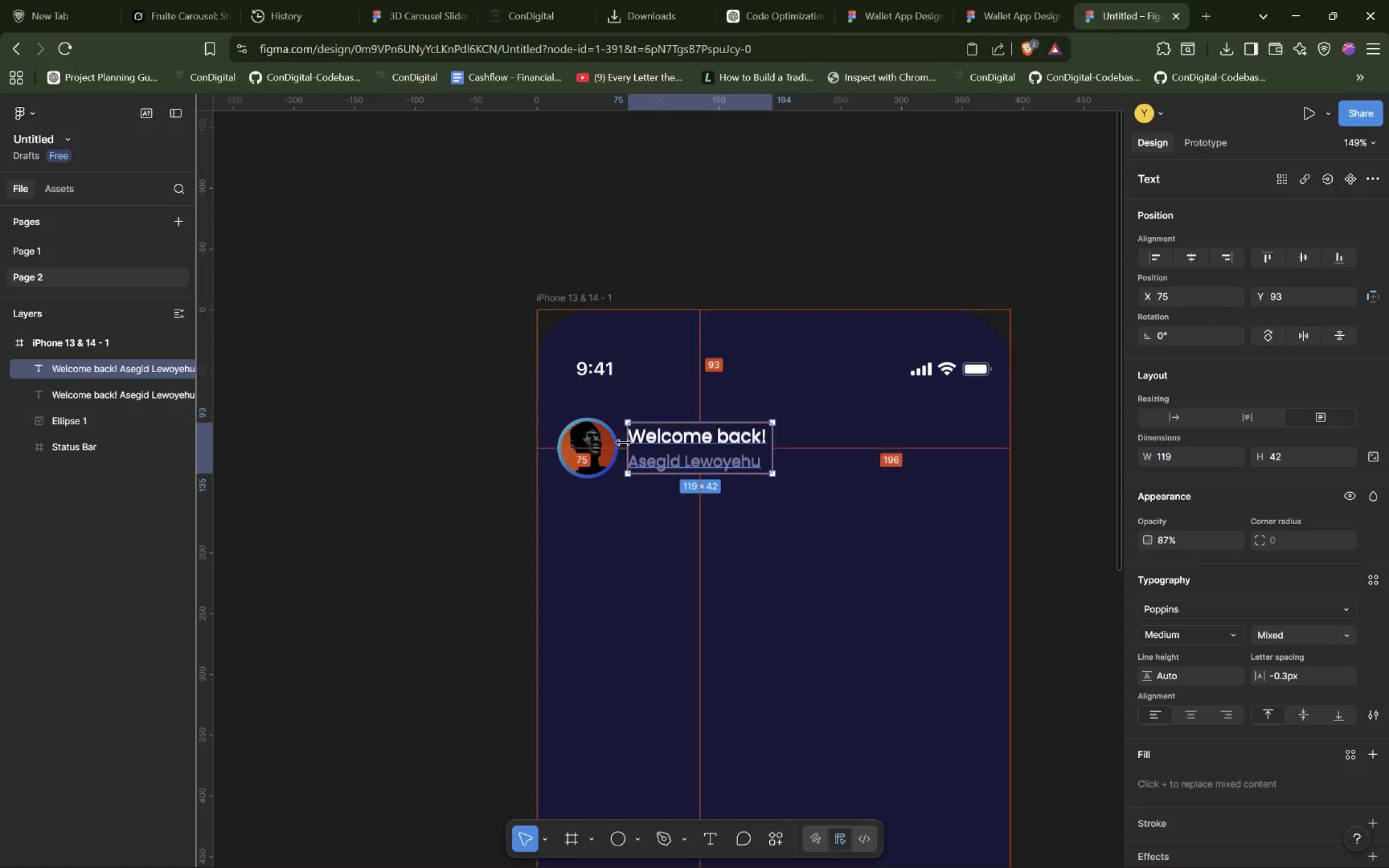 
hold_key(key=AltLeft, duration=1.5)
 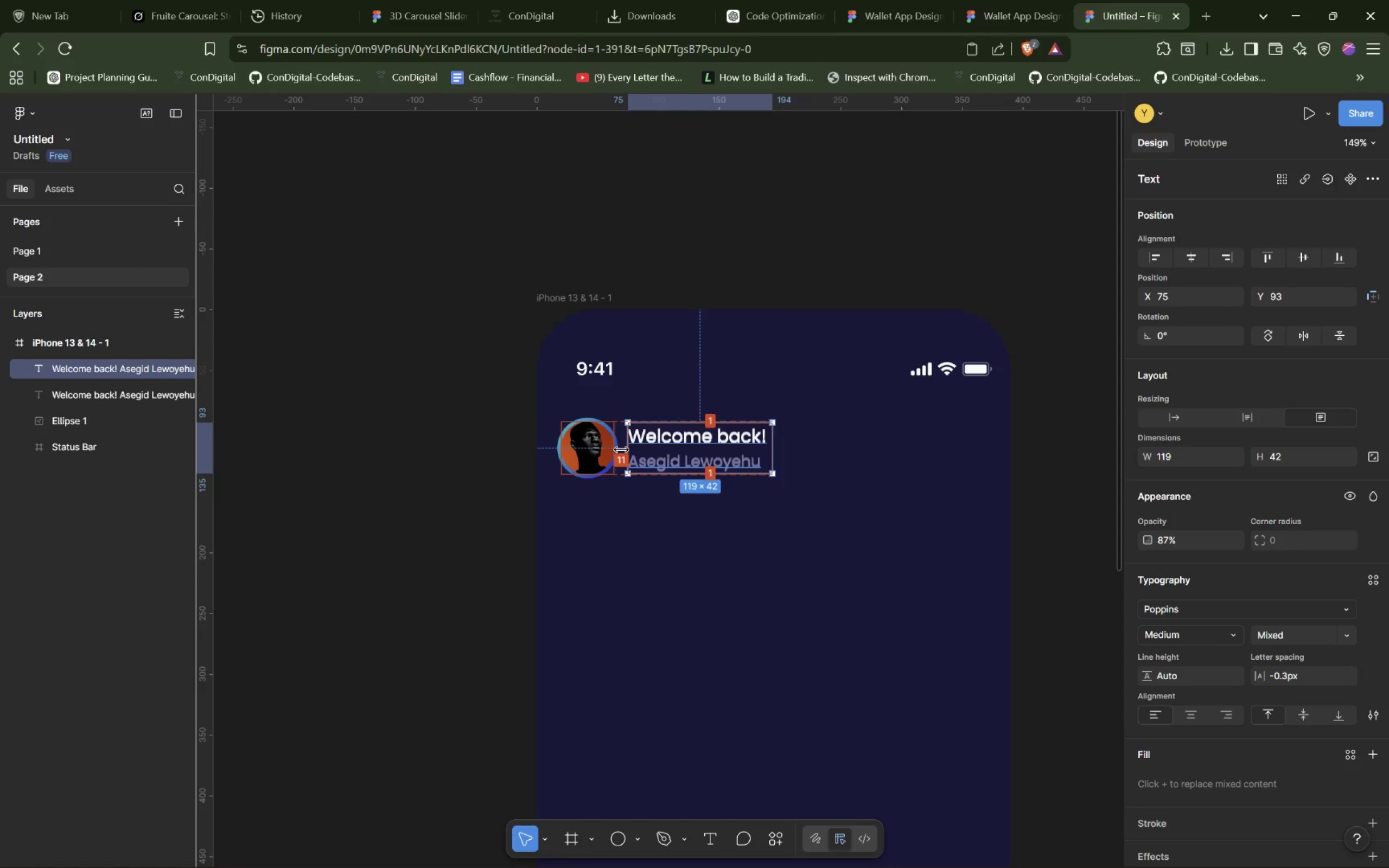 
hold_key(key=AltLeft, duration=1.52)
left_click([621, 449])
 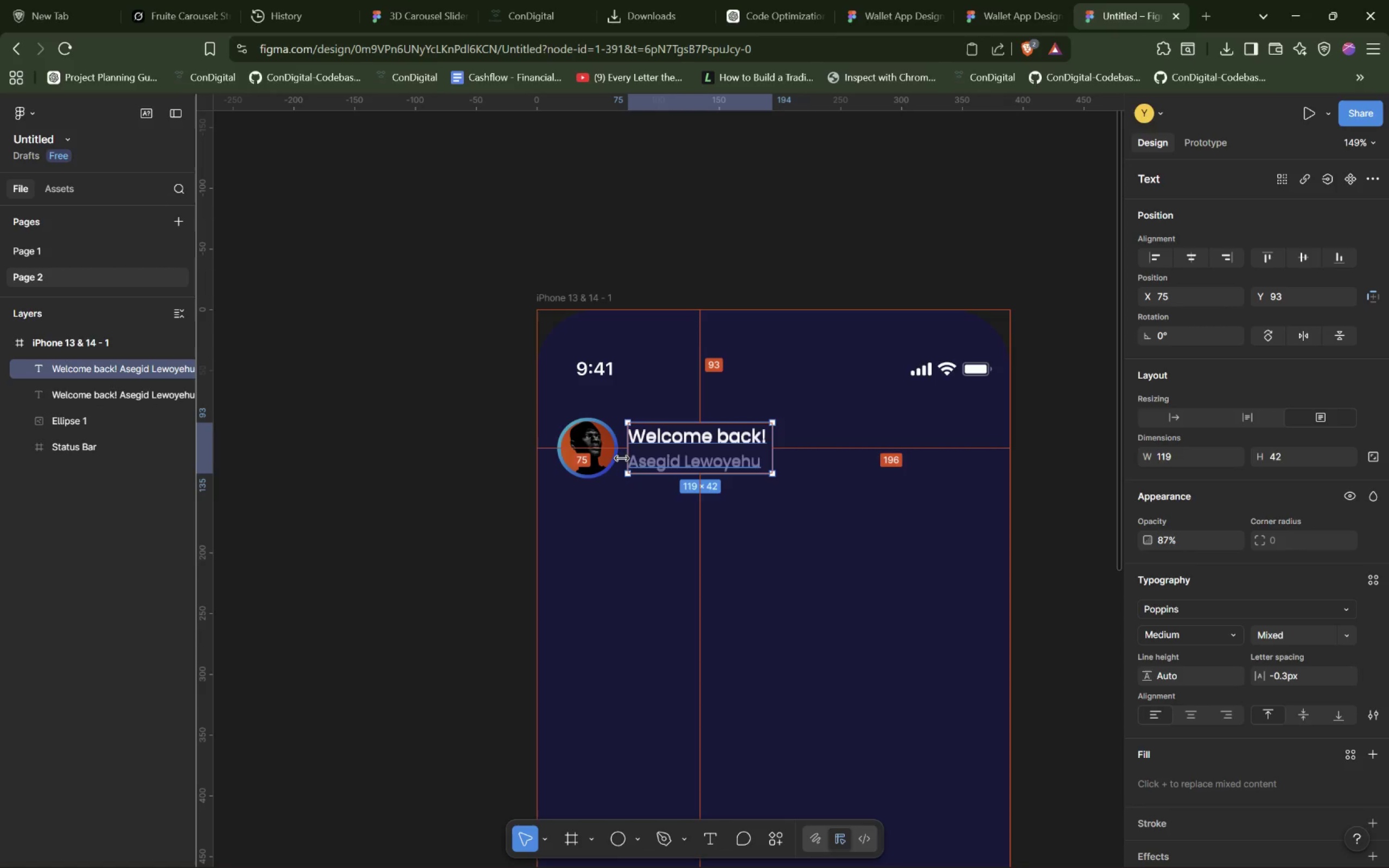 
hold_key(key=AltLeft, duration=1.52)
 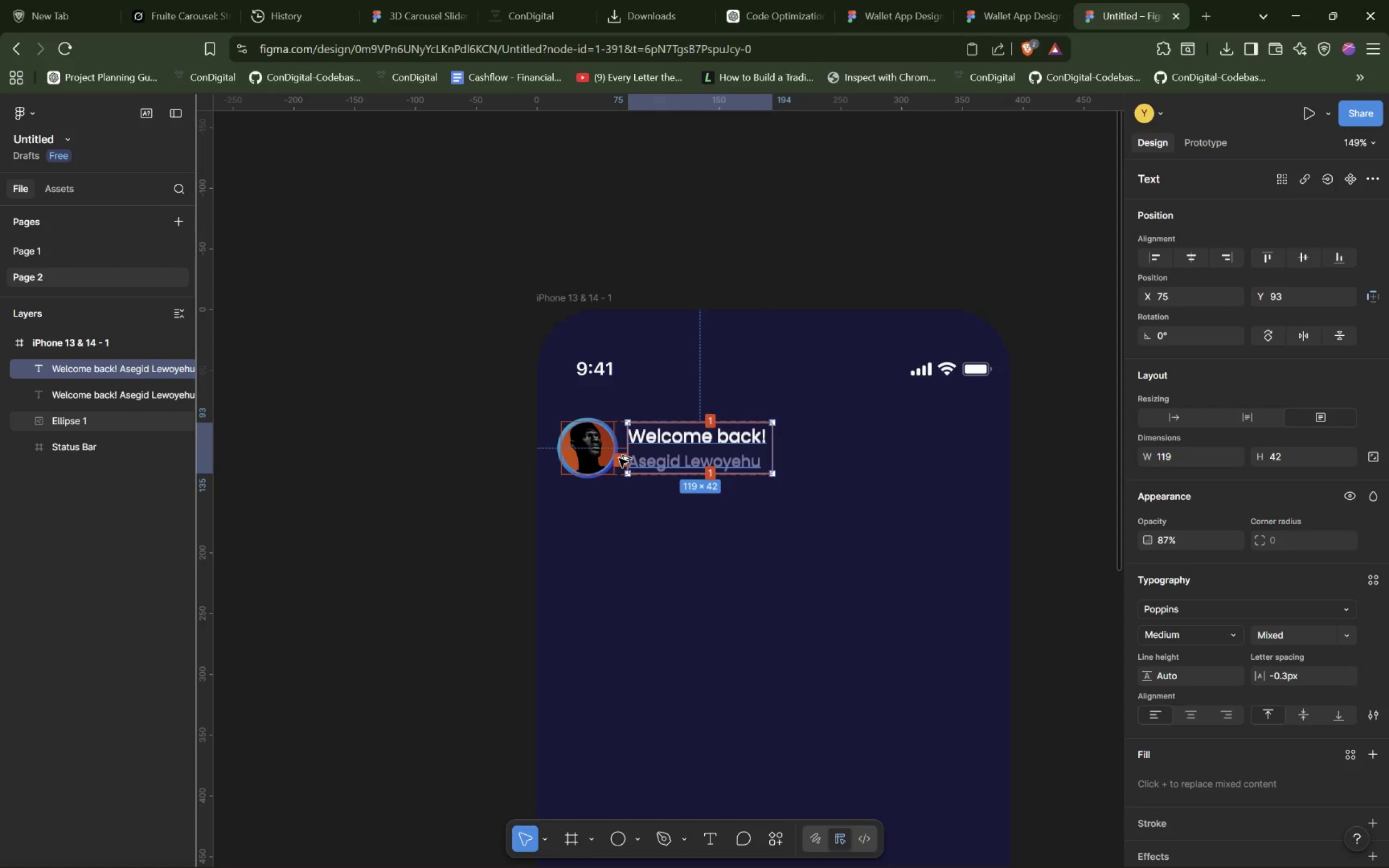 
hold_key(key=AltLeft, duration=1.51)
left_click([619, 458])
 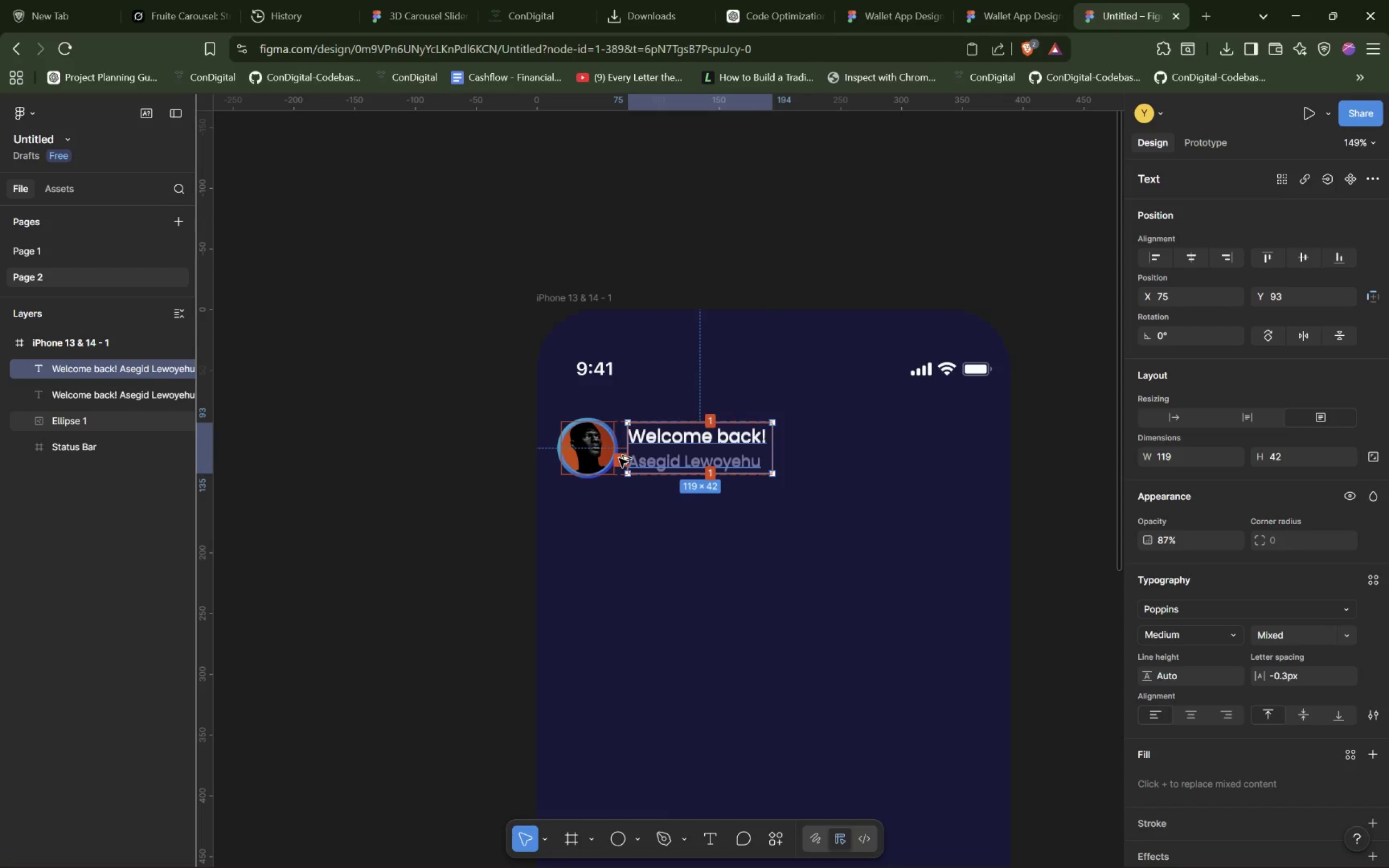 
hold_key(key=AltLeft, duration=0.7)
 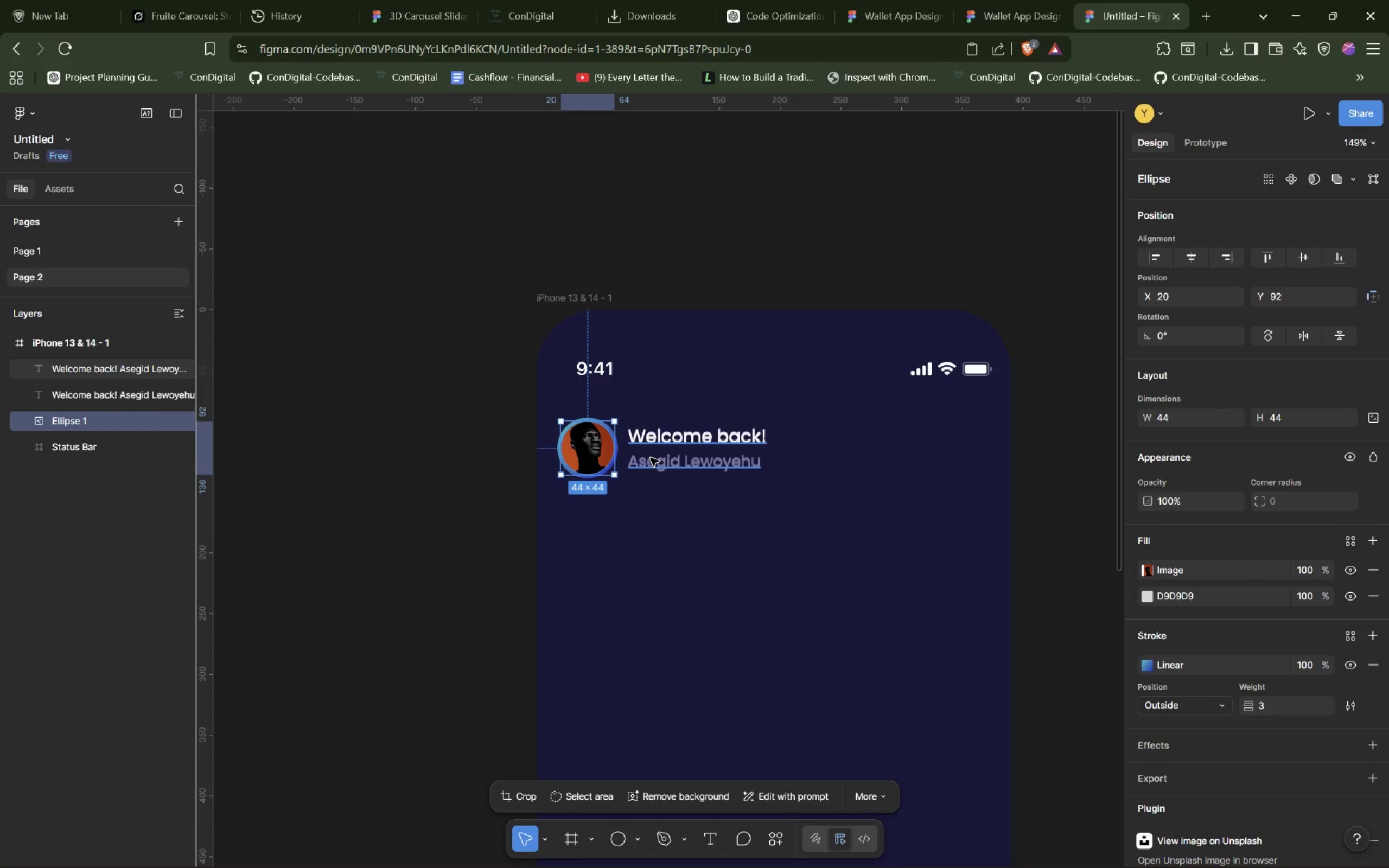 
wait(7.62)
 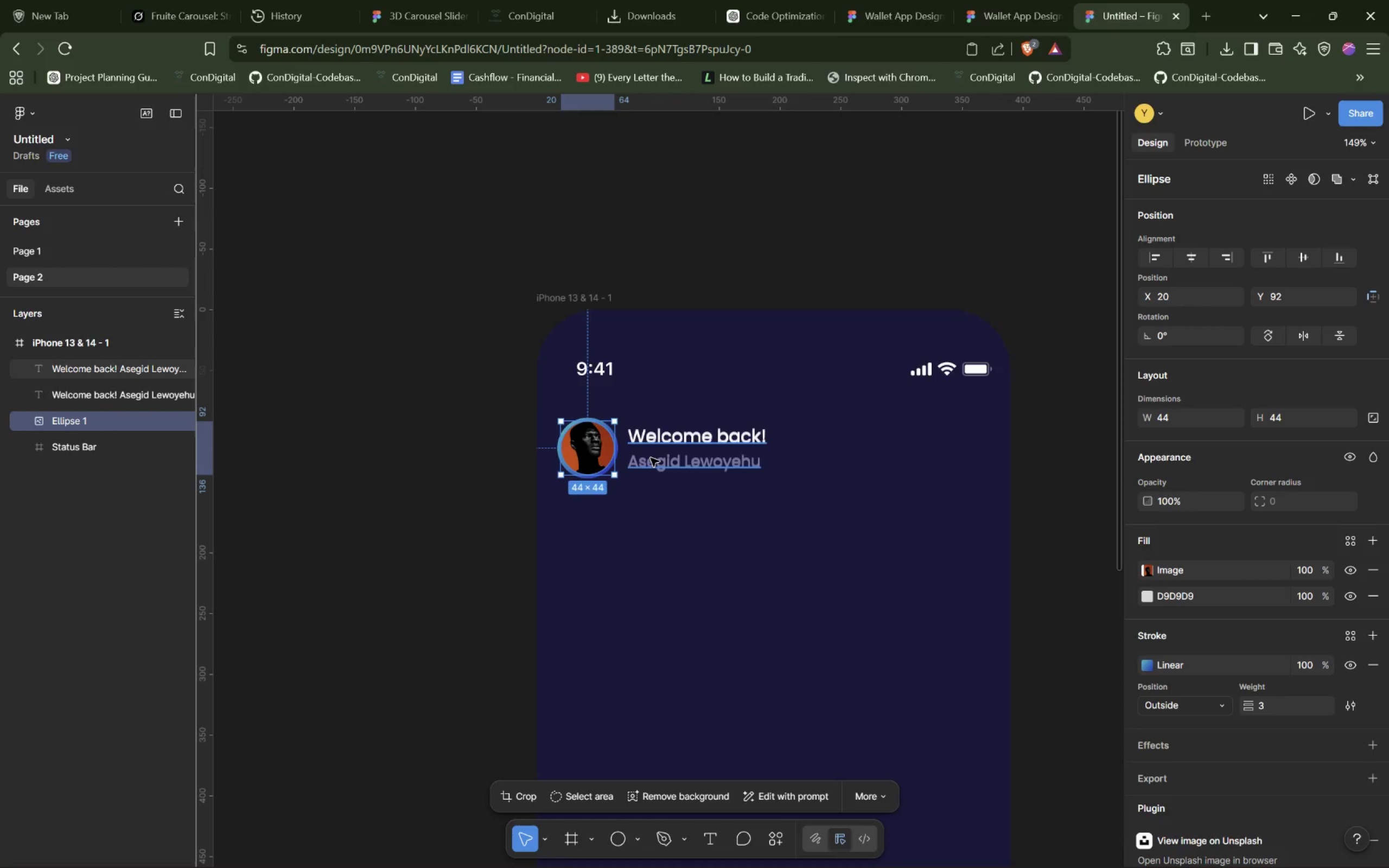 
left_click([880, 463])
 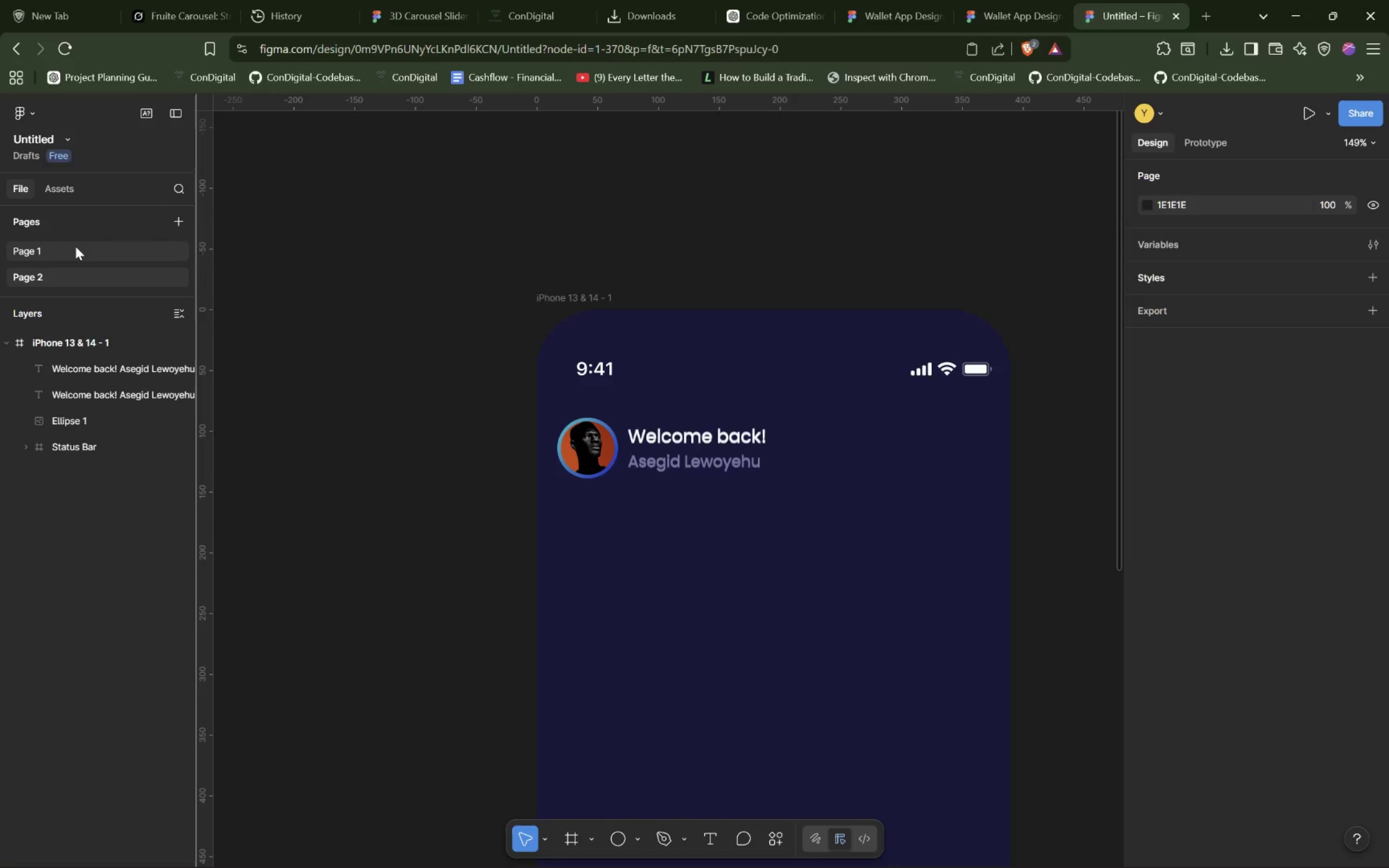 
wait(7.7)
 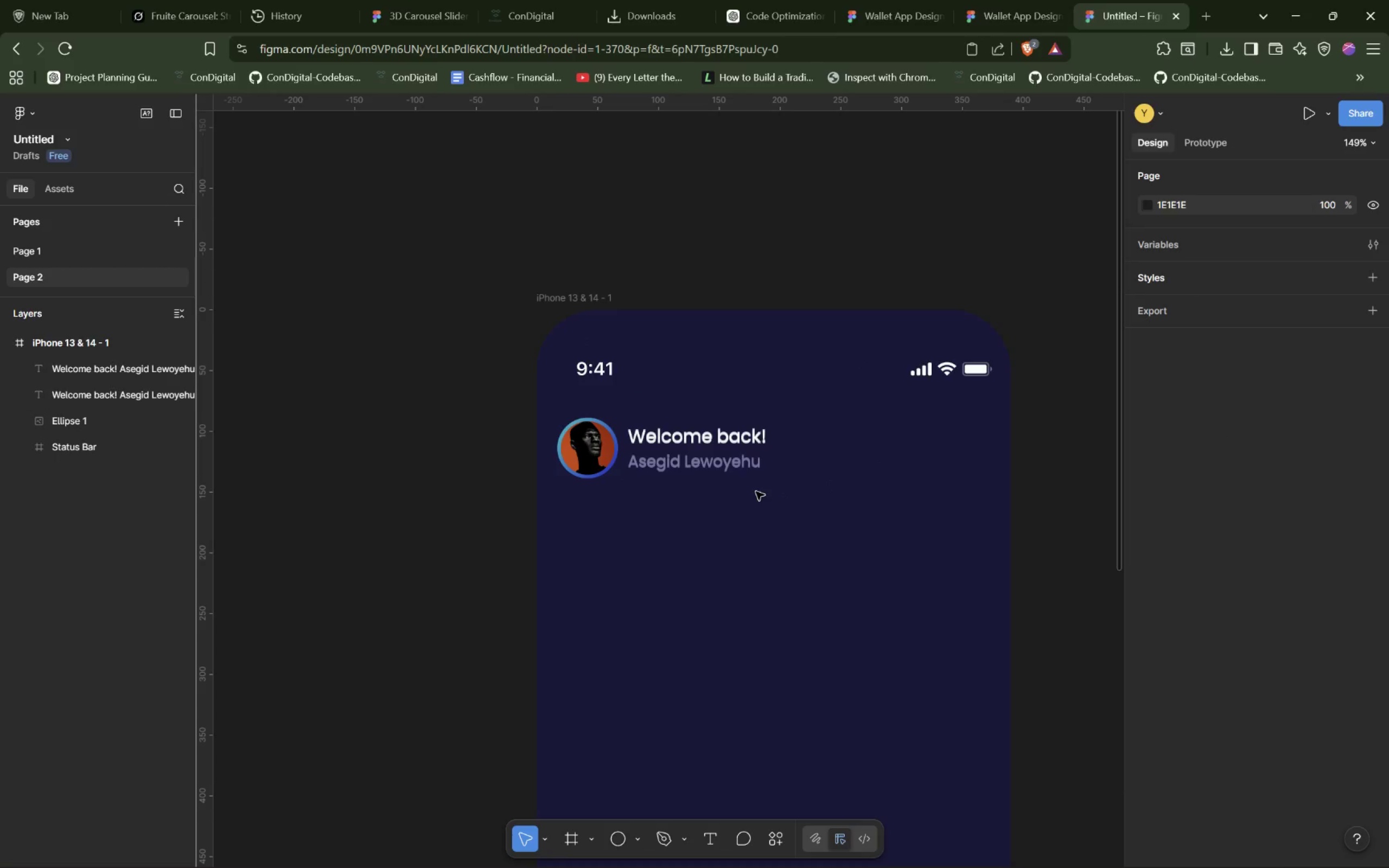 
left_click([81, 250])
 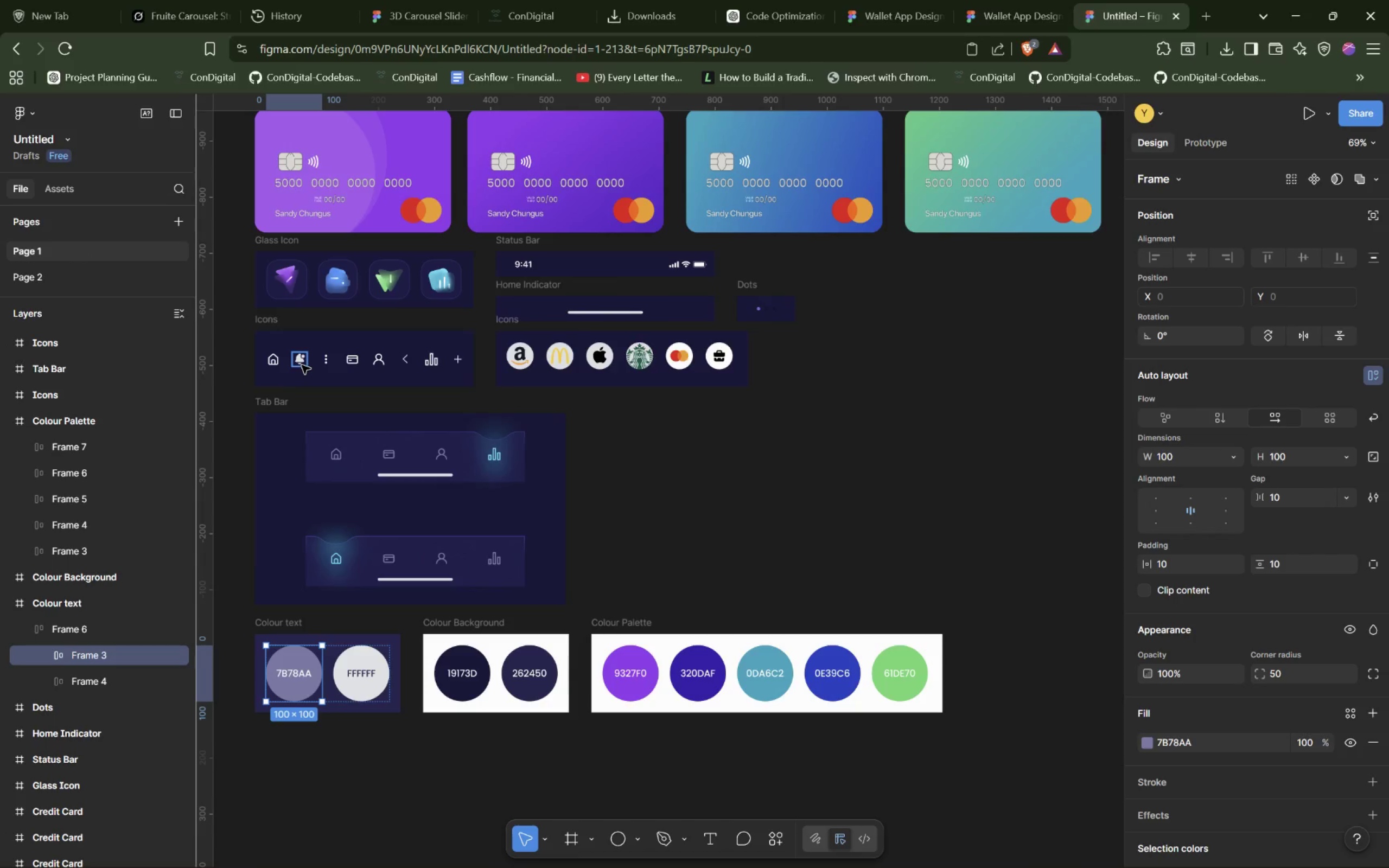 
left_click_drag(start_coordinate=[296, 343], to_coordinate=[334, 363])
 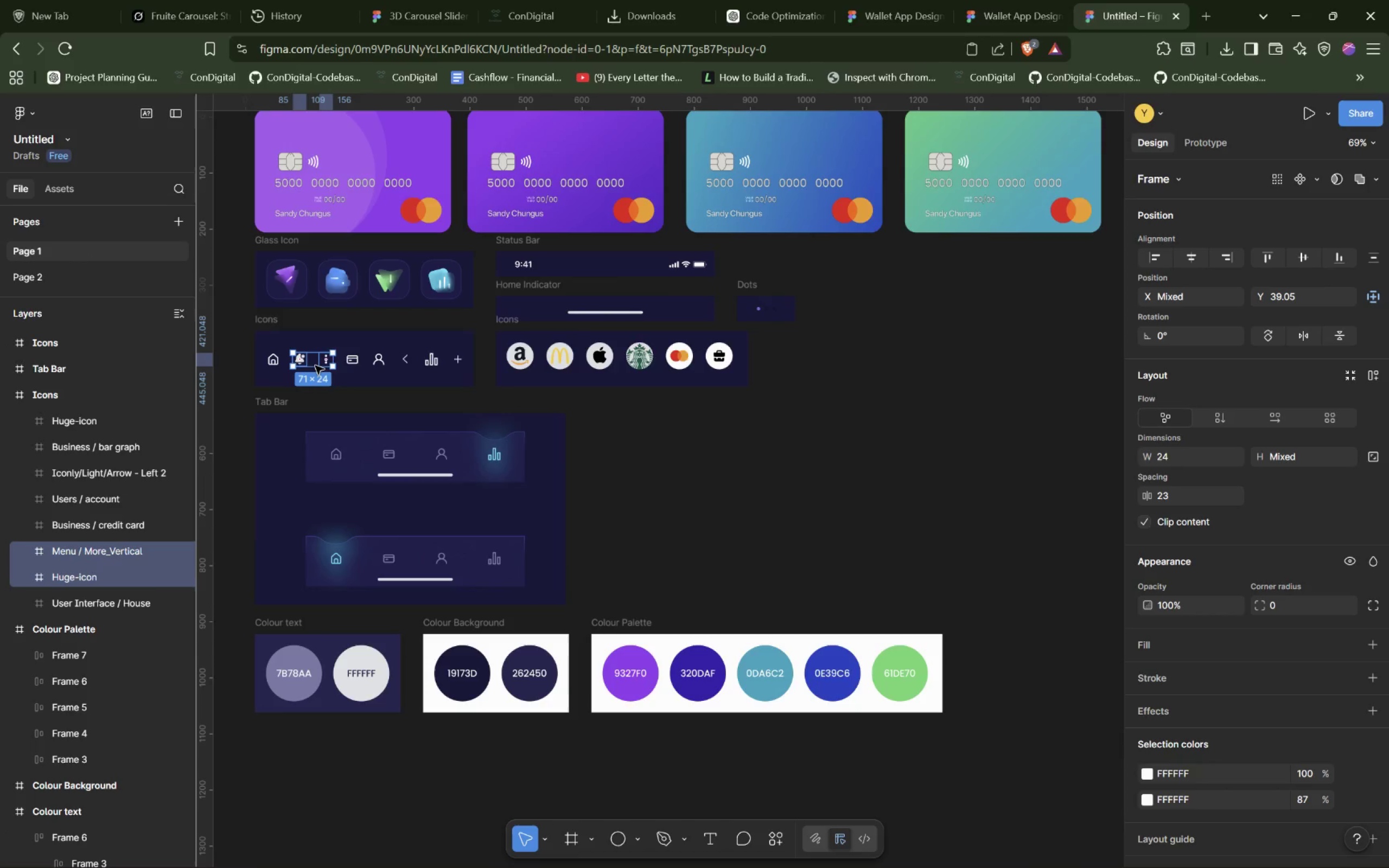 
right_click([315, 365])
 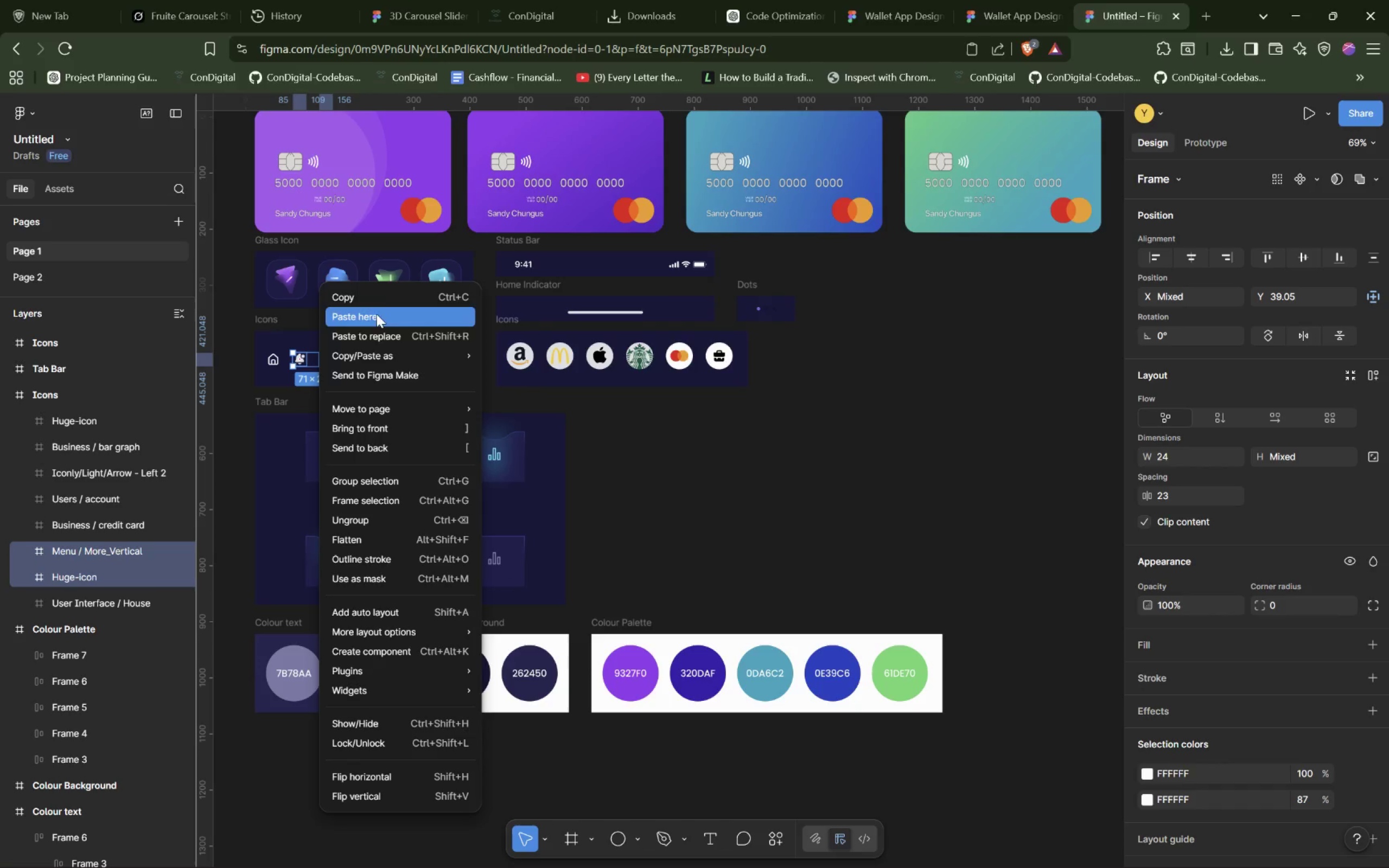 
left_click([377, 299])
 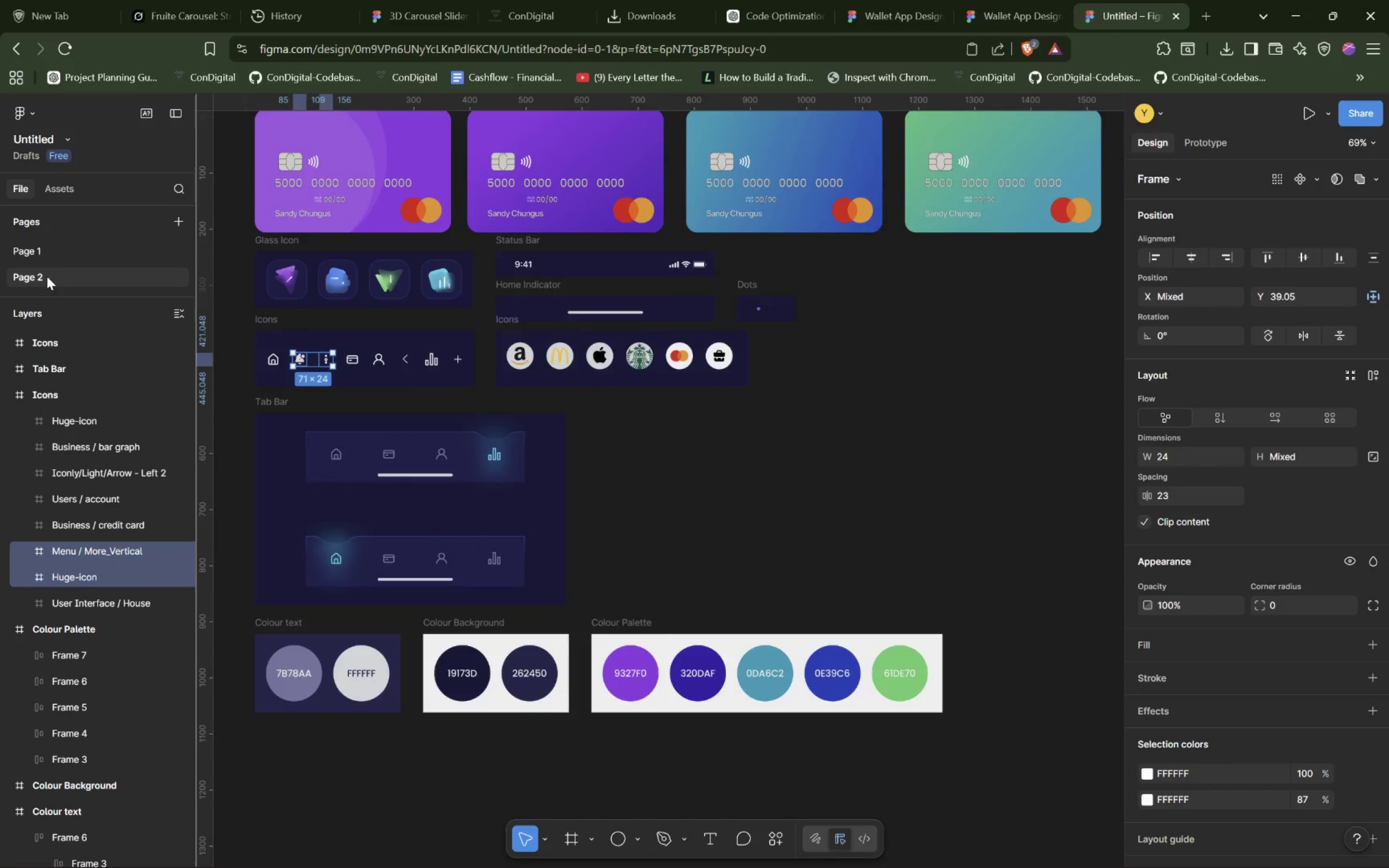 
mouse_move([683, 394])
 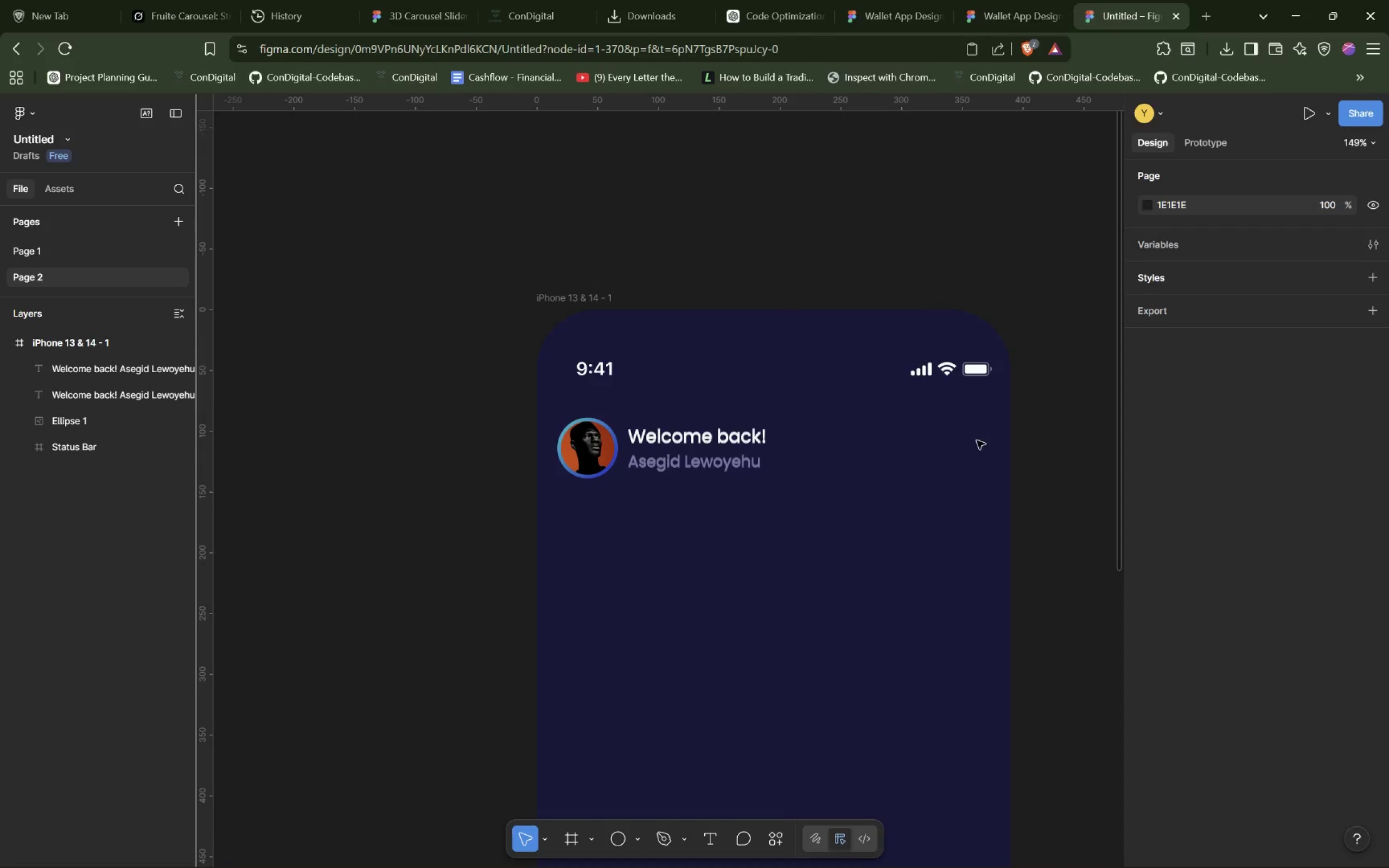 
right_click([955, 444])
 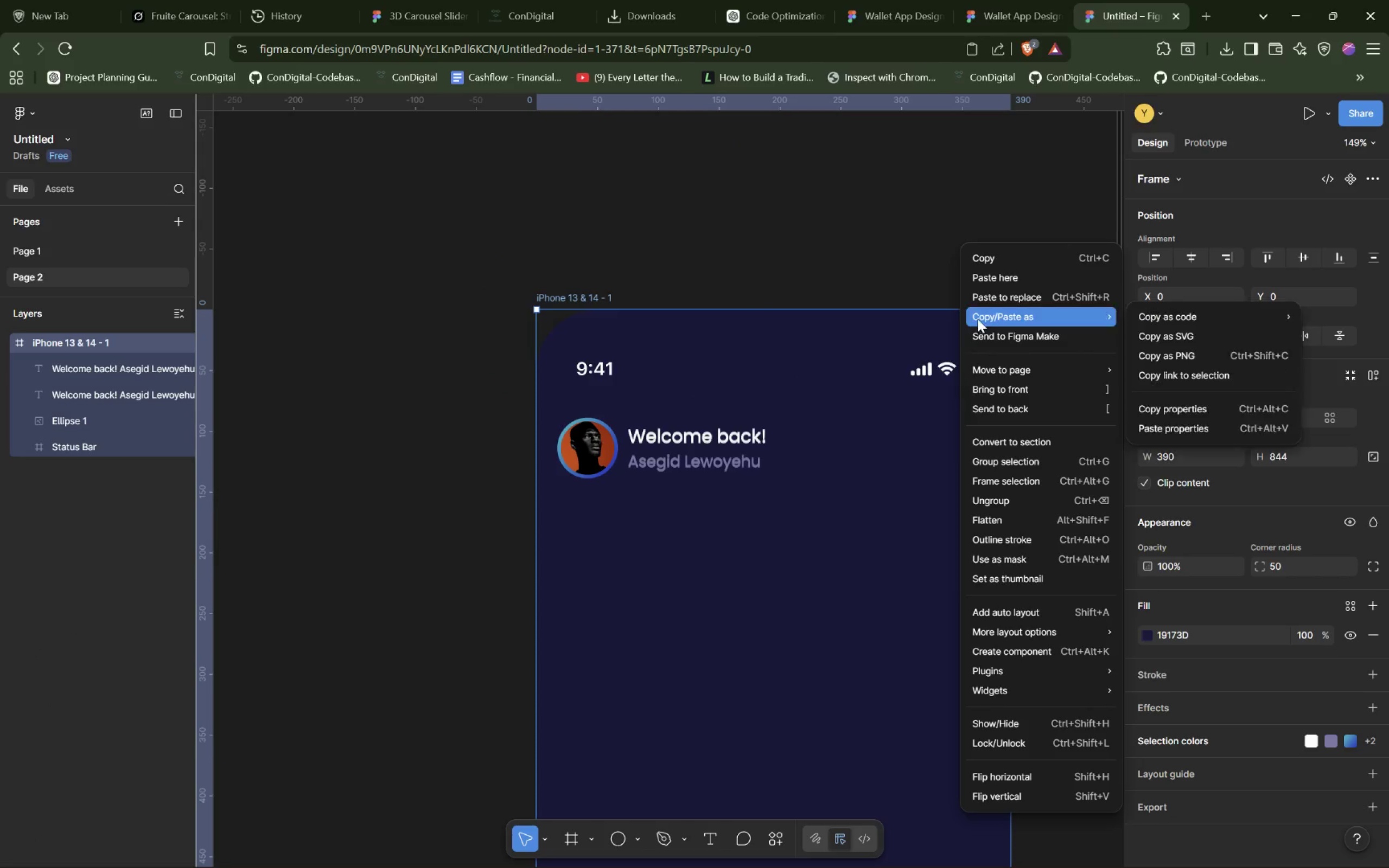 
left_click([993, 283])
 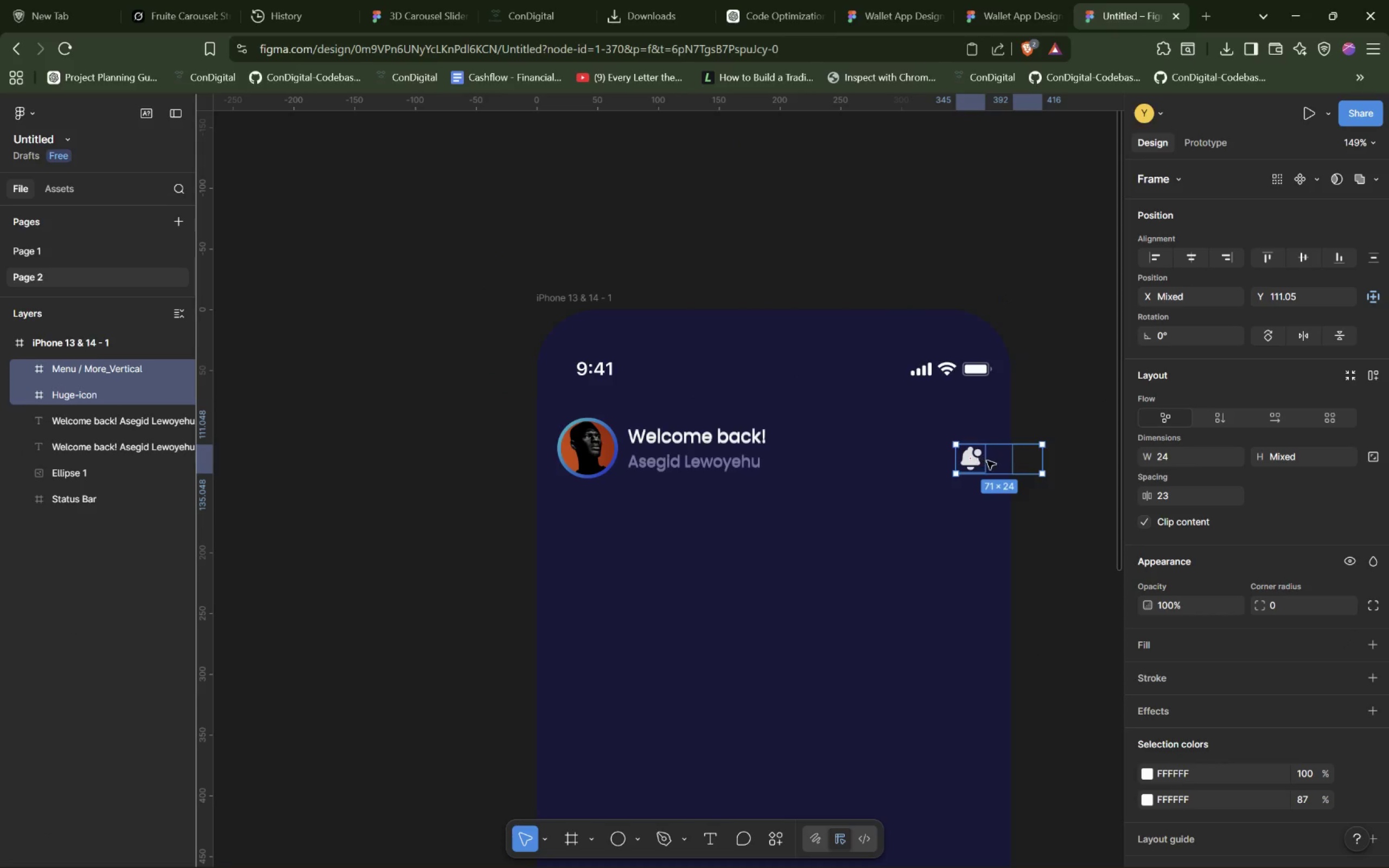 
left_click_drag(start_coordinate=[993, 462], to_coordinate=[950, 444])
 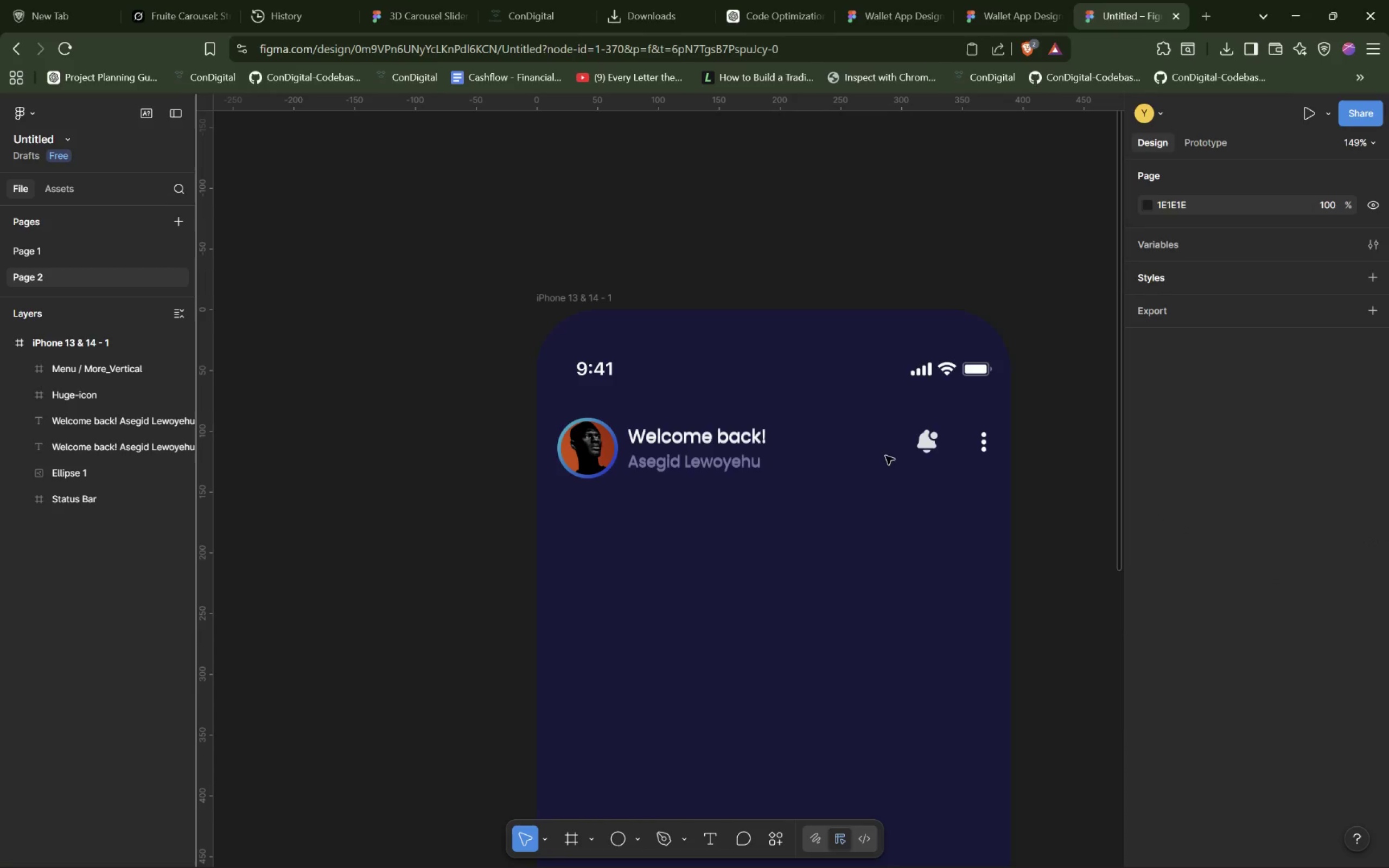 
left_click_drag(start_coordinate=[983, 445], to_coordinate=[967, 445])
 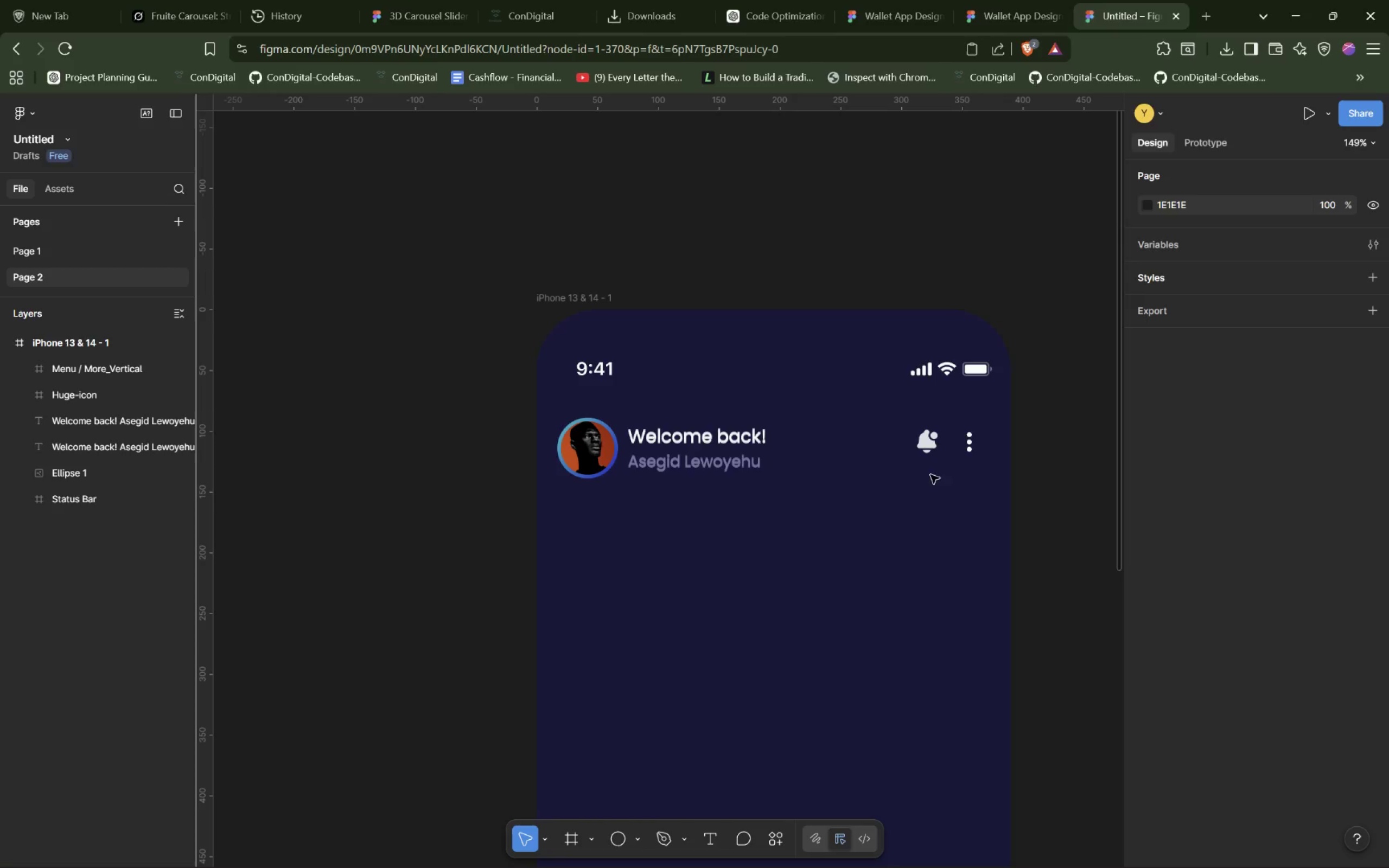 
left_click_drag(start_coordinate=[909, 468], to_coordinate=[989, 426])
 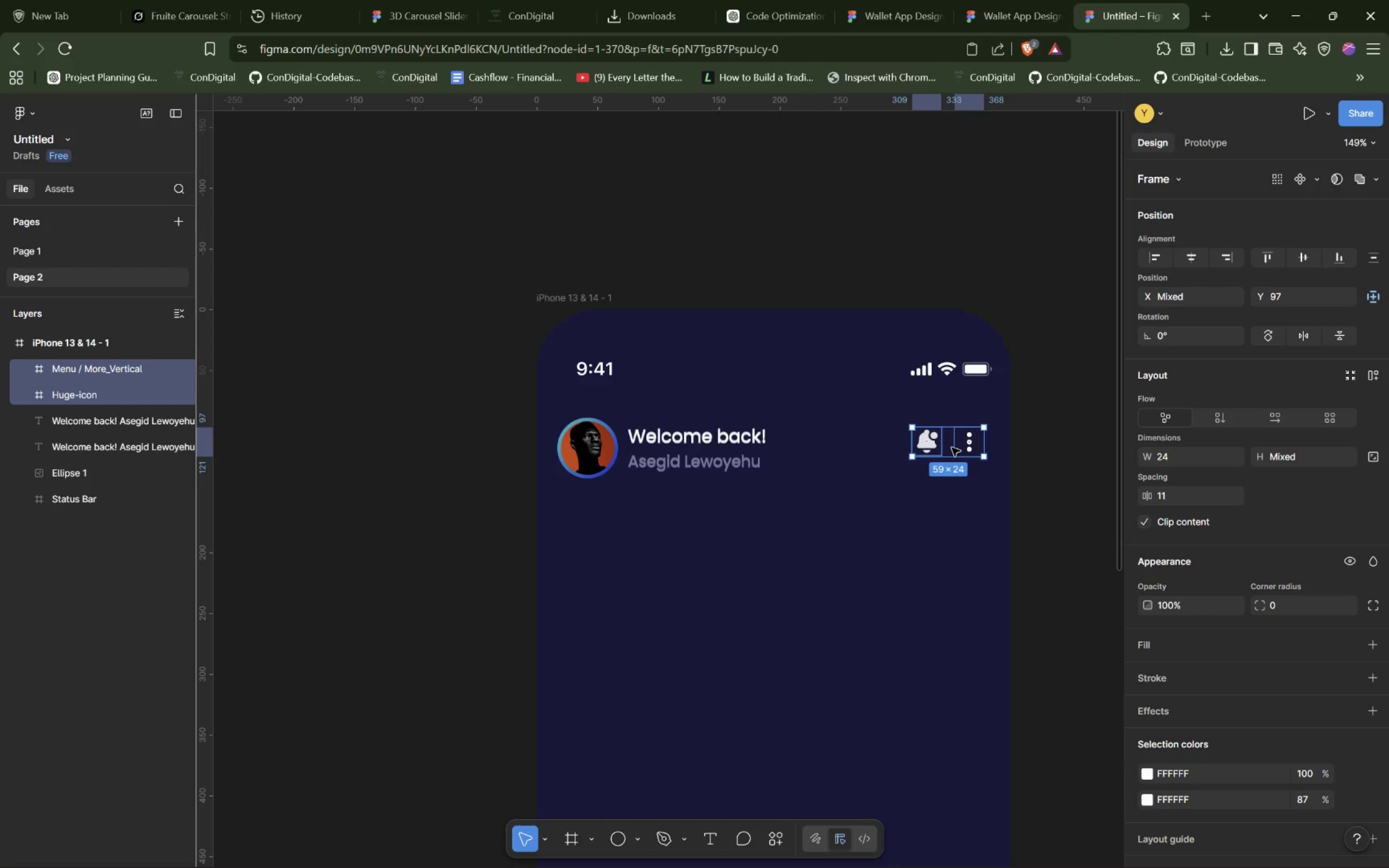 
left_click_drag(start_coordinate=[952, 448], to_coordinate=[947, 454])
 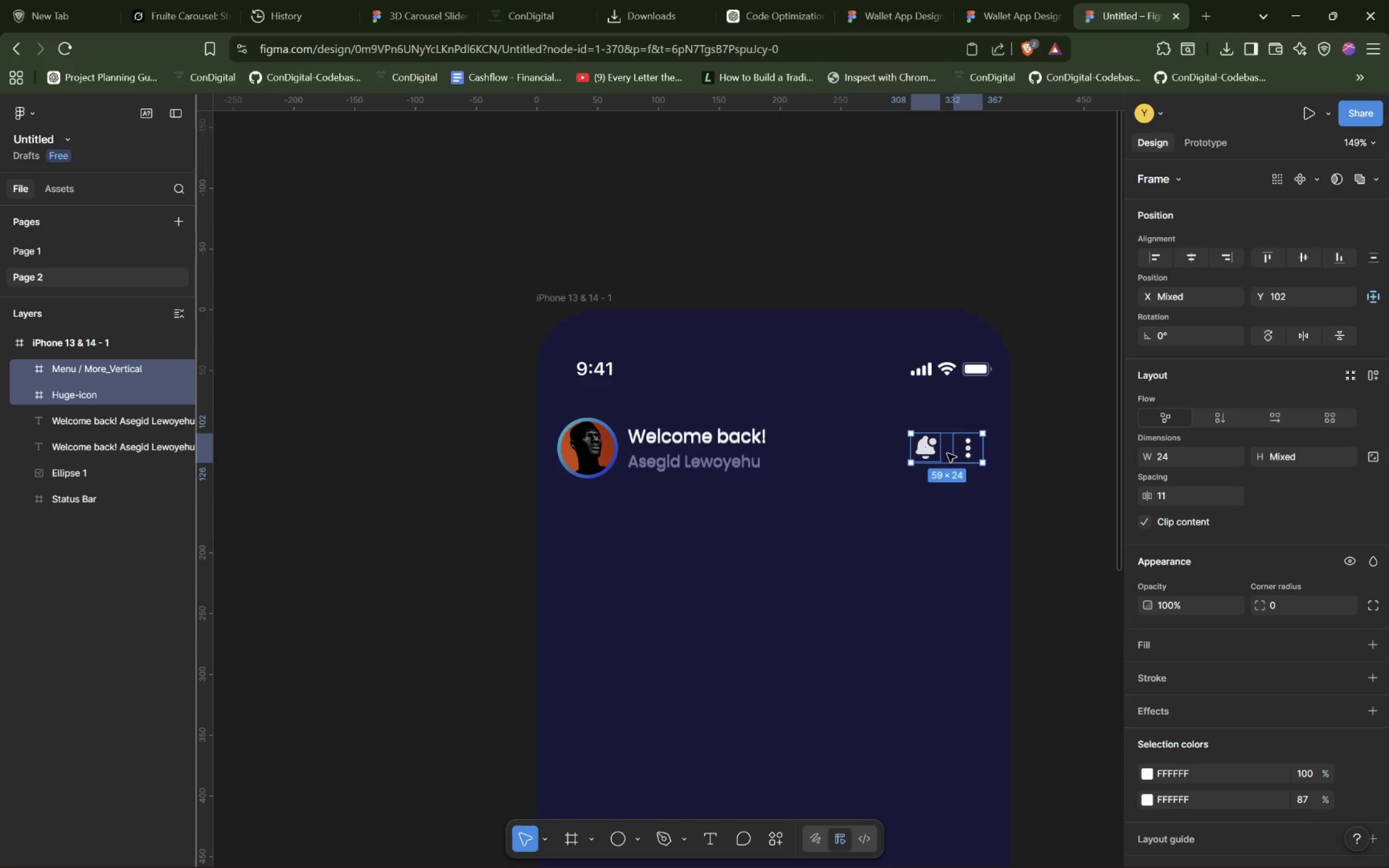 
right_click([947, 454])
 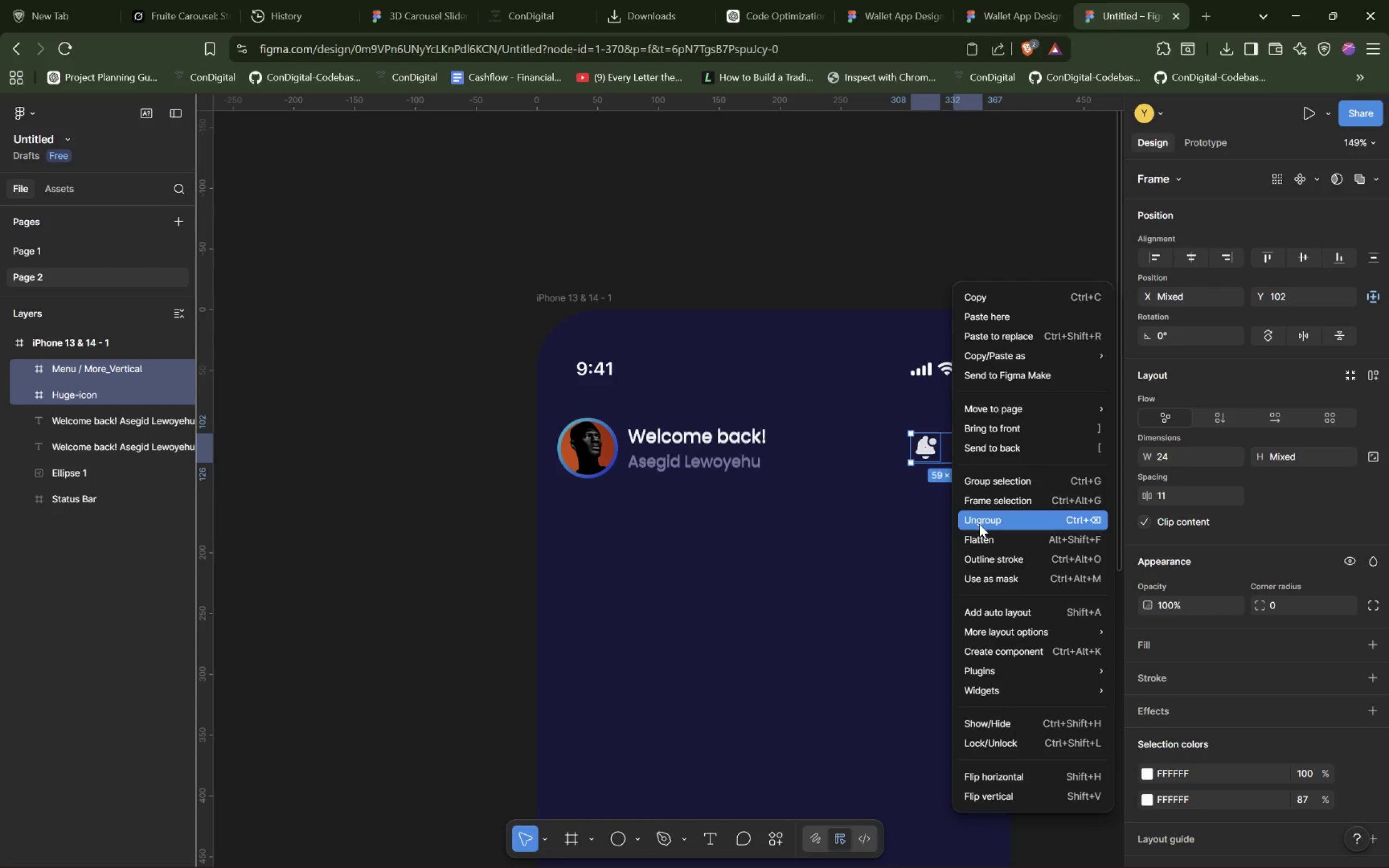 
left_click([1014, 614])
 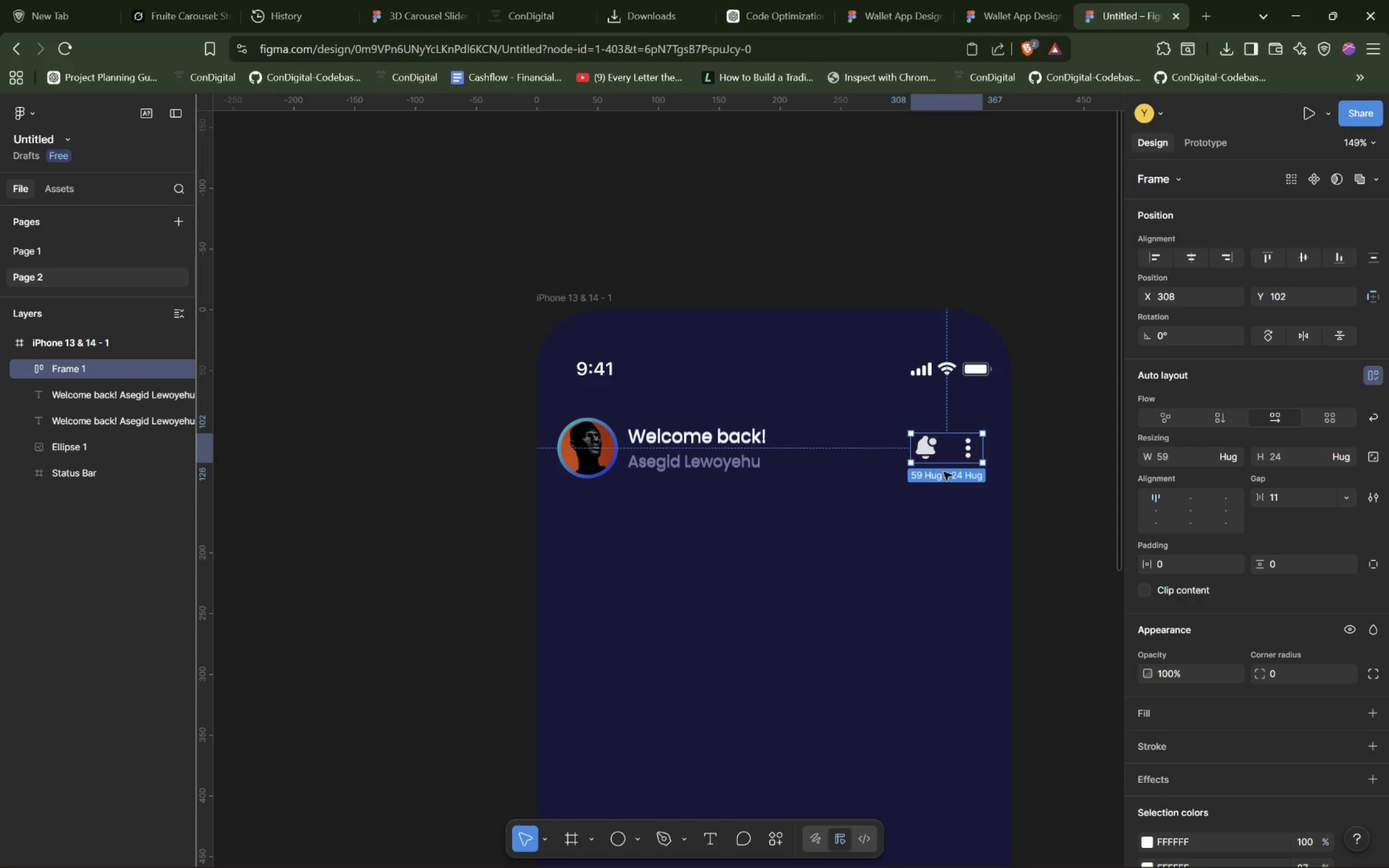 
left_click([885, 571])
 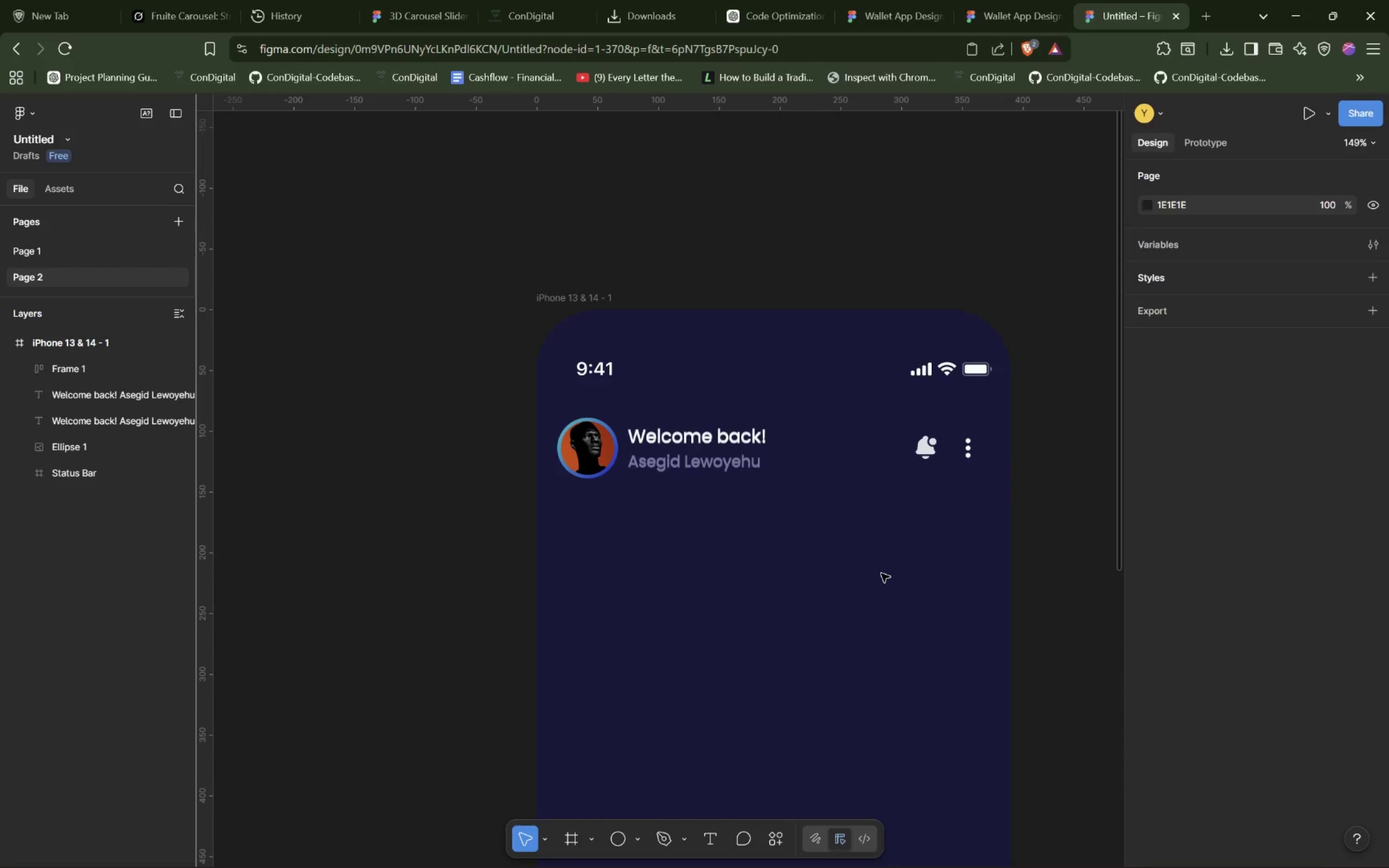 
wait(11.19)
 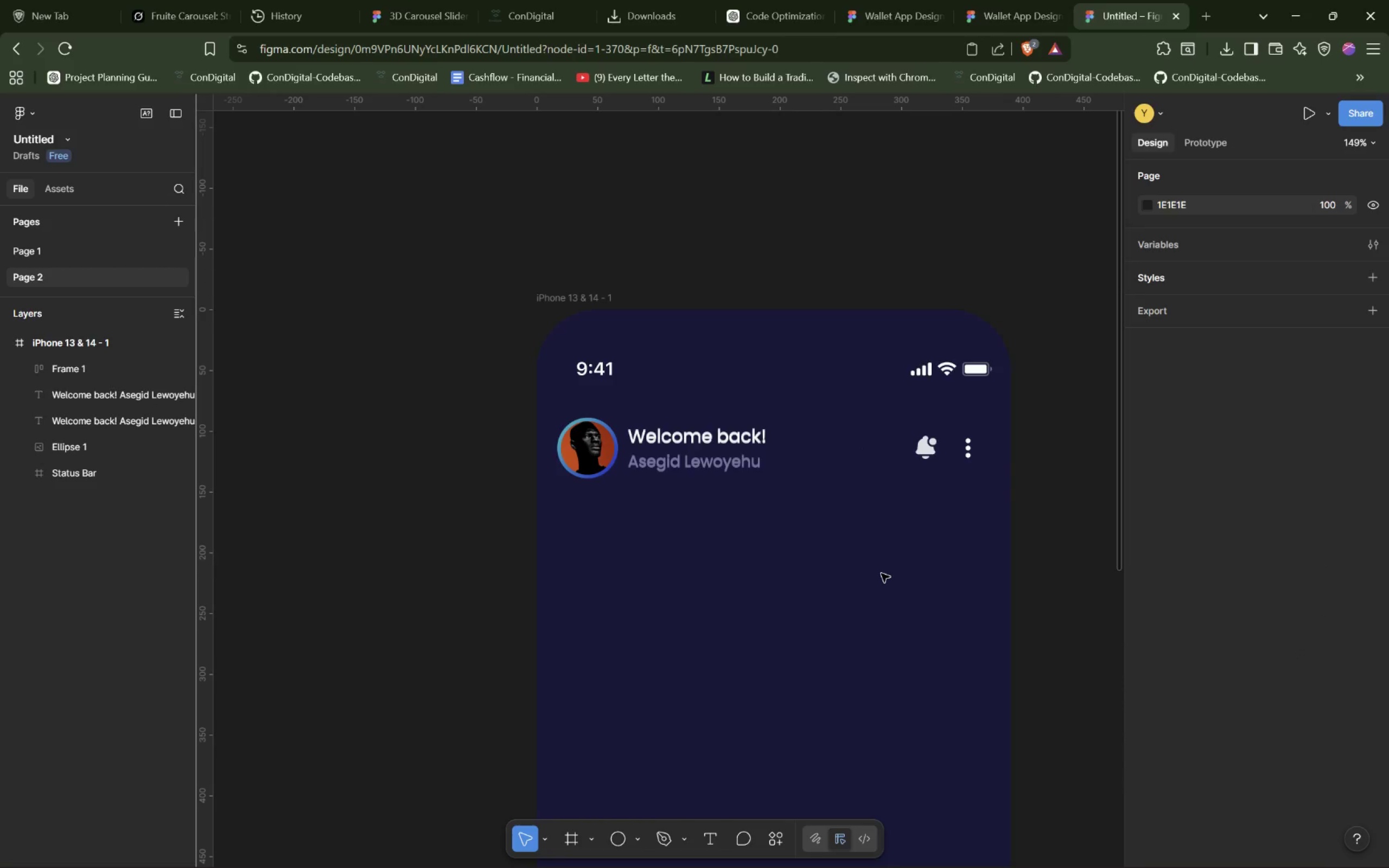 
left_click([777, 482])
 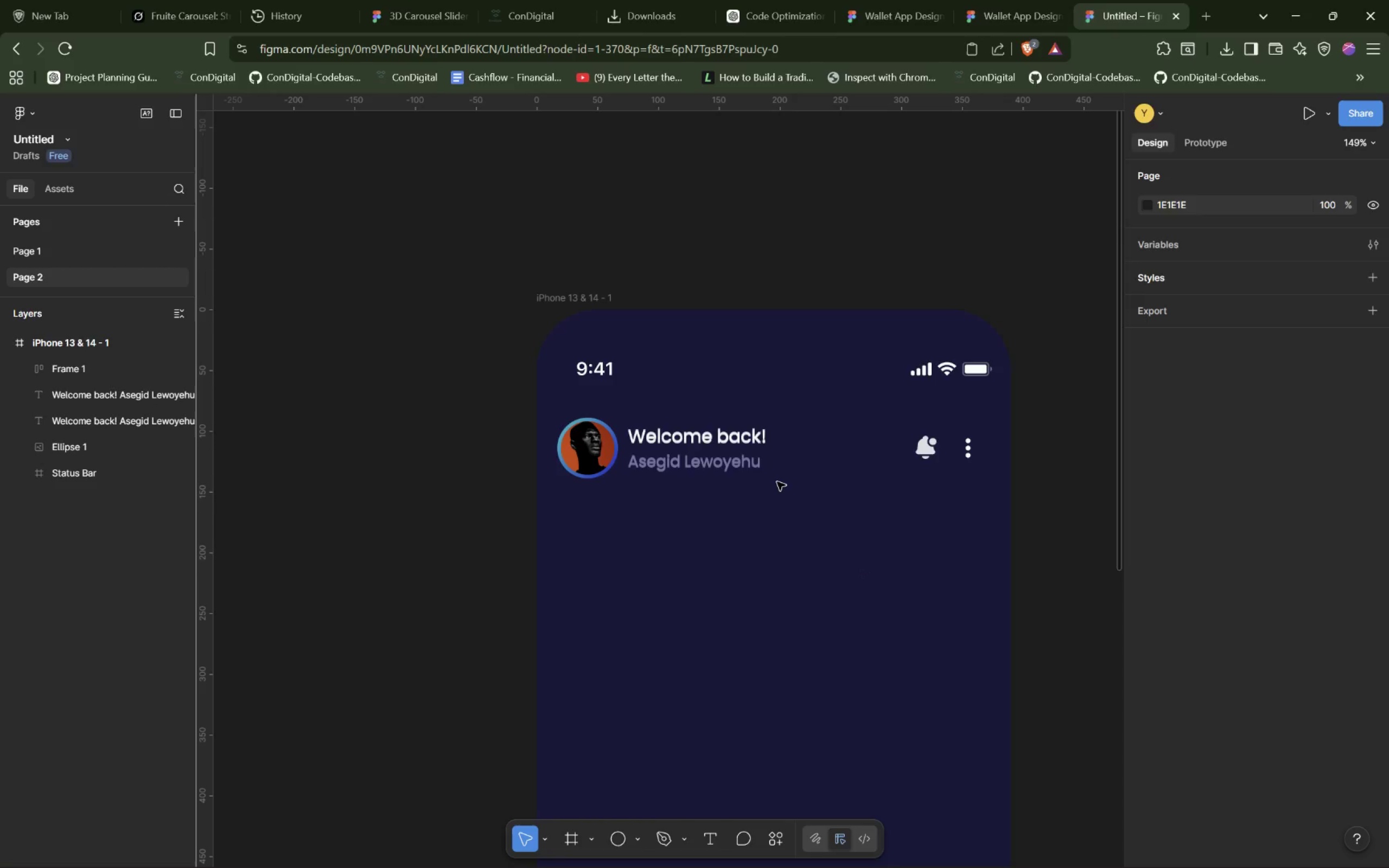 
wait(10.75)
 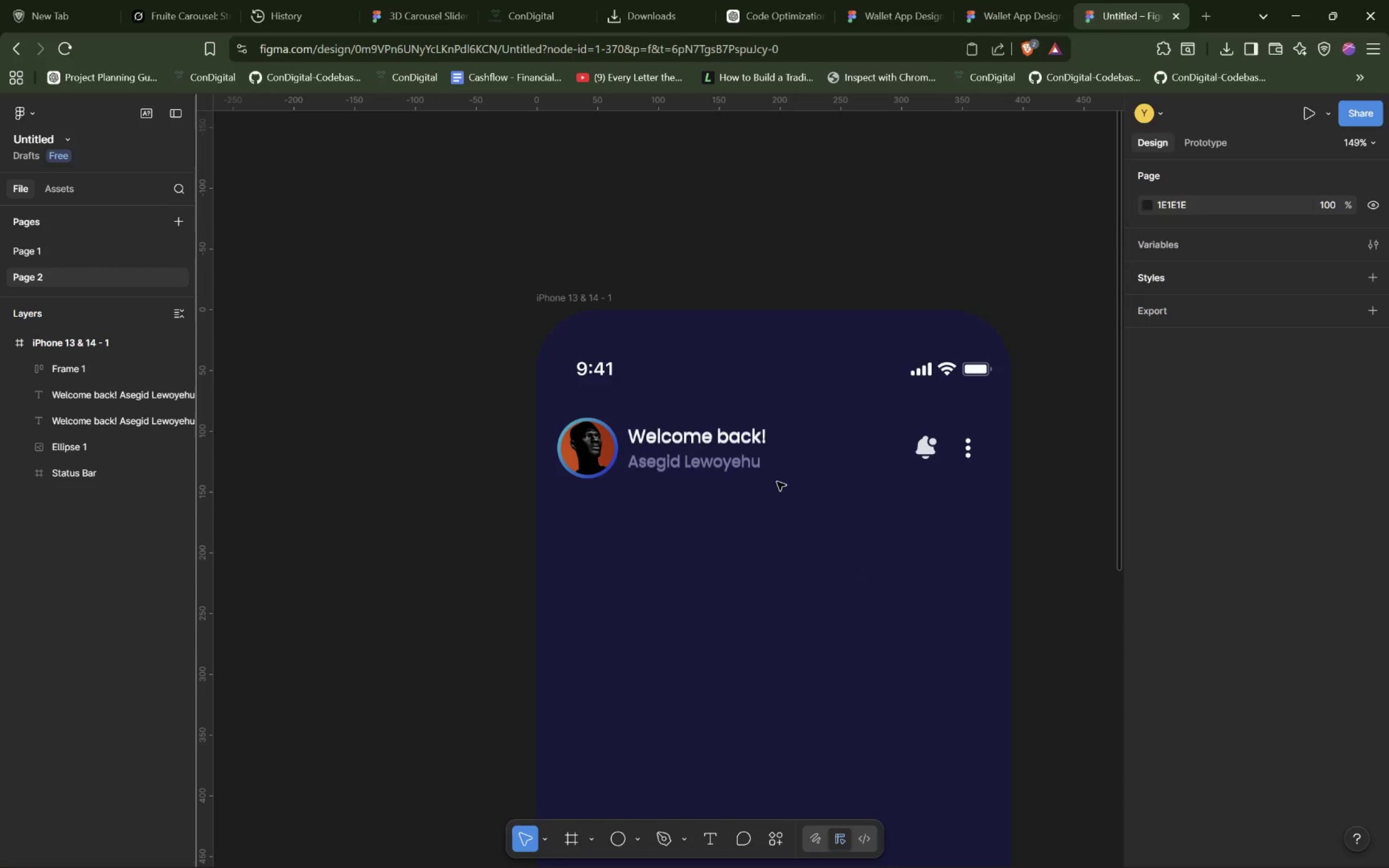 
left_click([945, 447])
 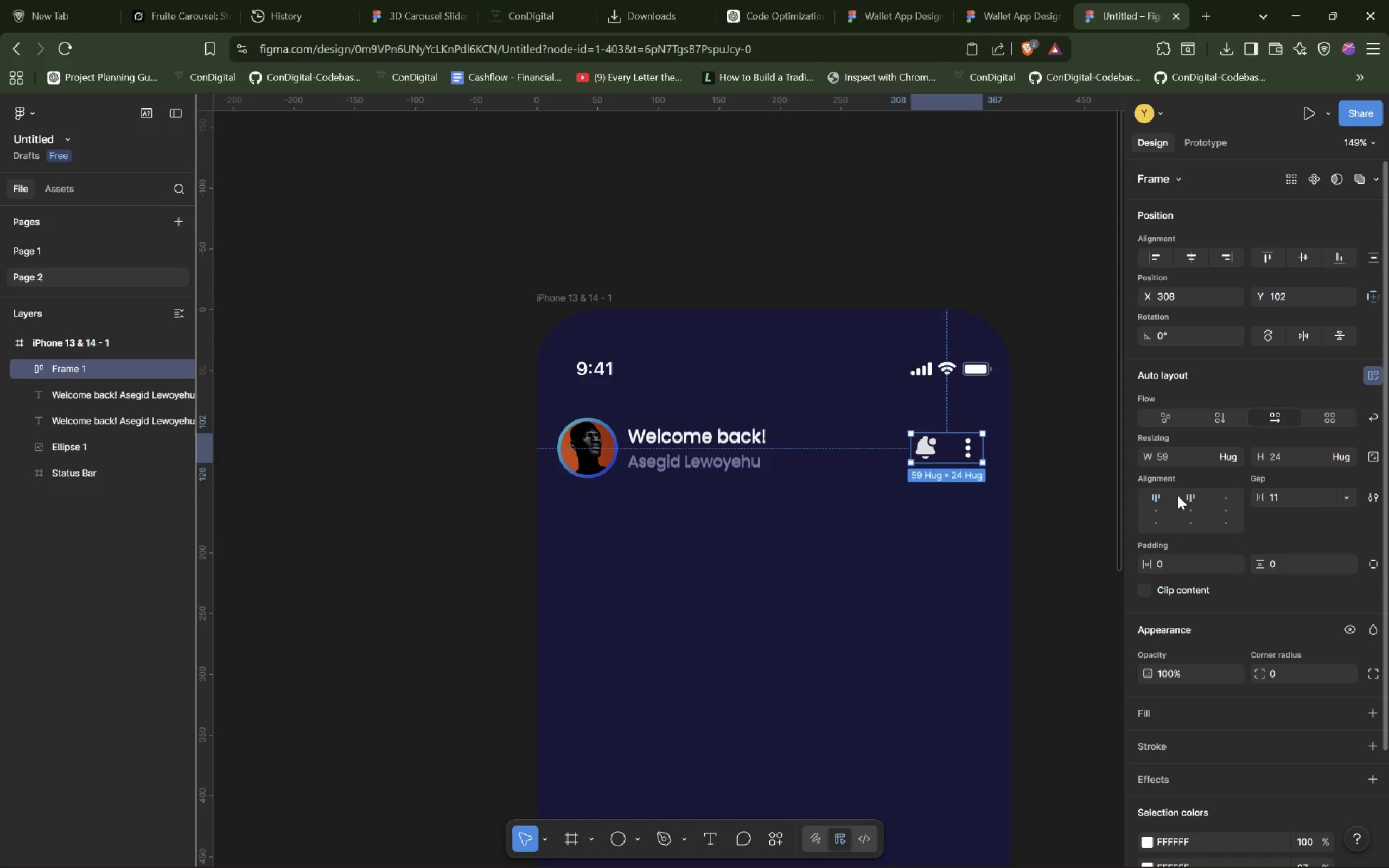 
wait(9.19)
 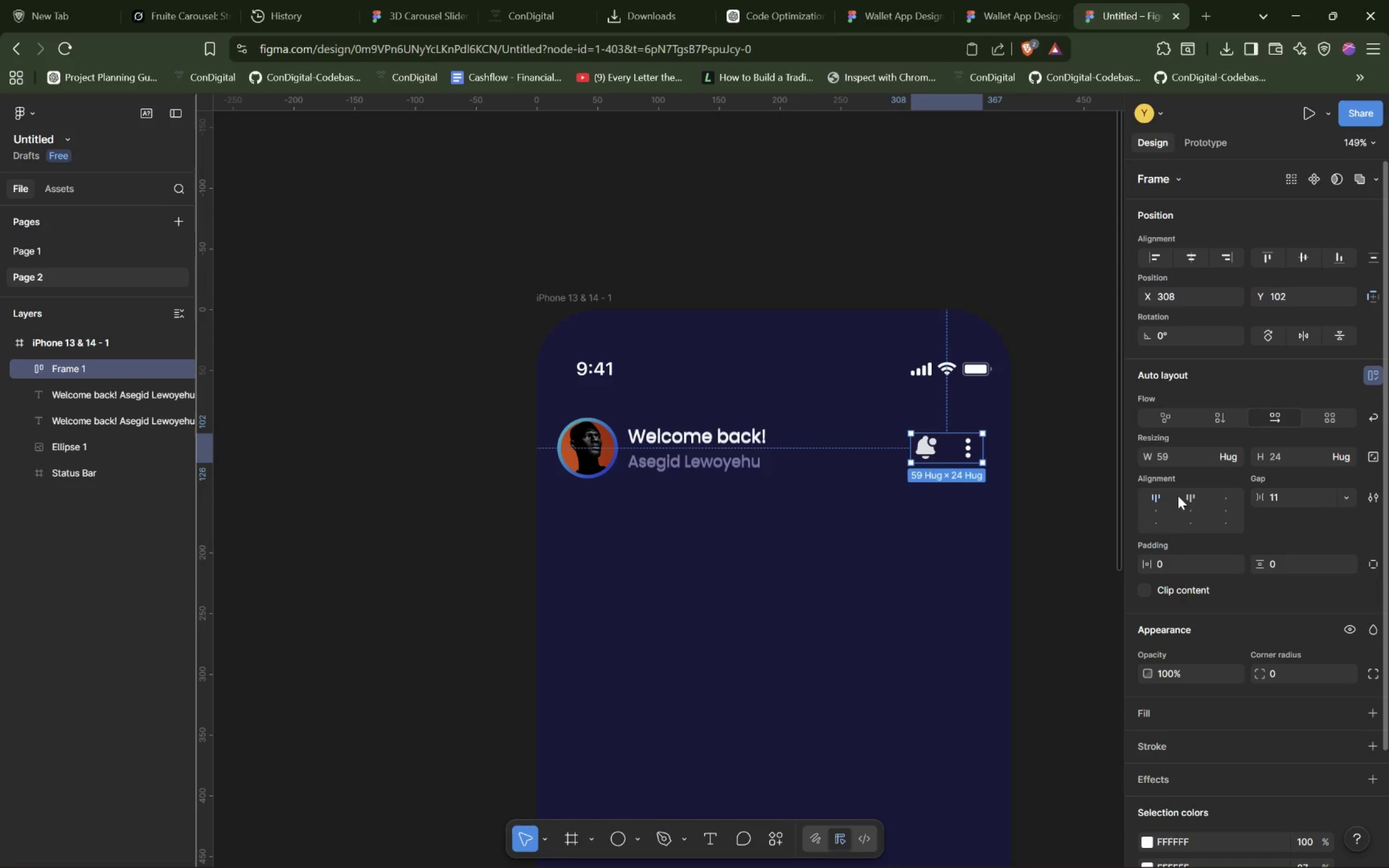 
scroll: coordinate [1261, 560], scroll_direction: down, amount: 2.0
 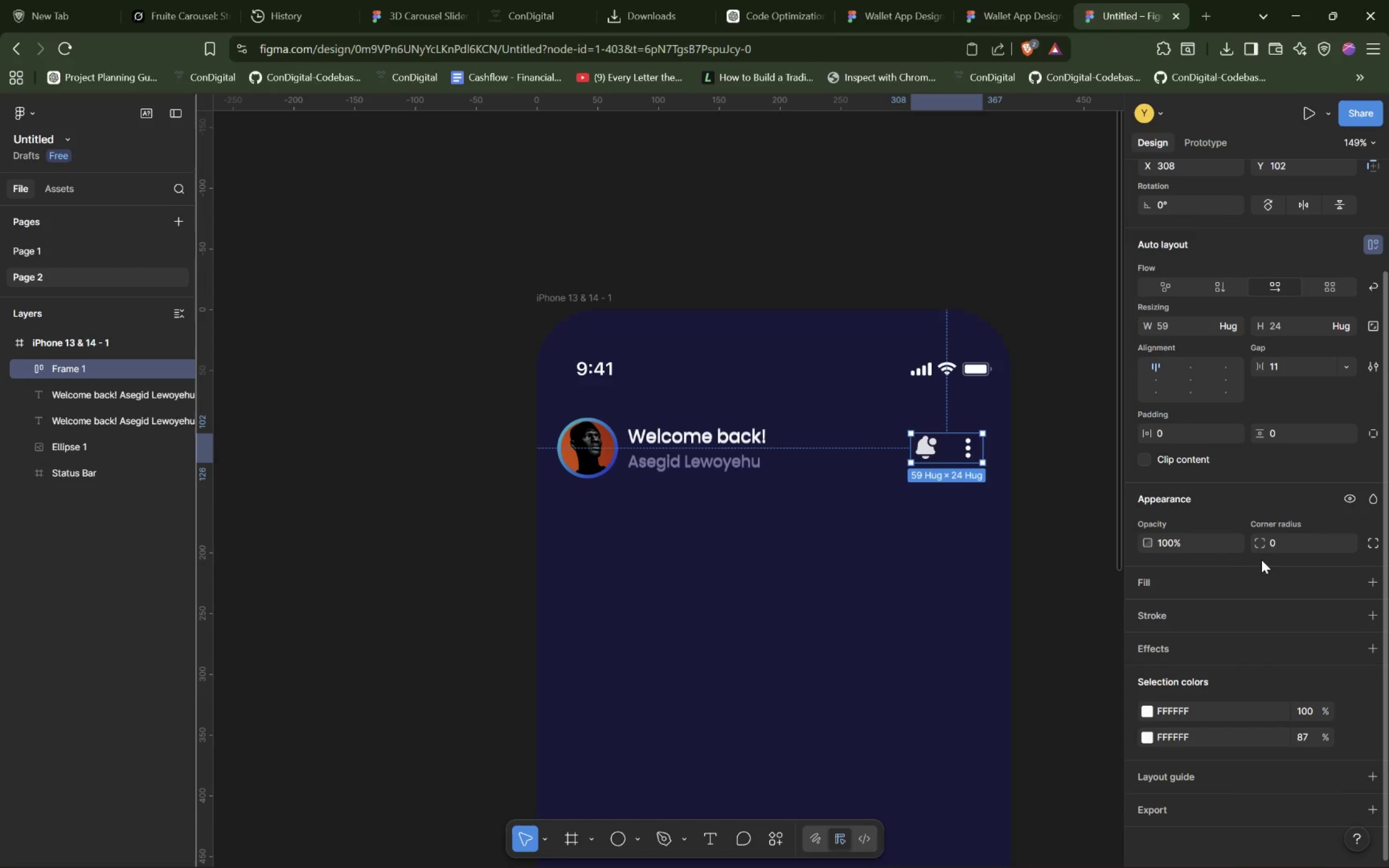 
wait(5.22)
 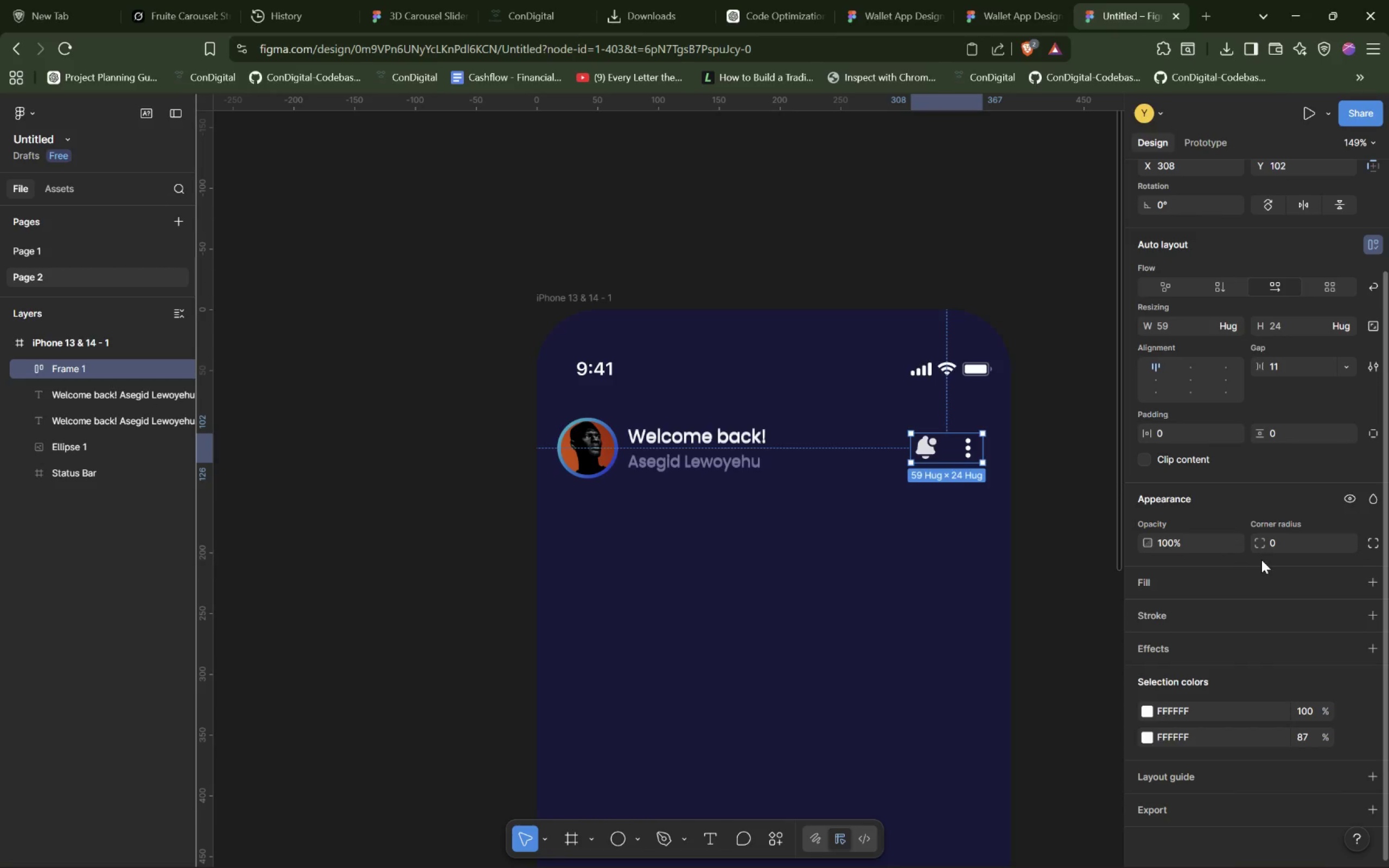 
scroll: coordinate [1222, 320], scroll_direction: up, amount: 9.0
 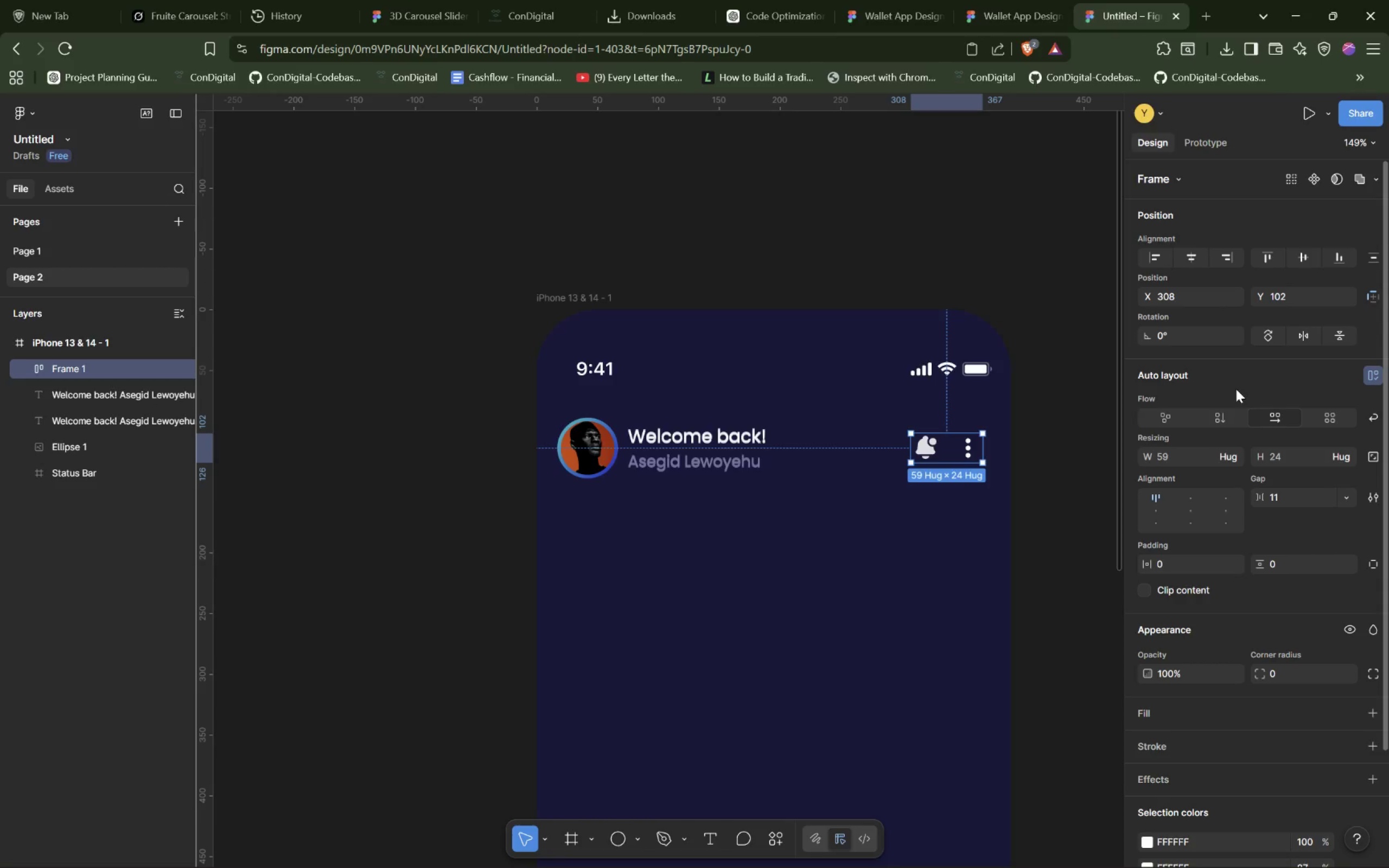 
scroll: coordinate [1266, 474], scroll_direction: down, amount: 4.0
 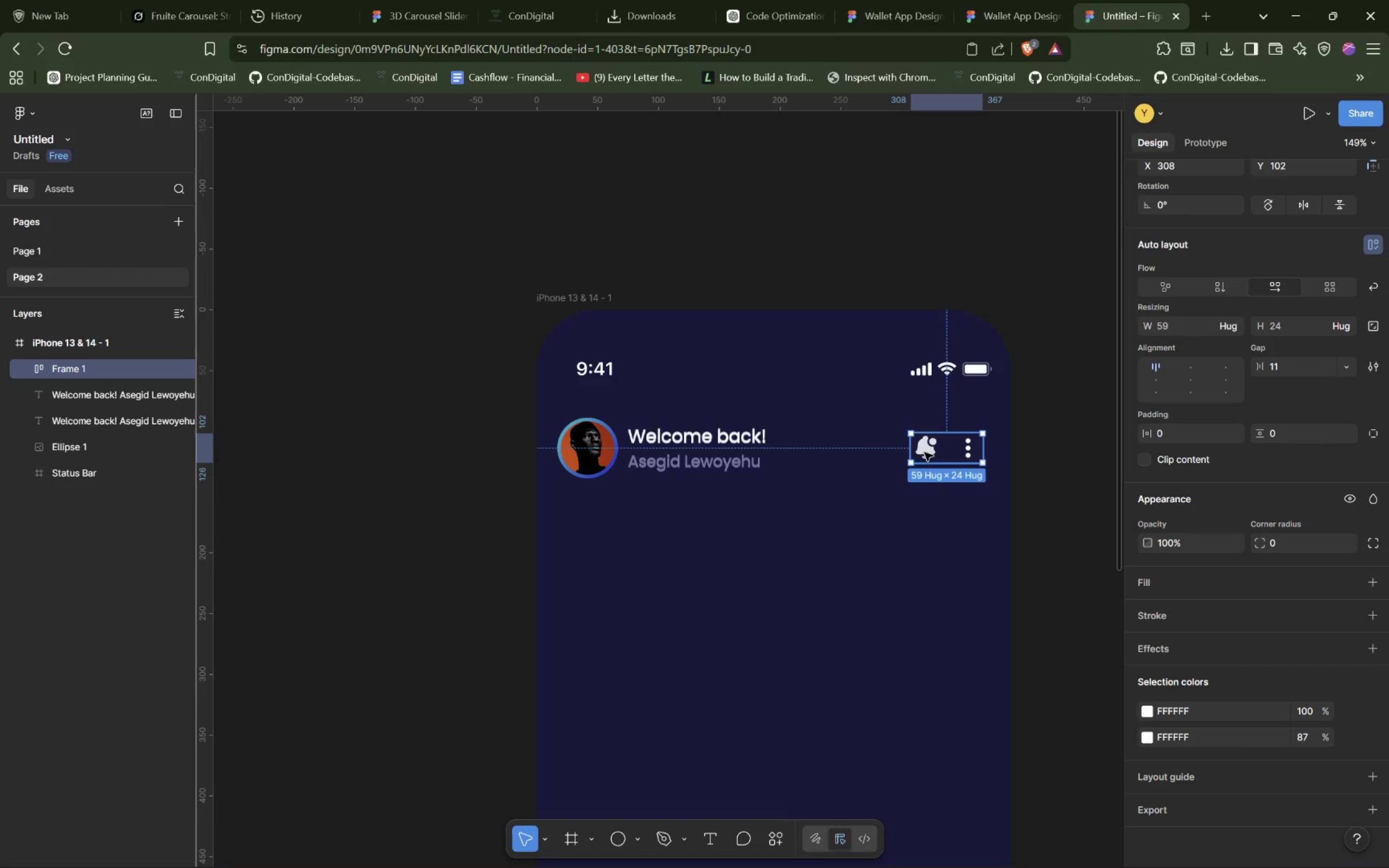 
left_click([960, 450])
 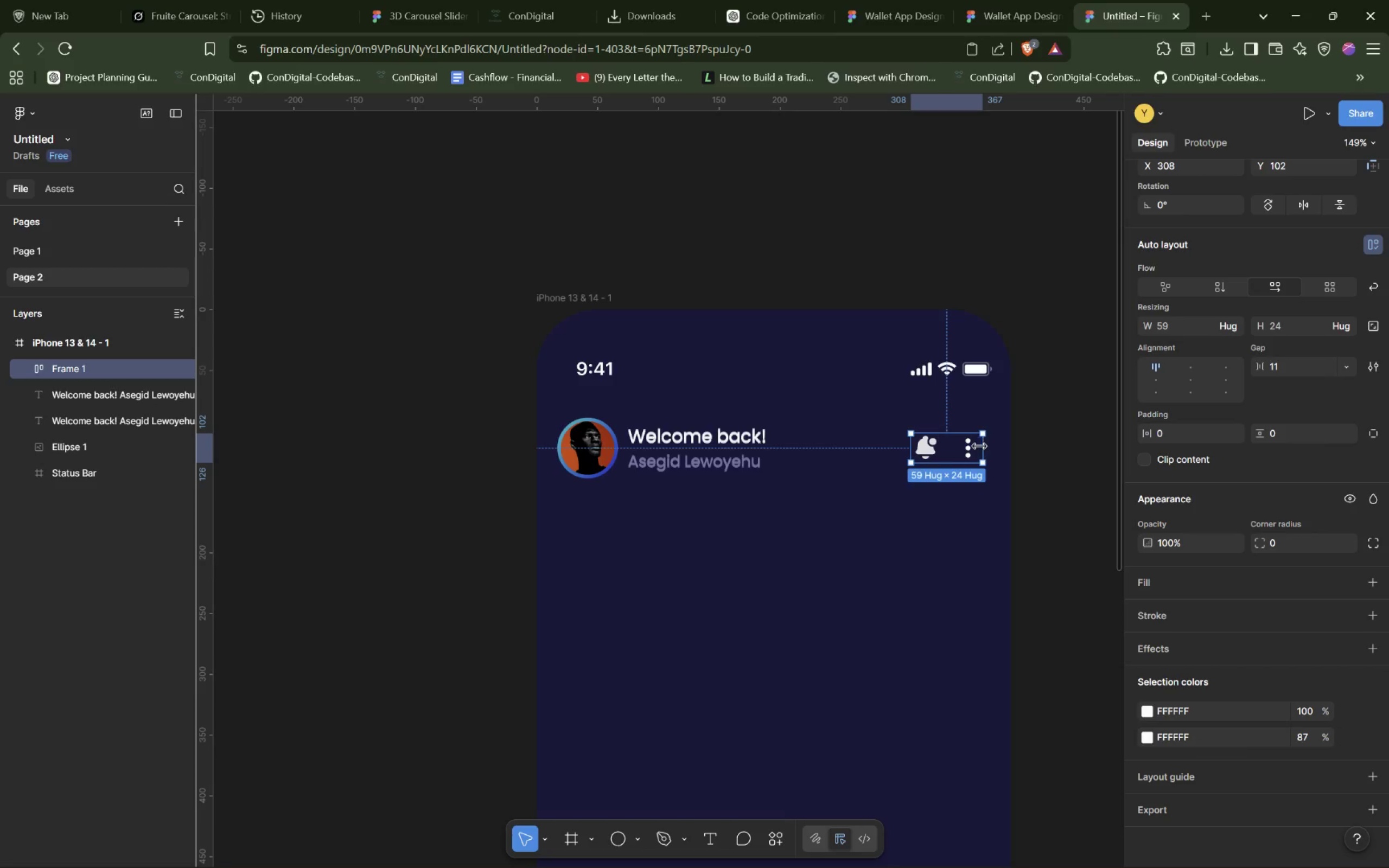 
left_click([971, 452])
 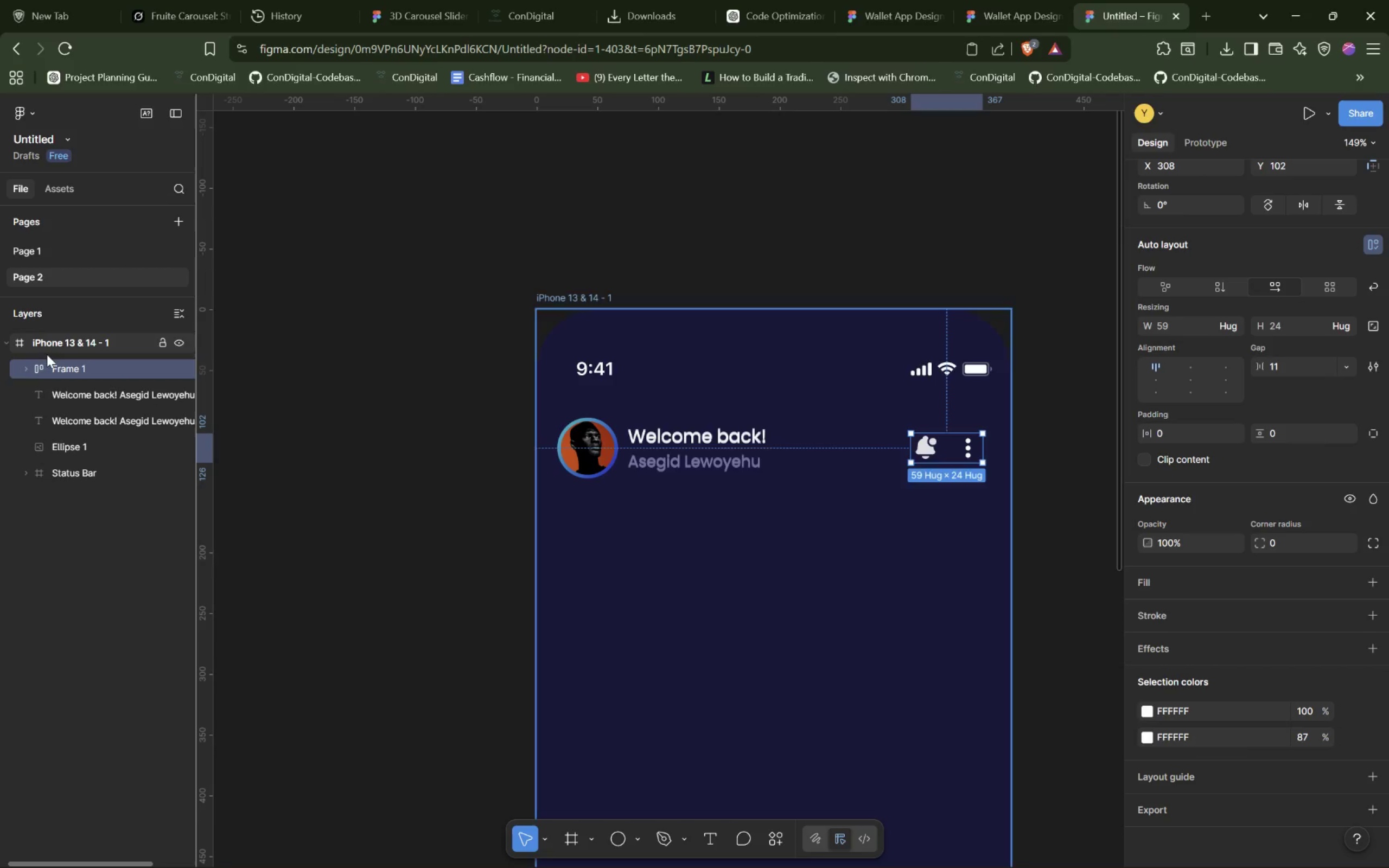 
left_click([23, 371])
 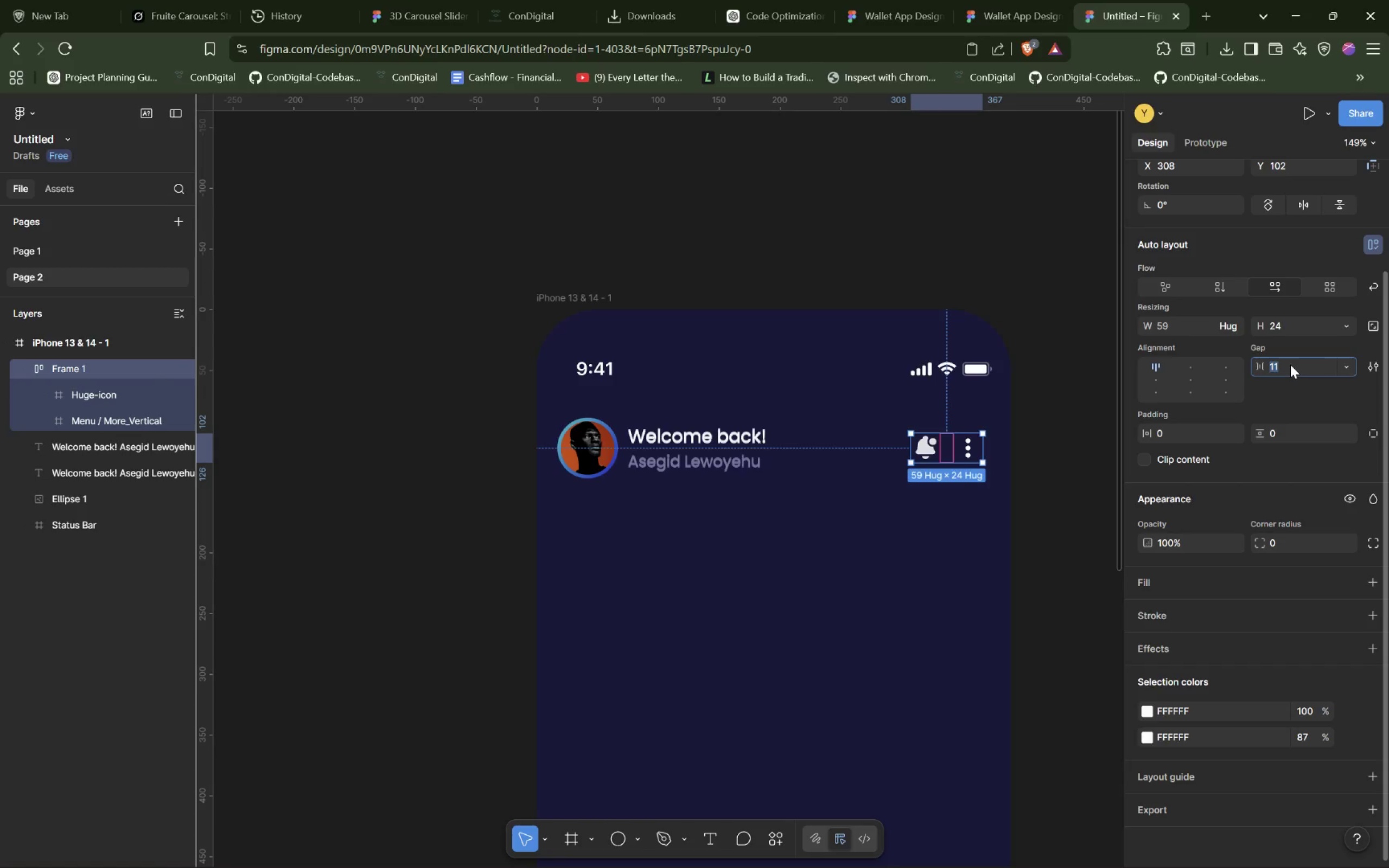 
wait(15.88)
 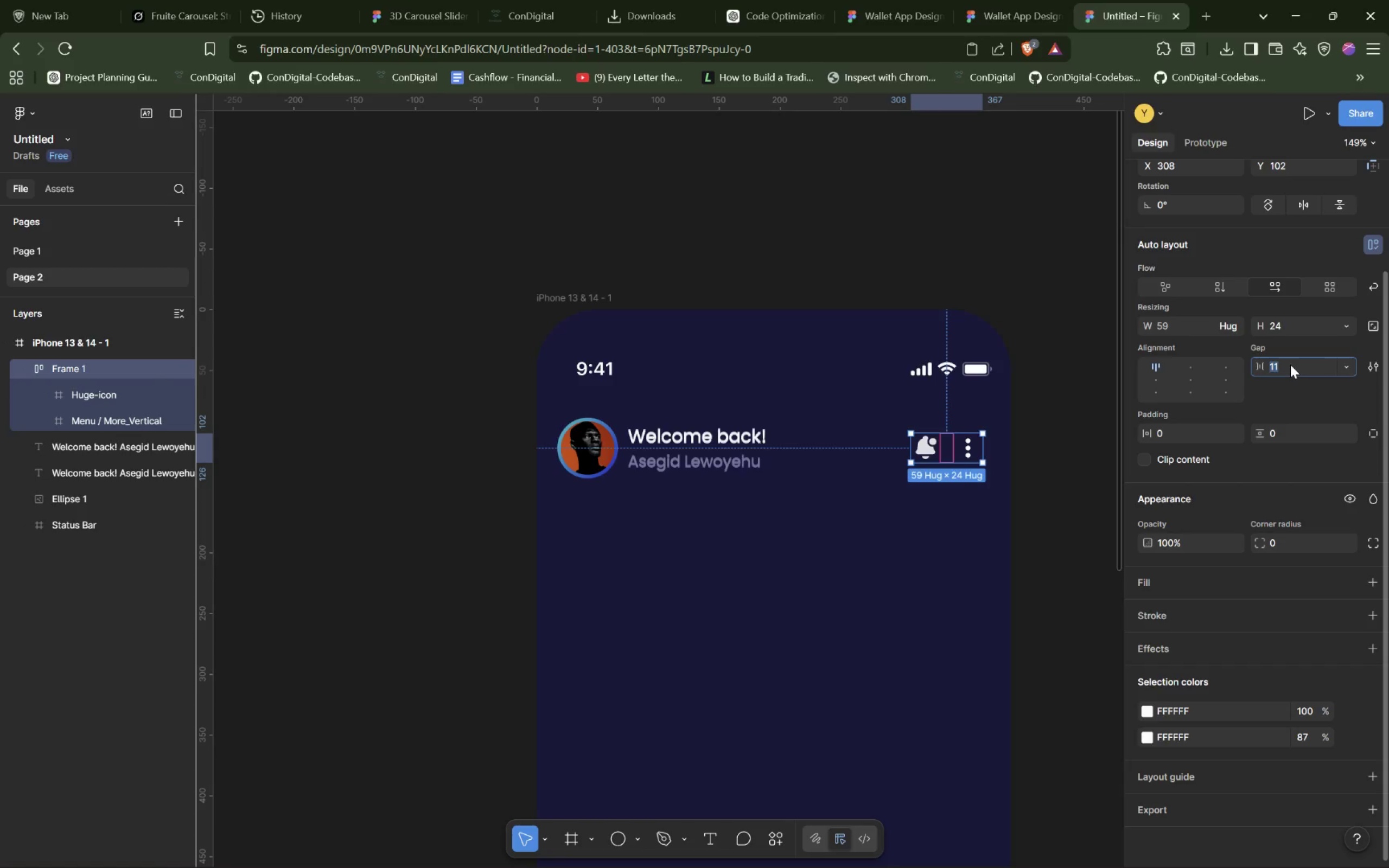 
double_click([1282, 365])
 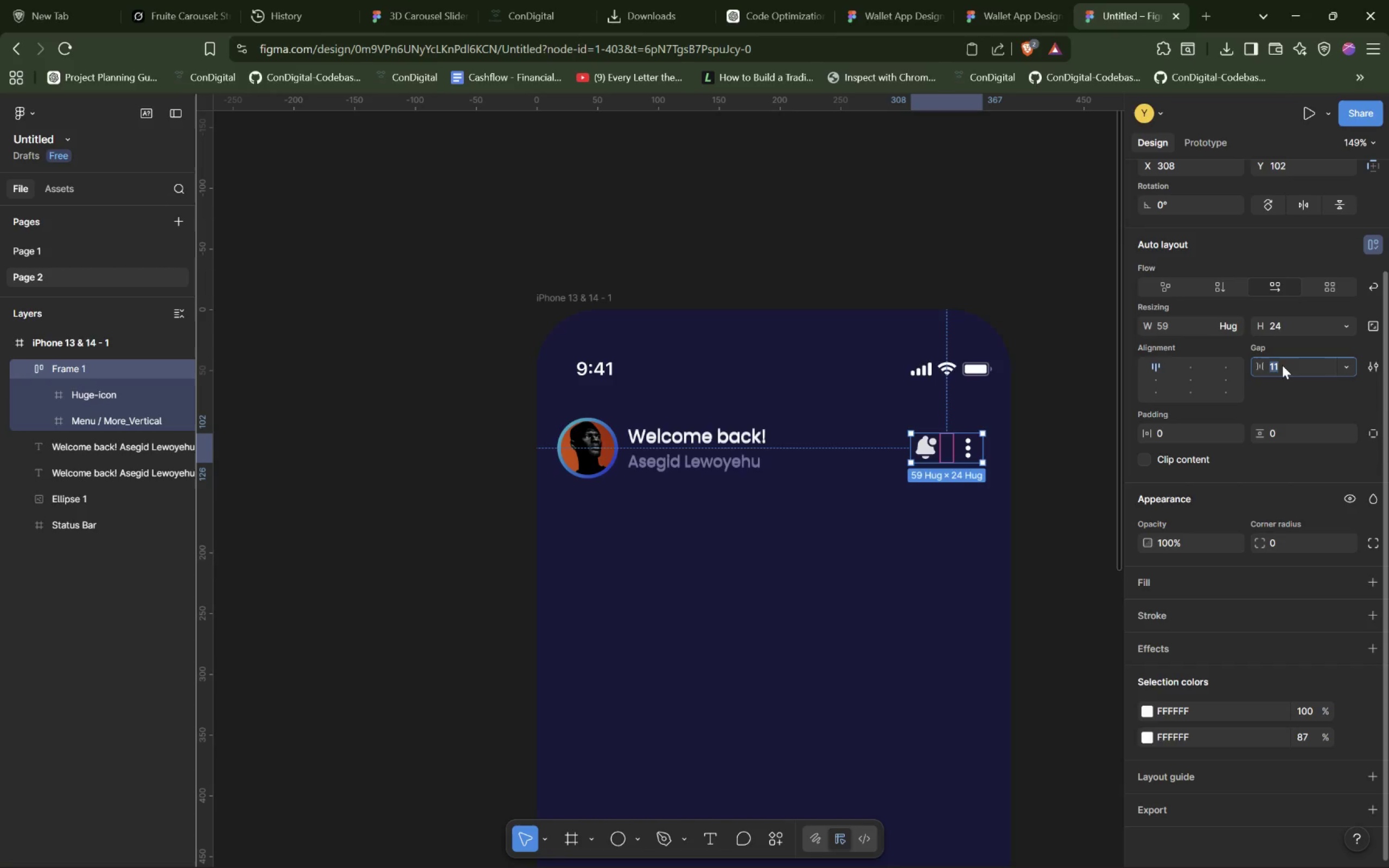 
type(10)
 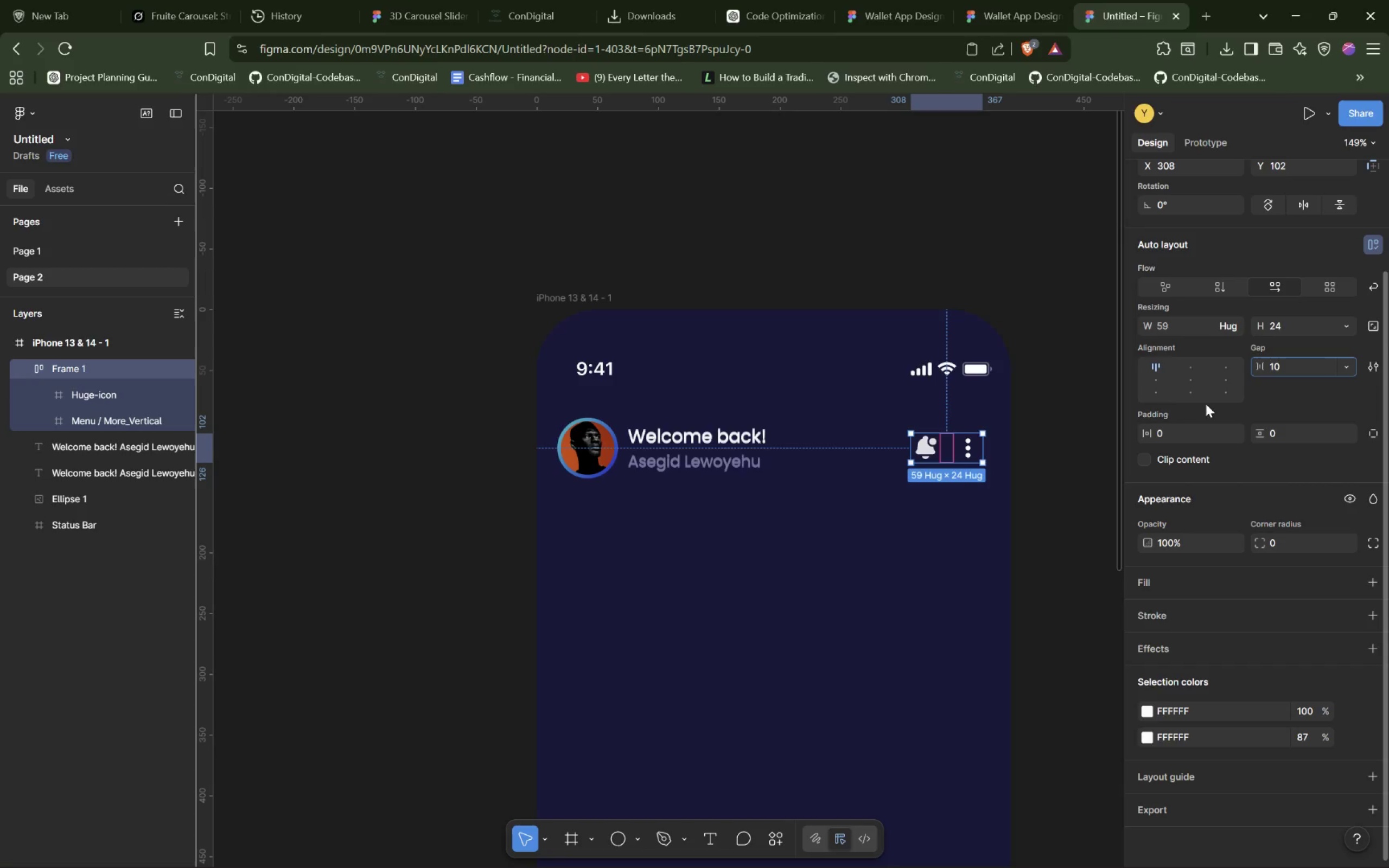 
left_click([594, 441])
 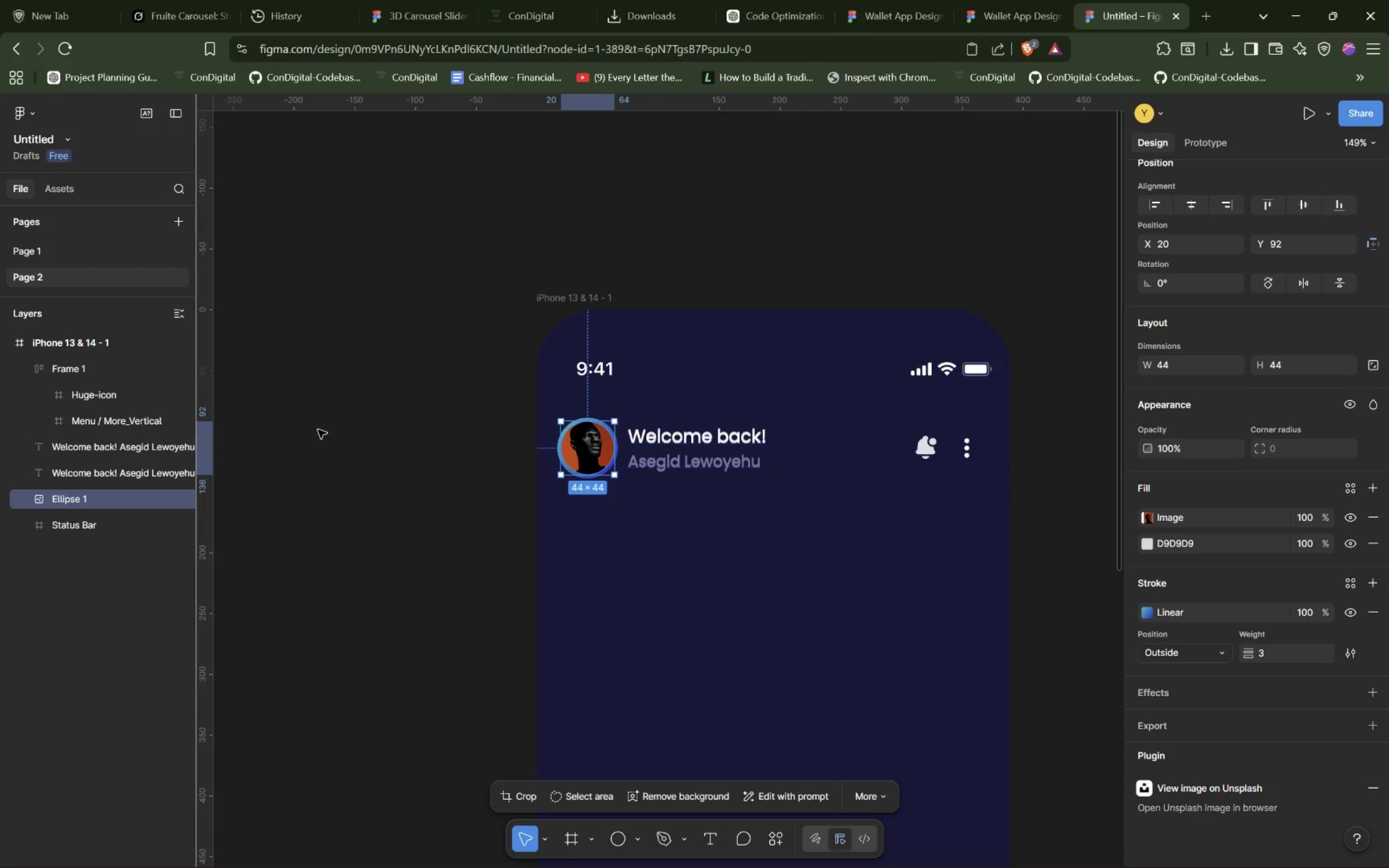 
mouse_move([75, 506])
 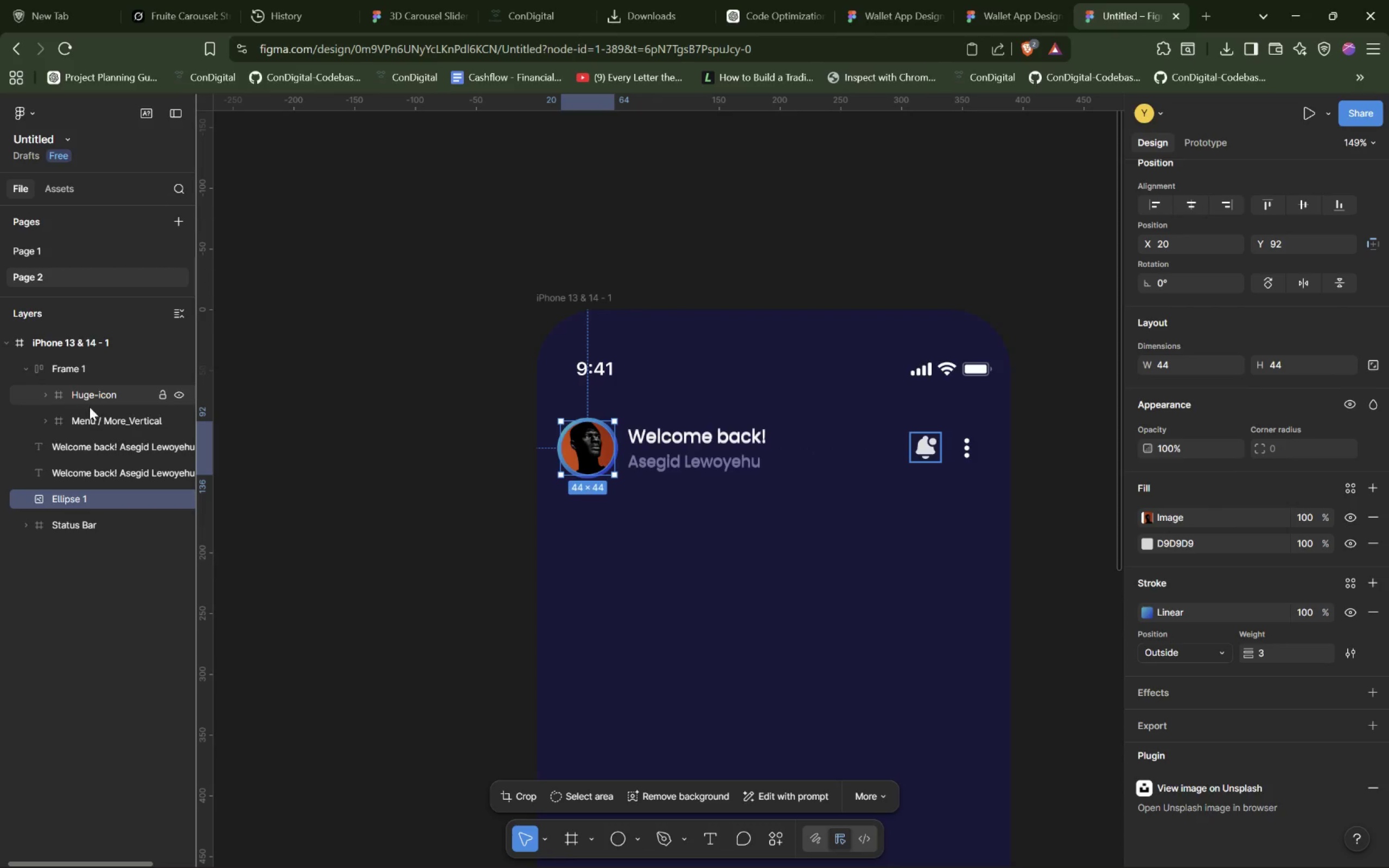 
wait(7.99)
 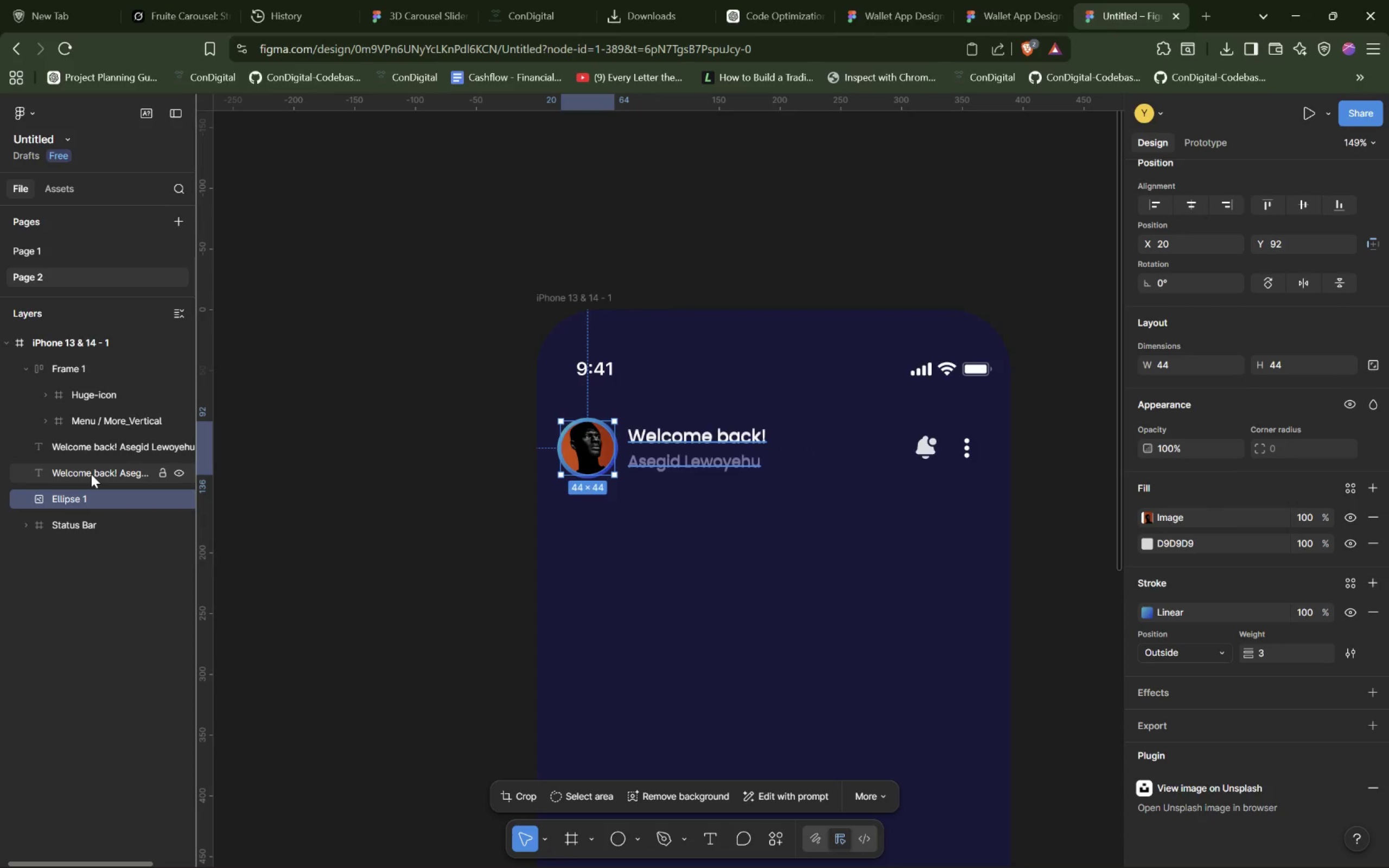 
left_click([27, 370])
 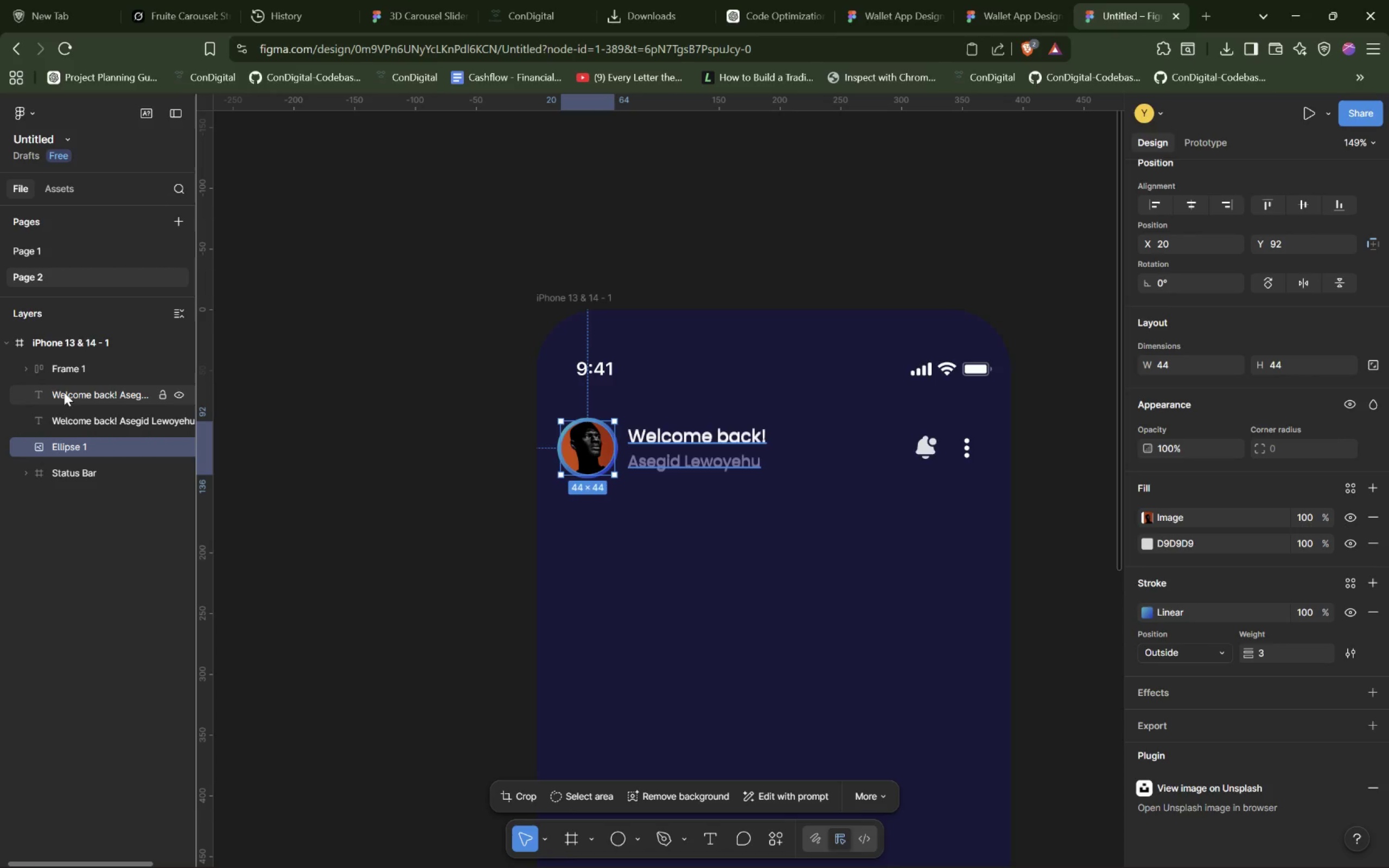 
wait(5.22)
 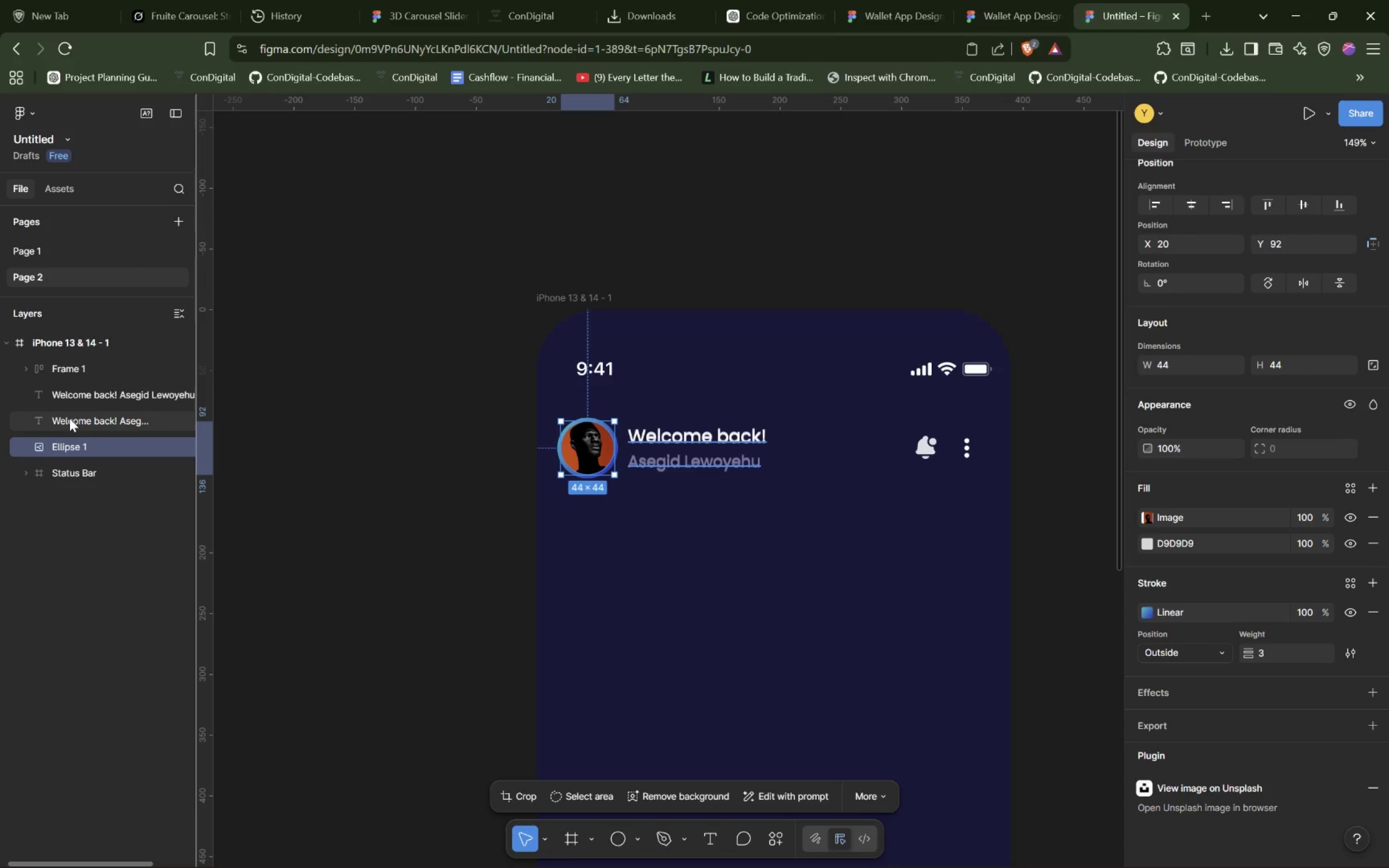 
left_click([65, 393])
 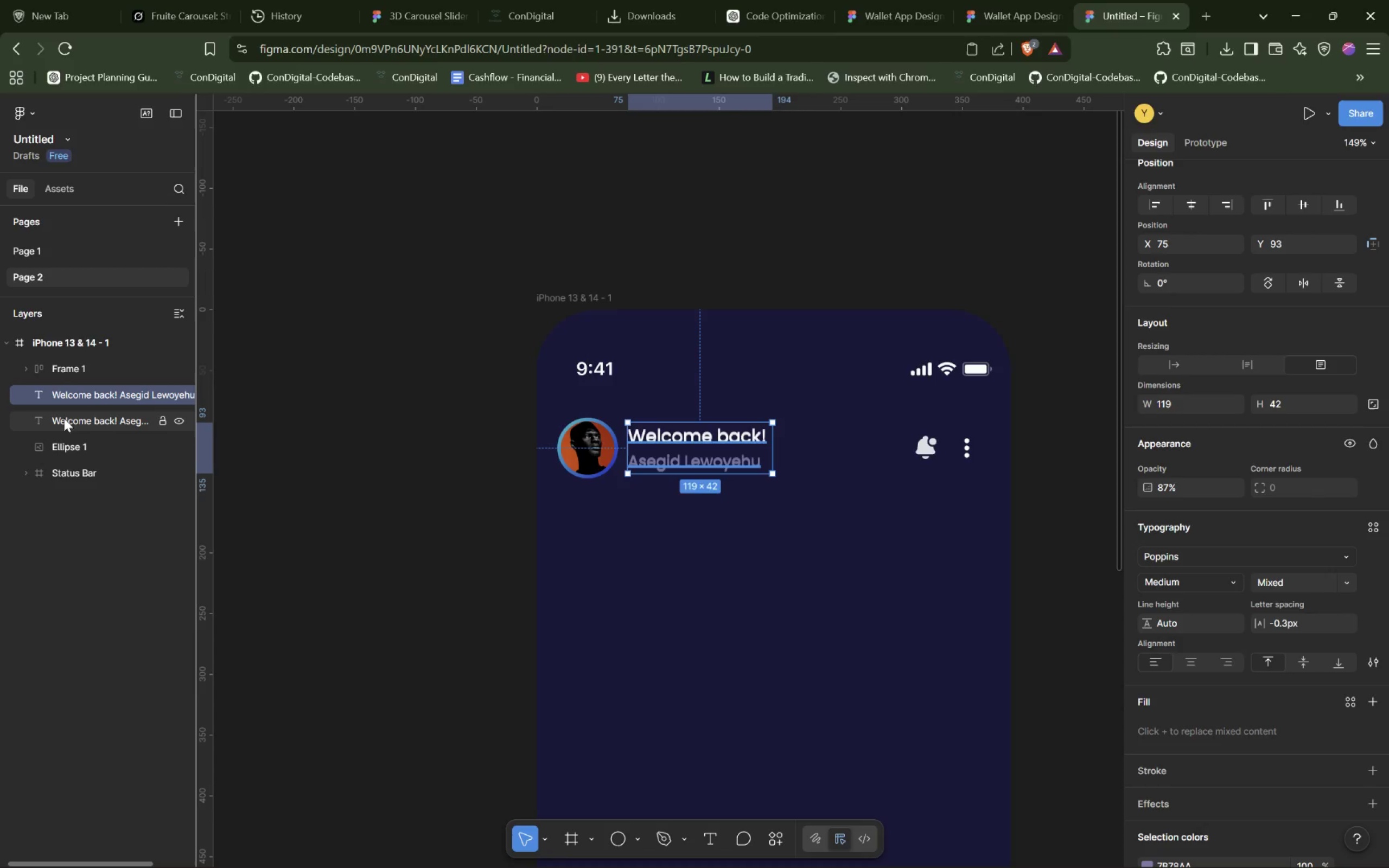 
left_click([63, 420])
 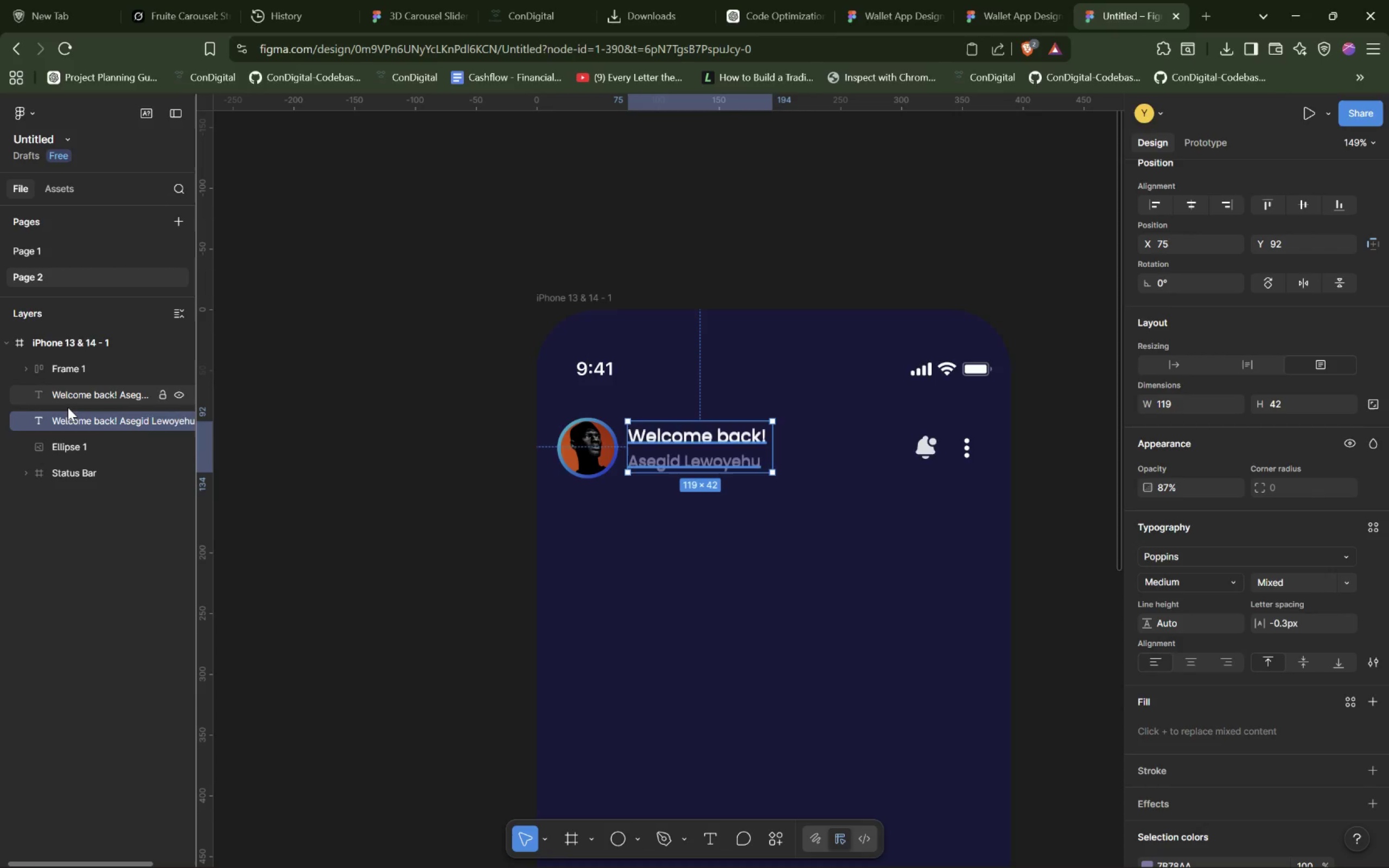 
hold_key(key=ControlLeft, duration=1.19)
left_click([69, 395])
 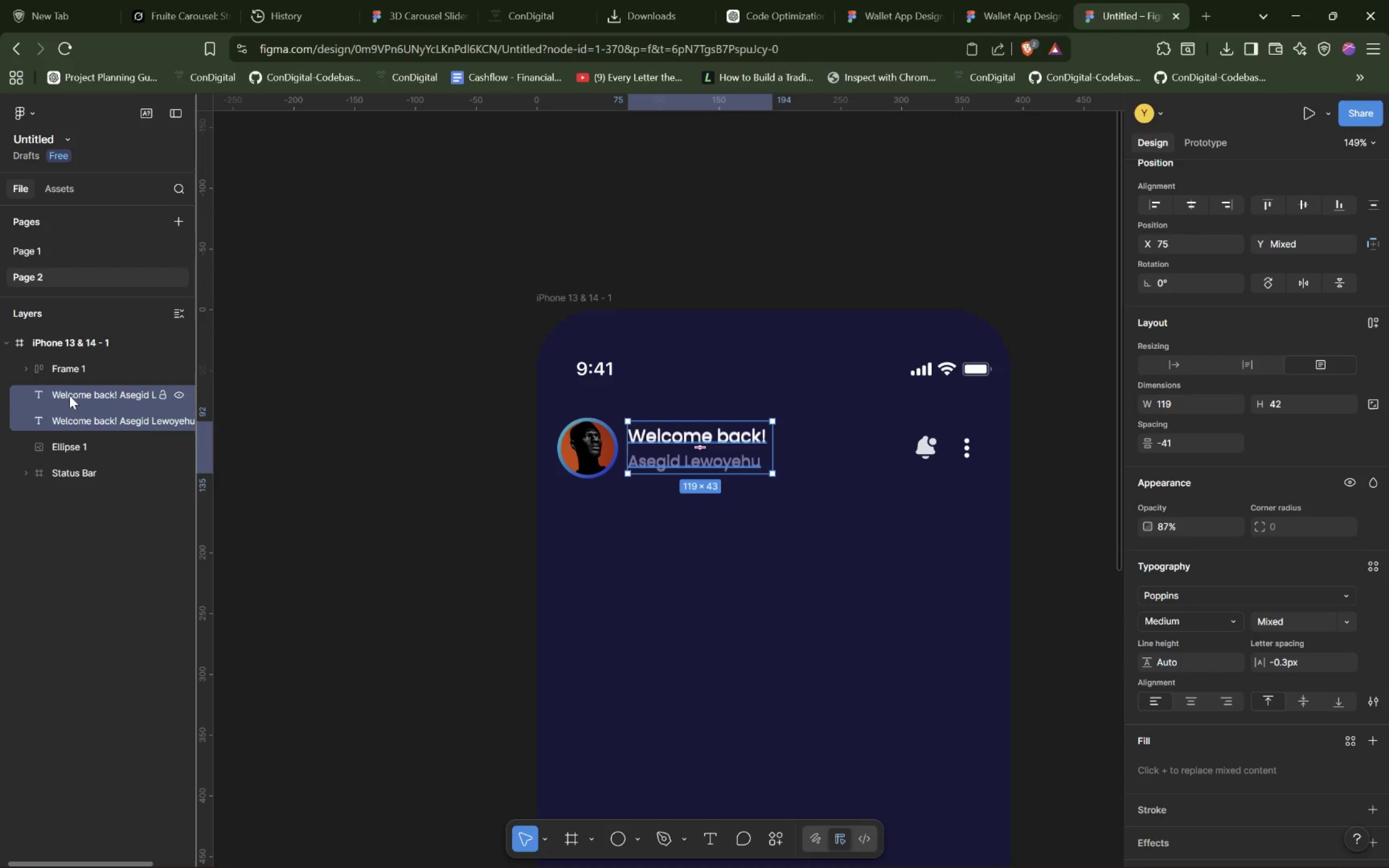 
key(Control+G)
 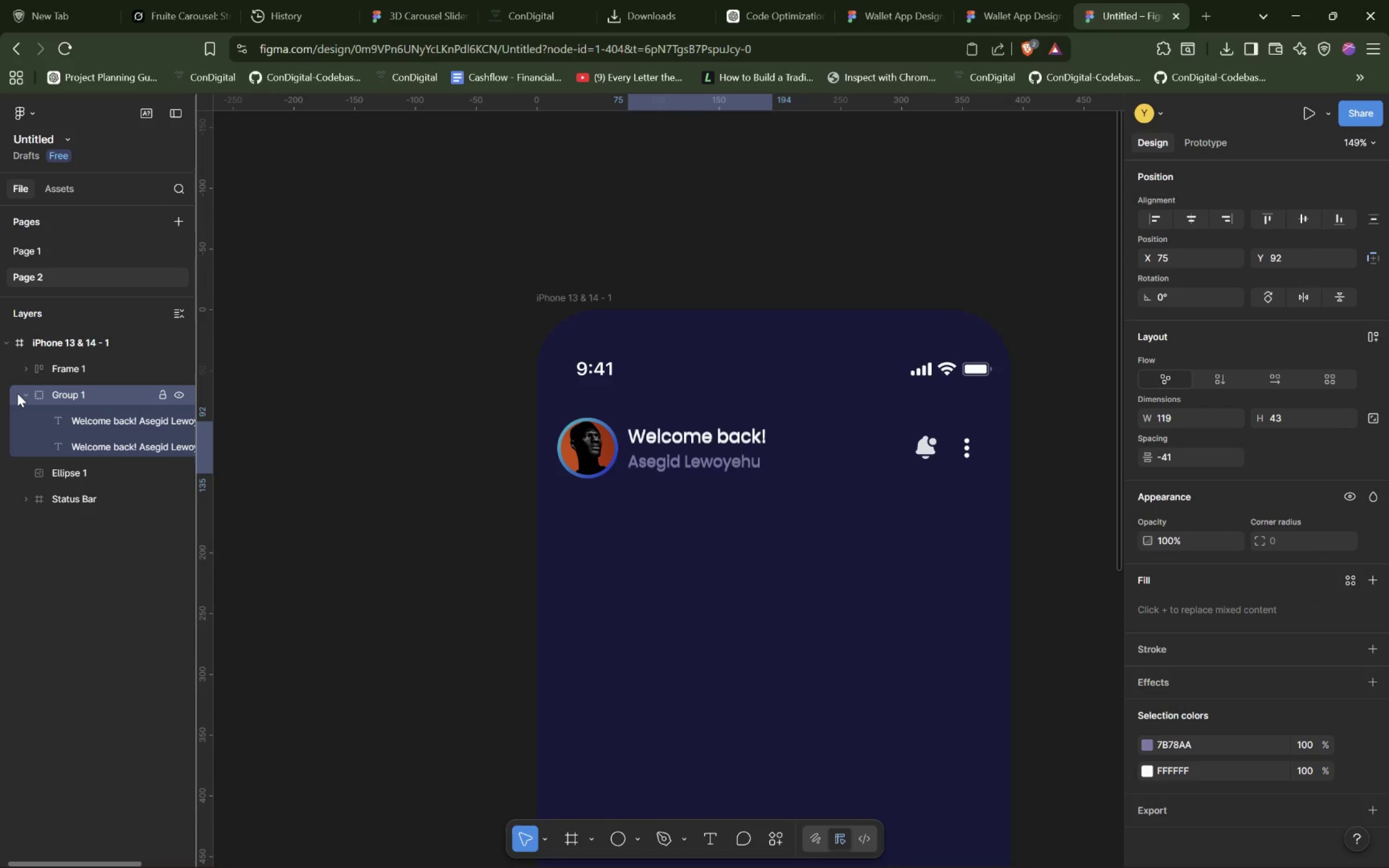 
left_click([24, 393])
 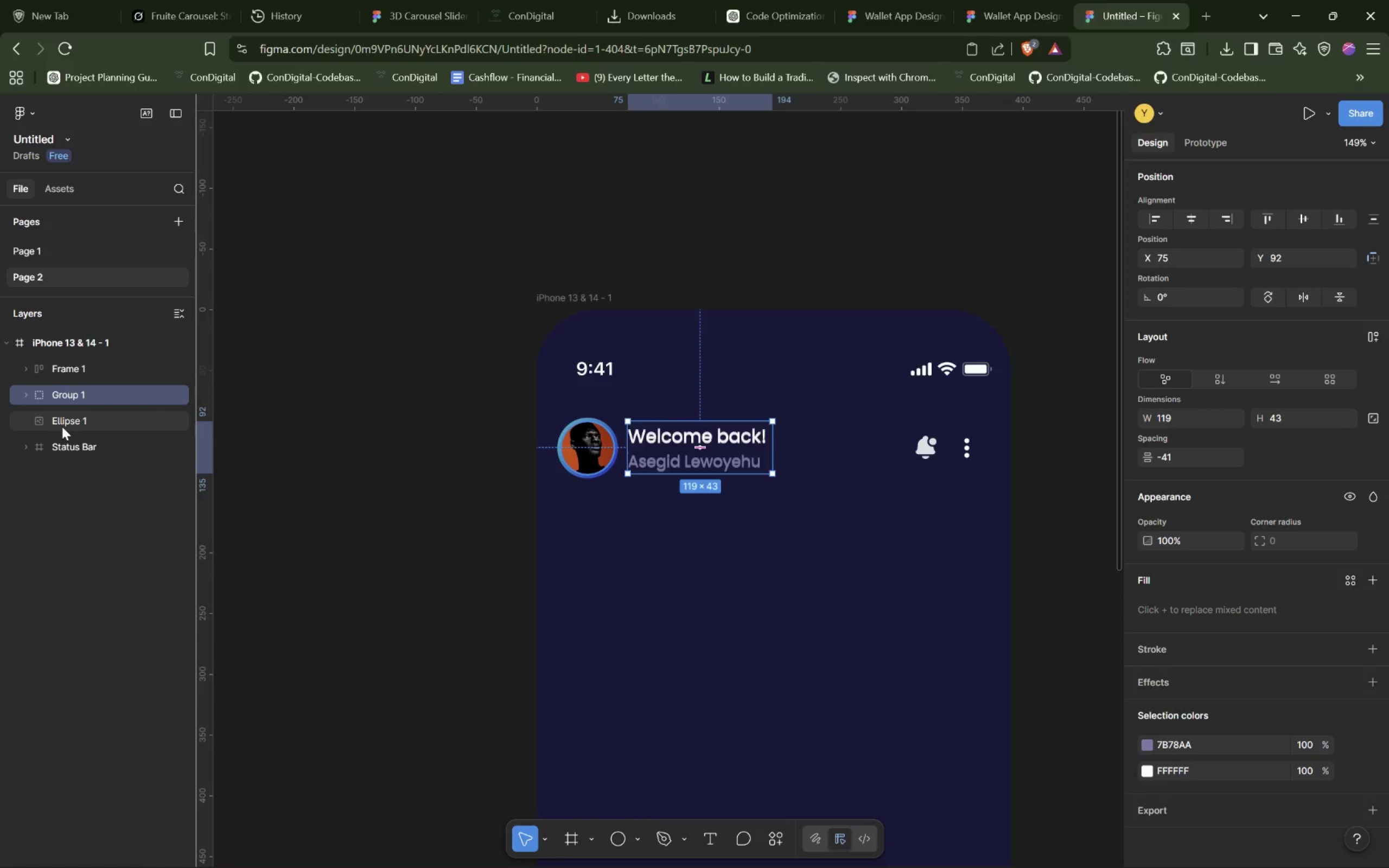 
hold_key(key=ControlLeft, duration=1.02)
left_click([73, 397])
 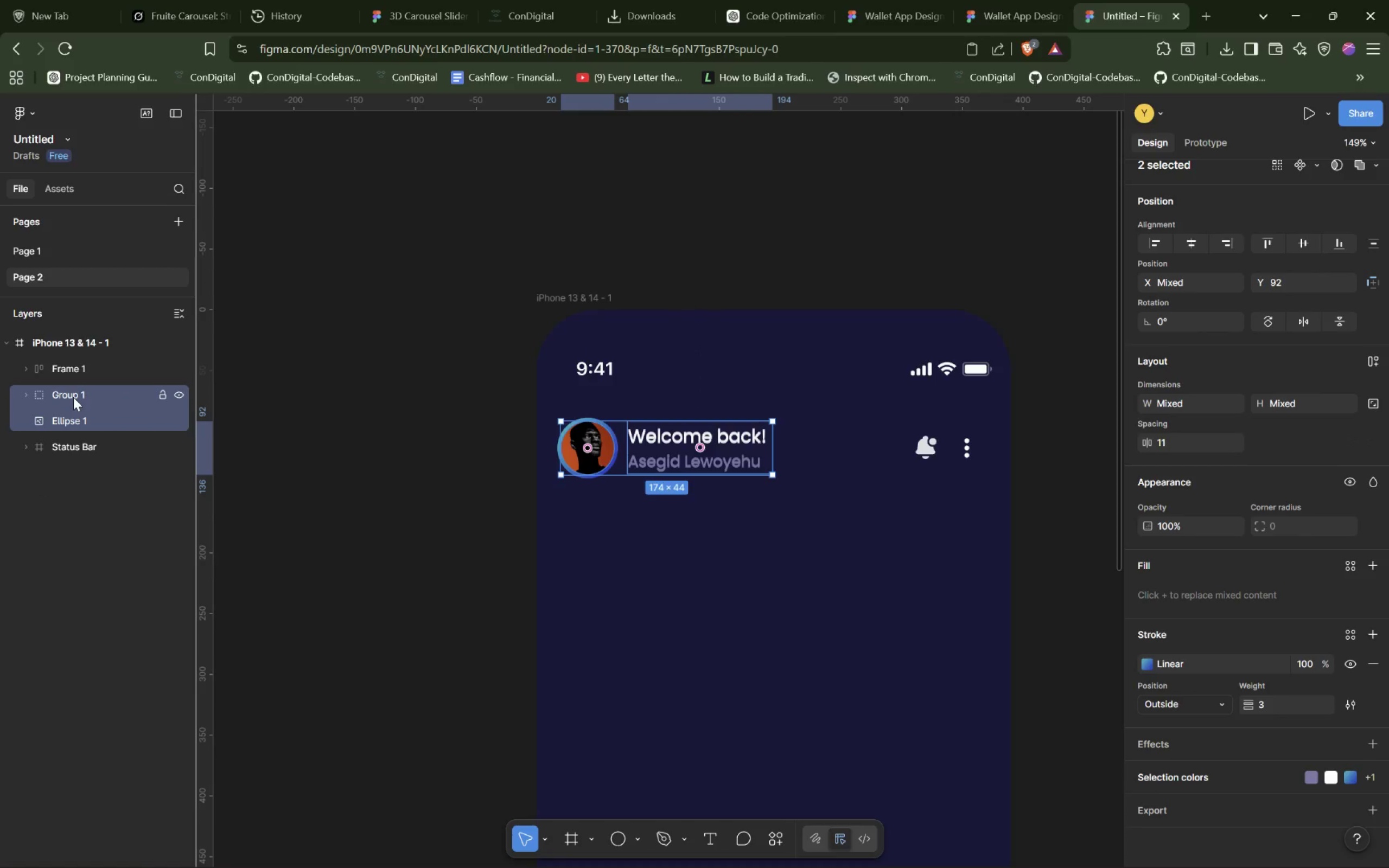 
right_click([73, 397])
 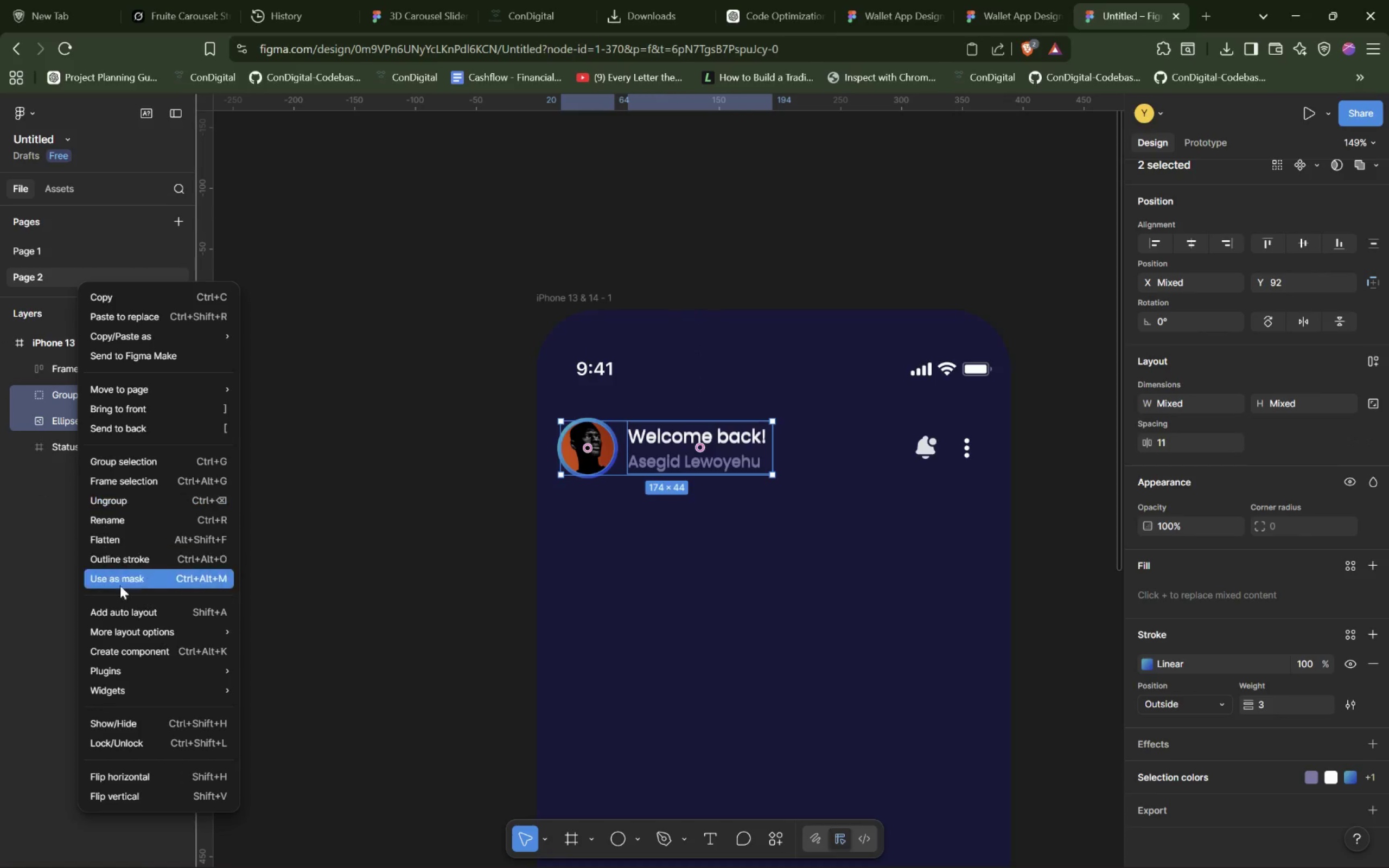 
left_click([135, 609])
 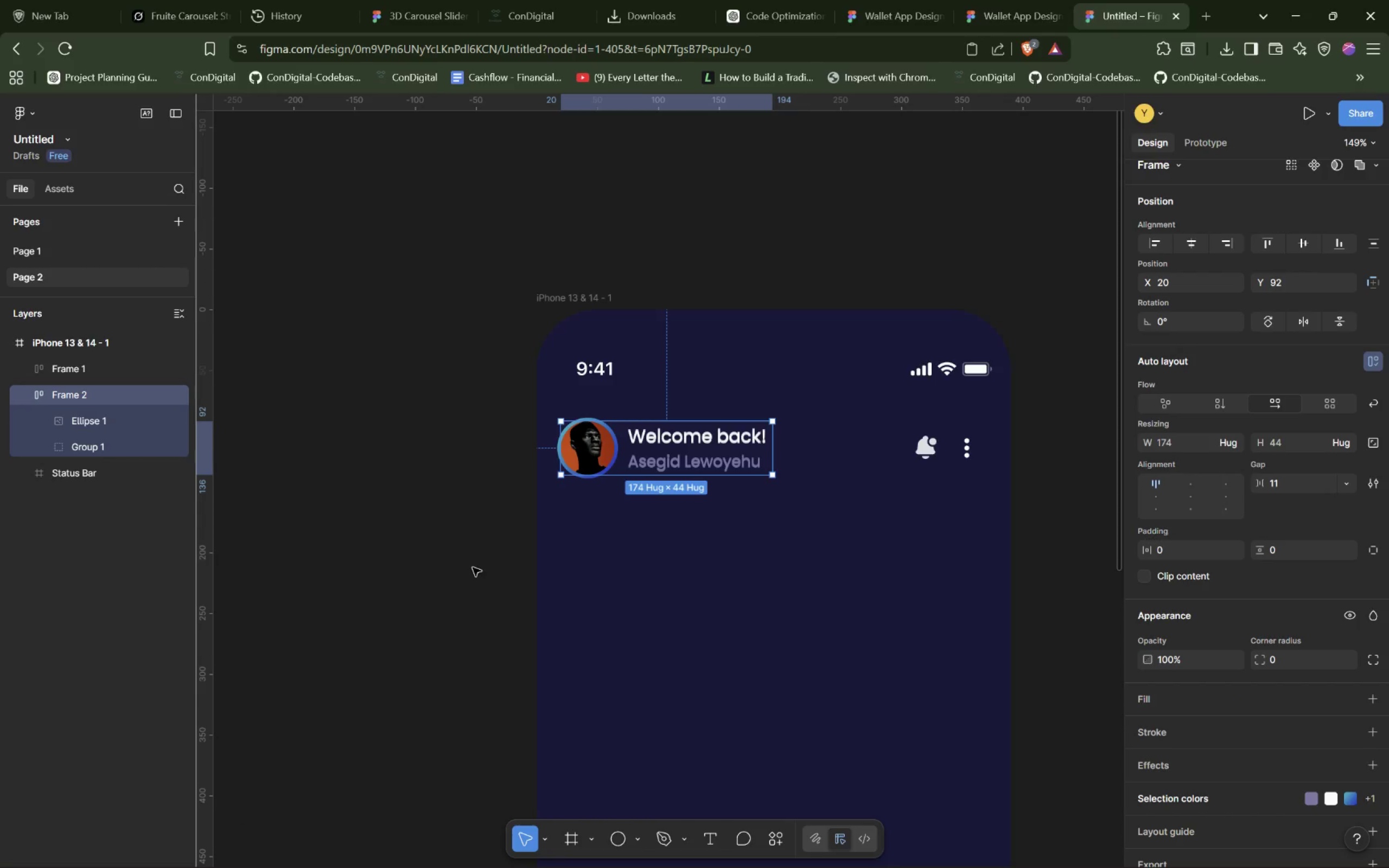 
wait(14.31)
 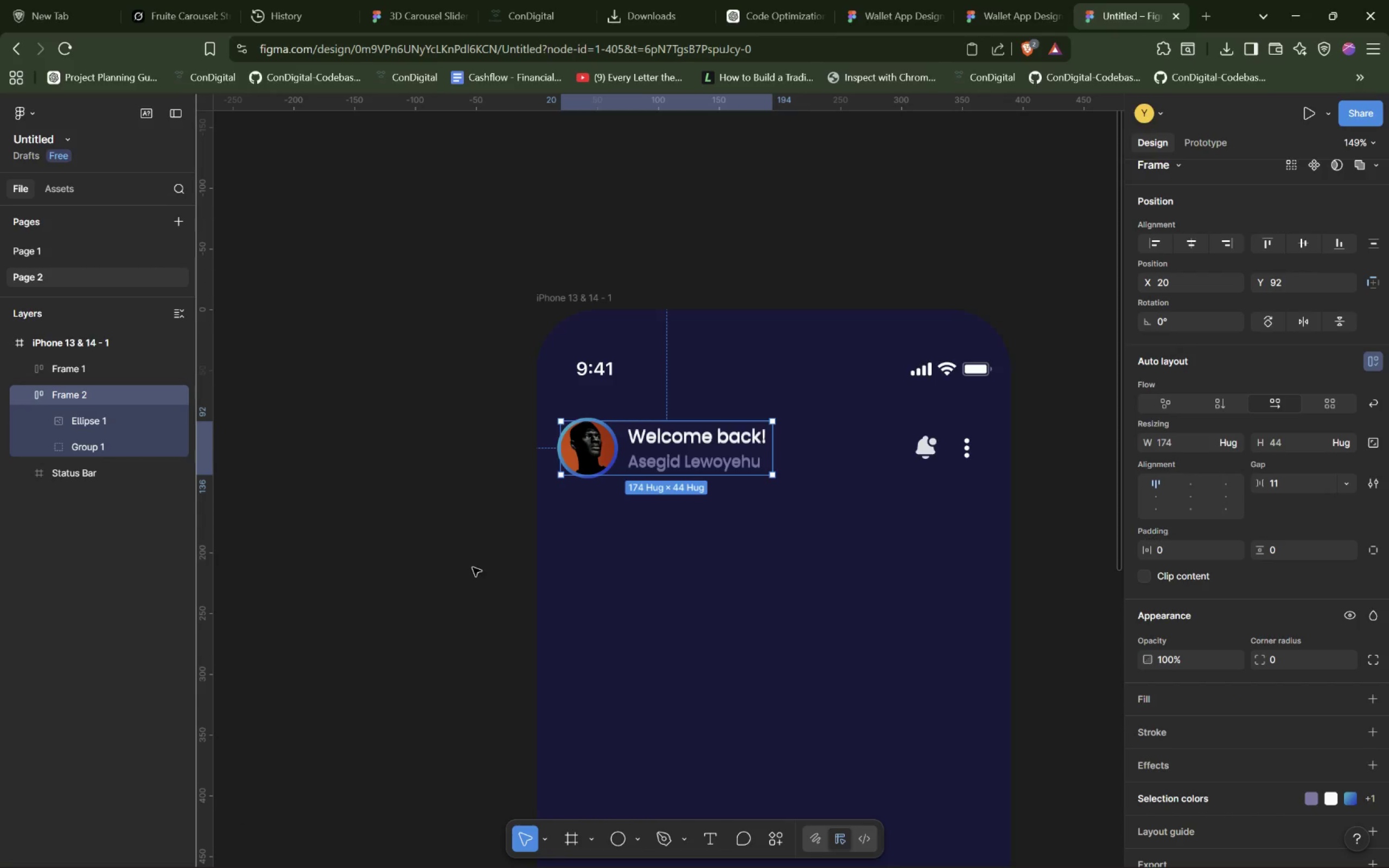 
left_click([646, 450])
 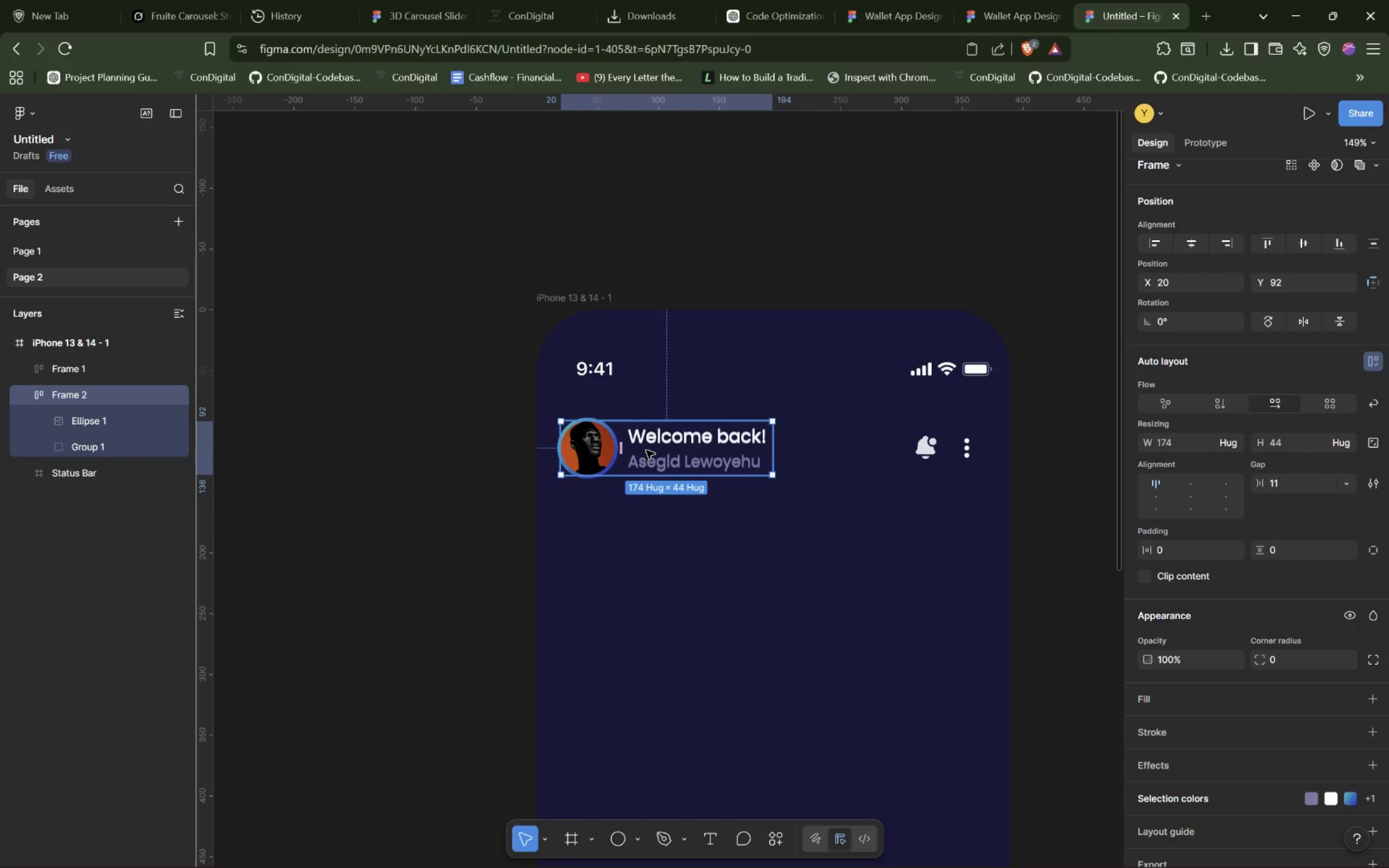 
left_click([1302, 482])
 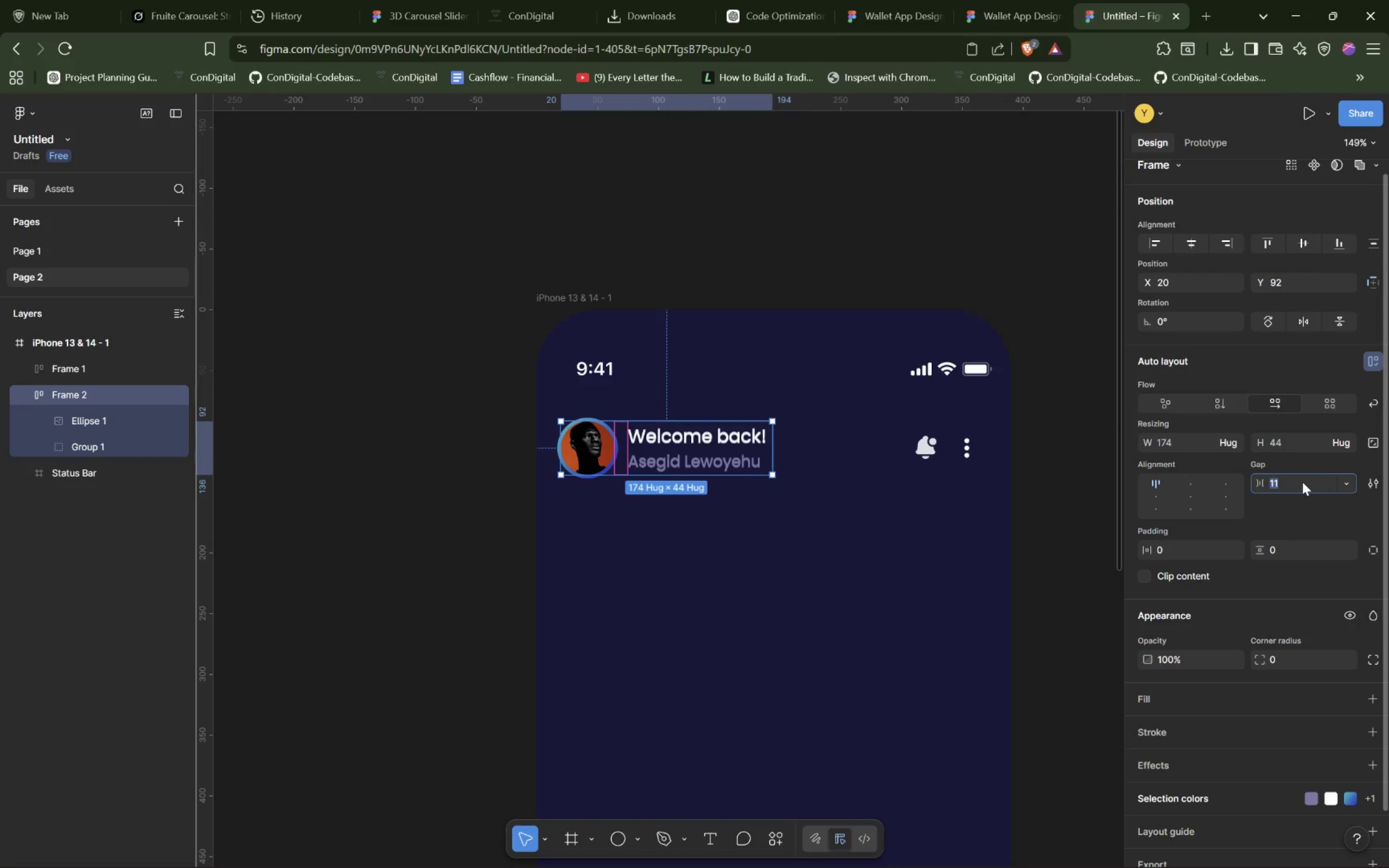 
type(13)
 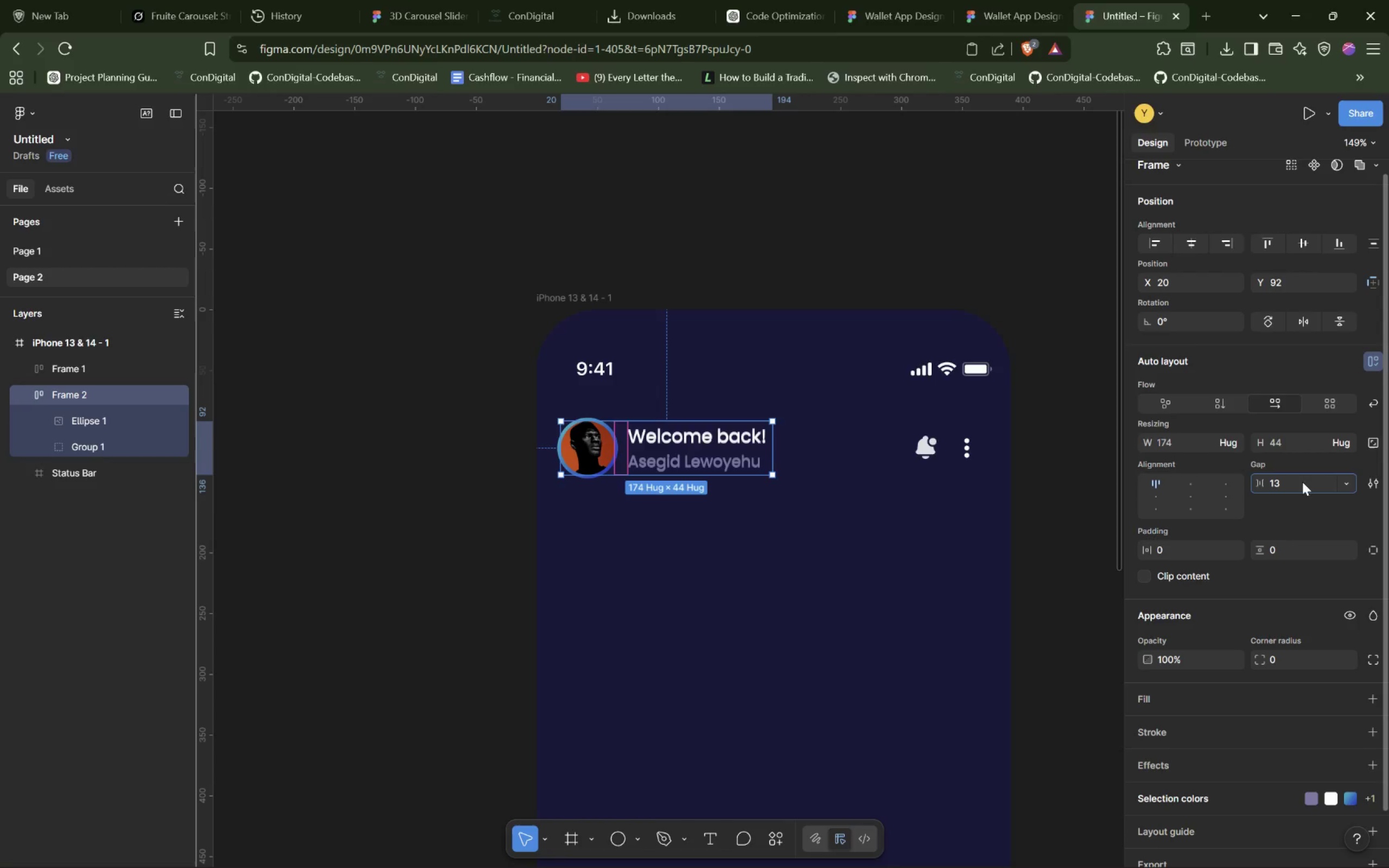 
key(Enter)
 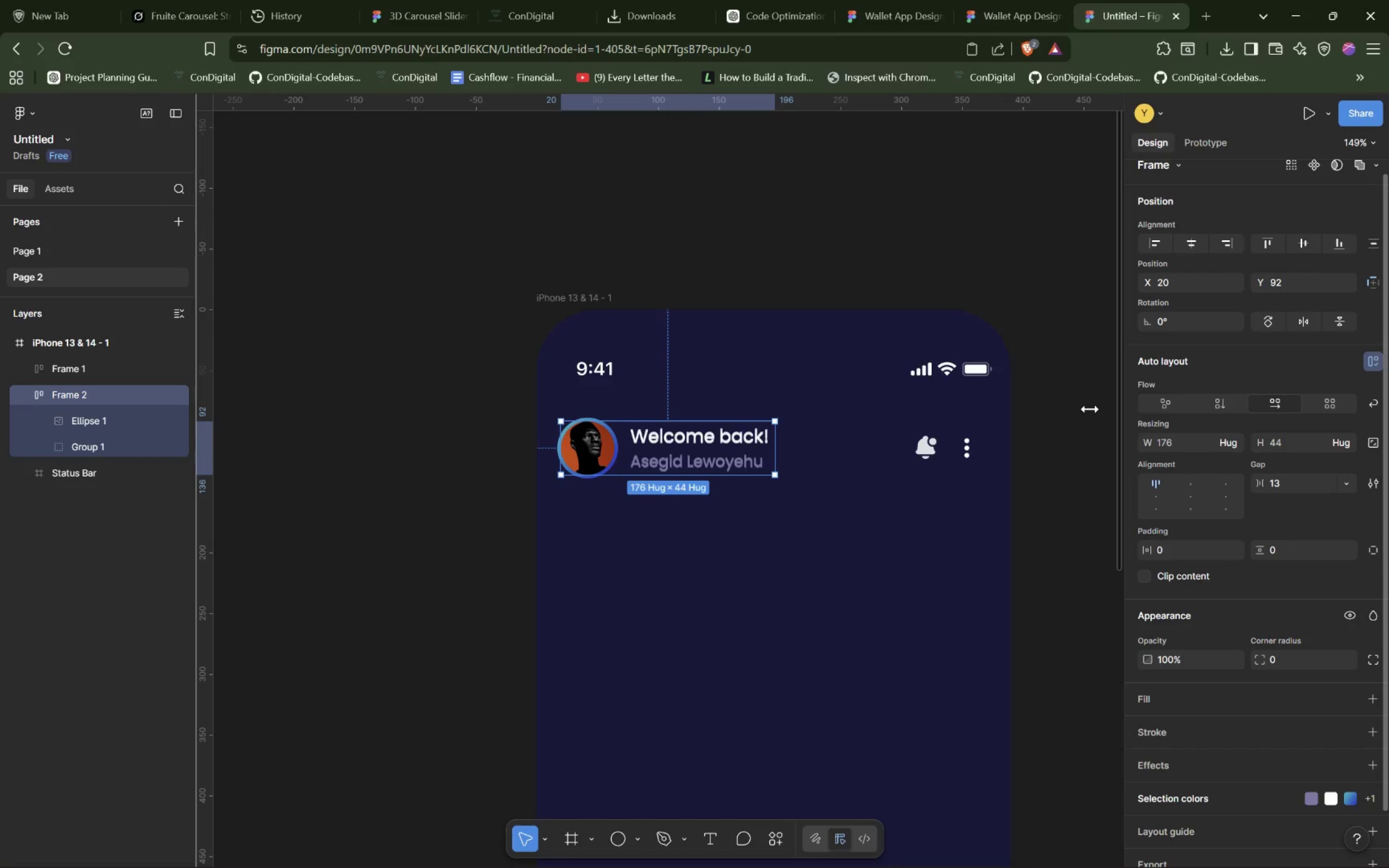 
hold_key(key=ControlLeft, duration=0.69)
 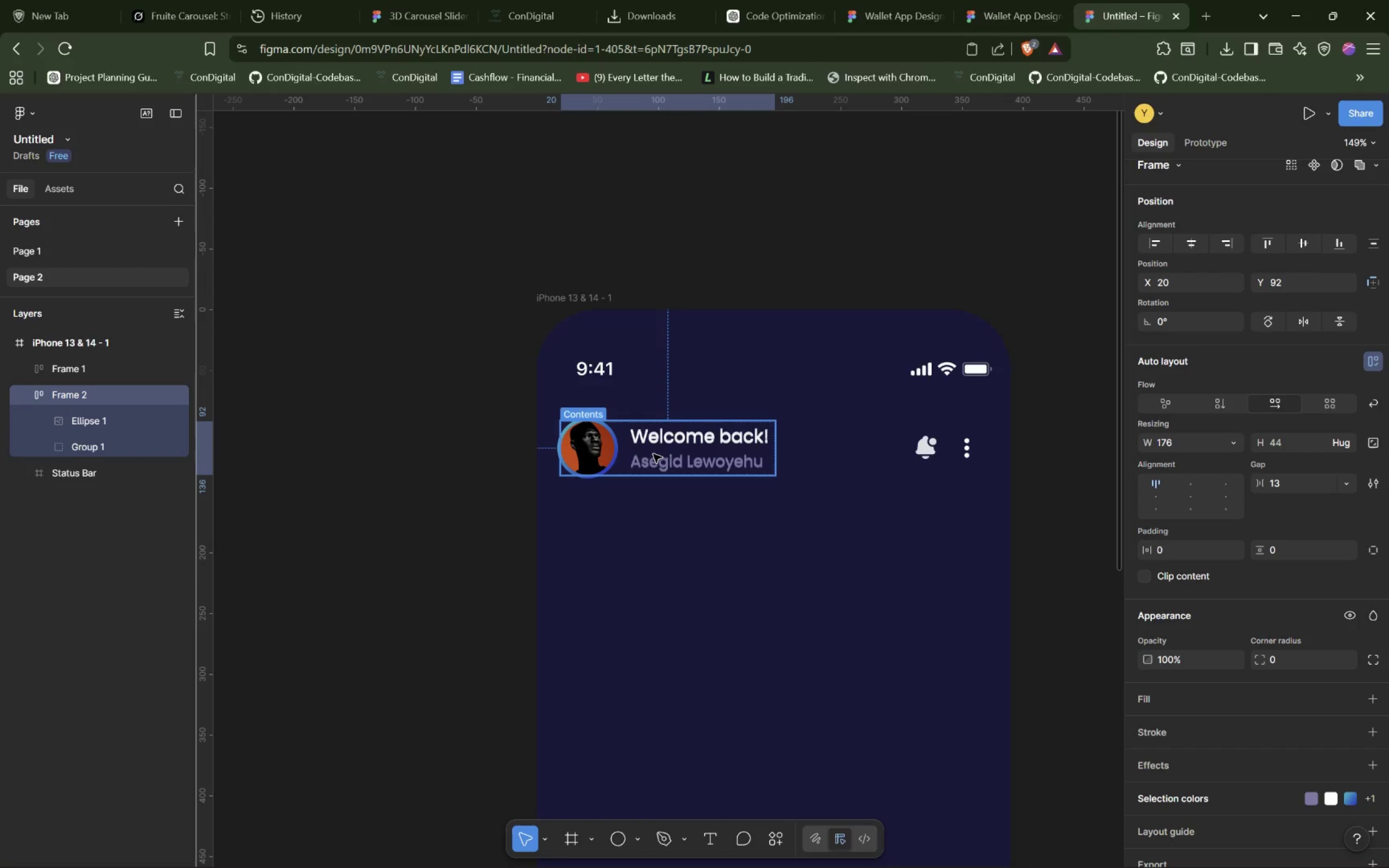 
left_click([653, 454])
 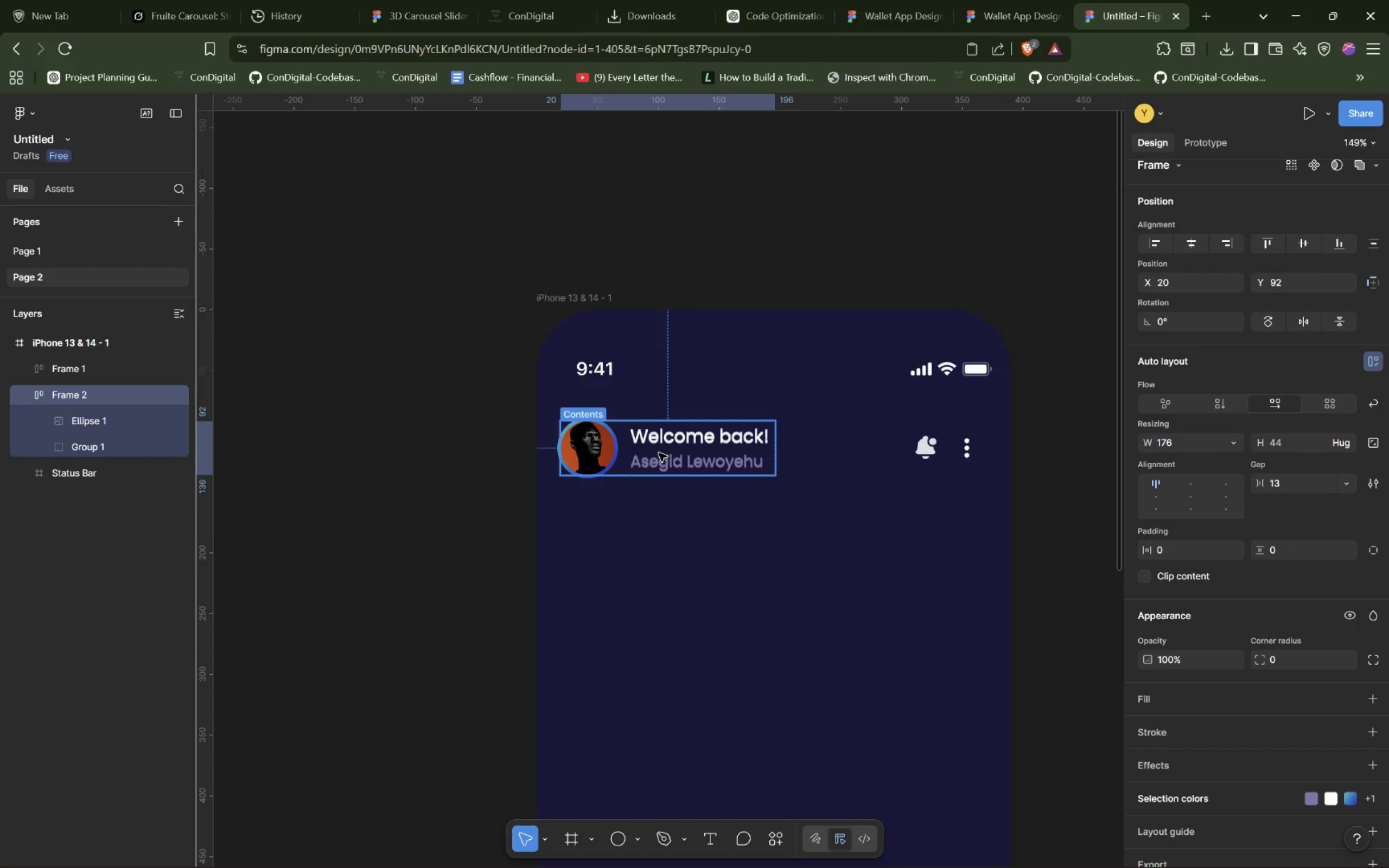 
left_click([661, 453])
 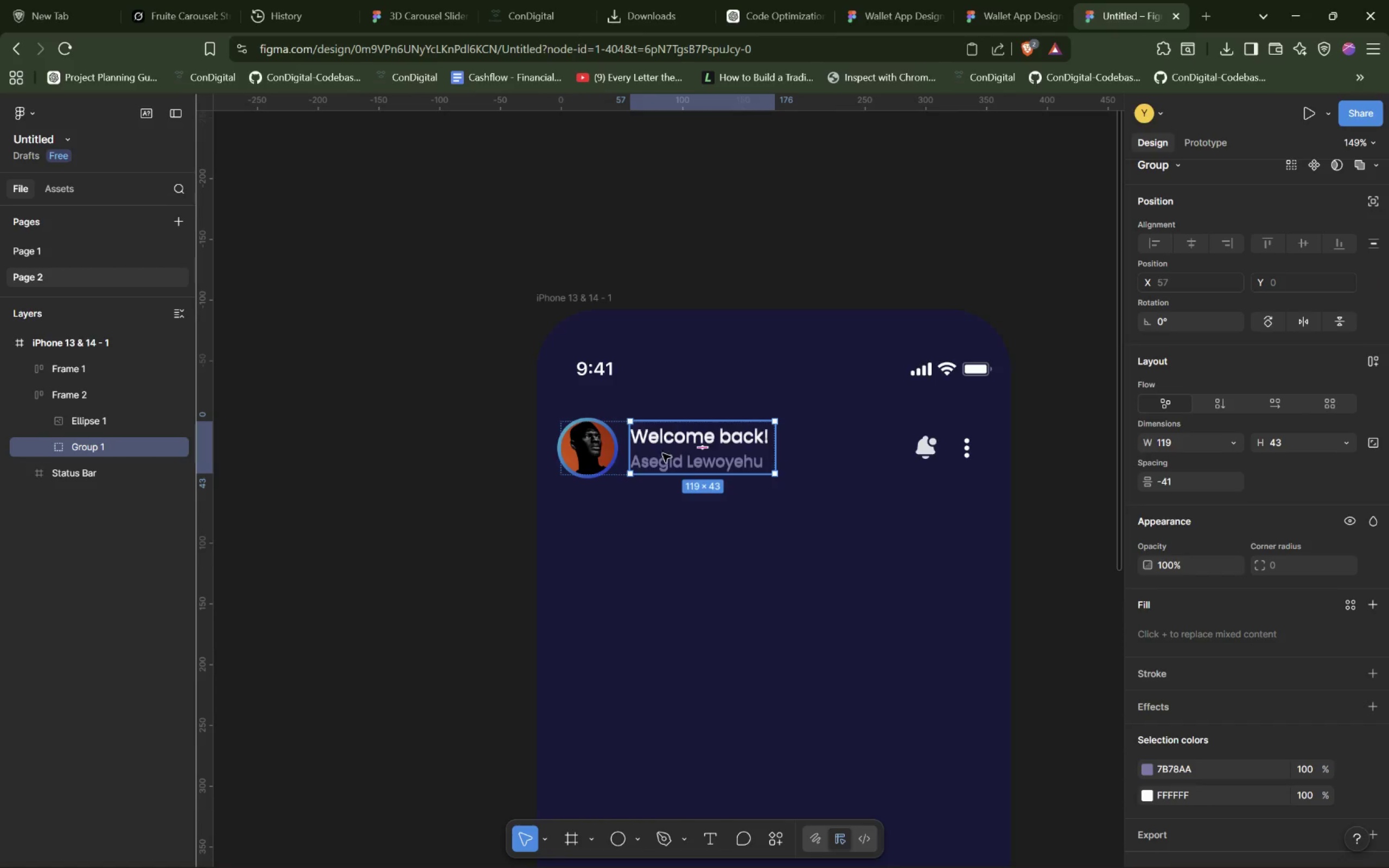 
hold_key(key=ControlLeft, duration=1.06)
 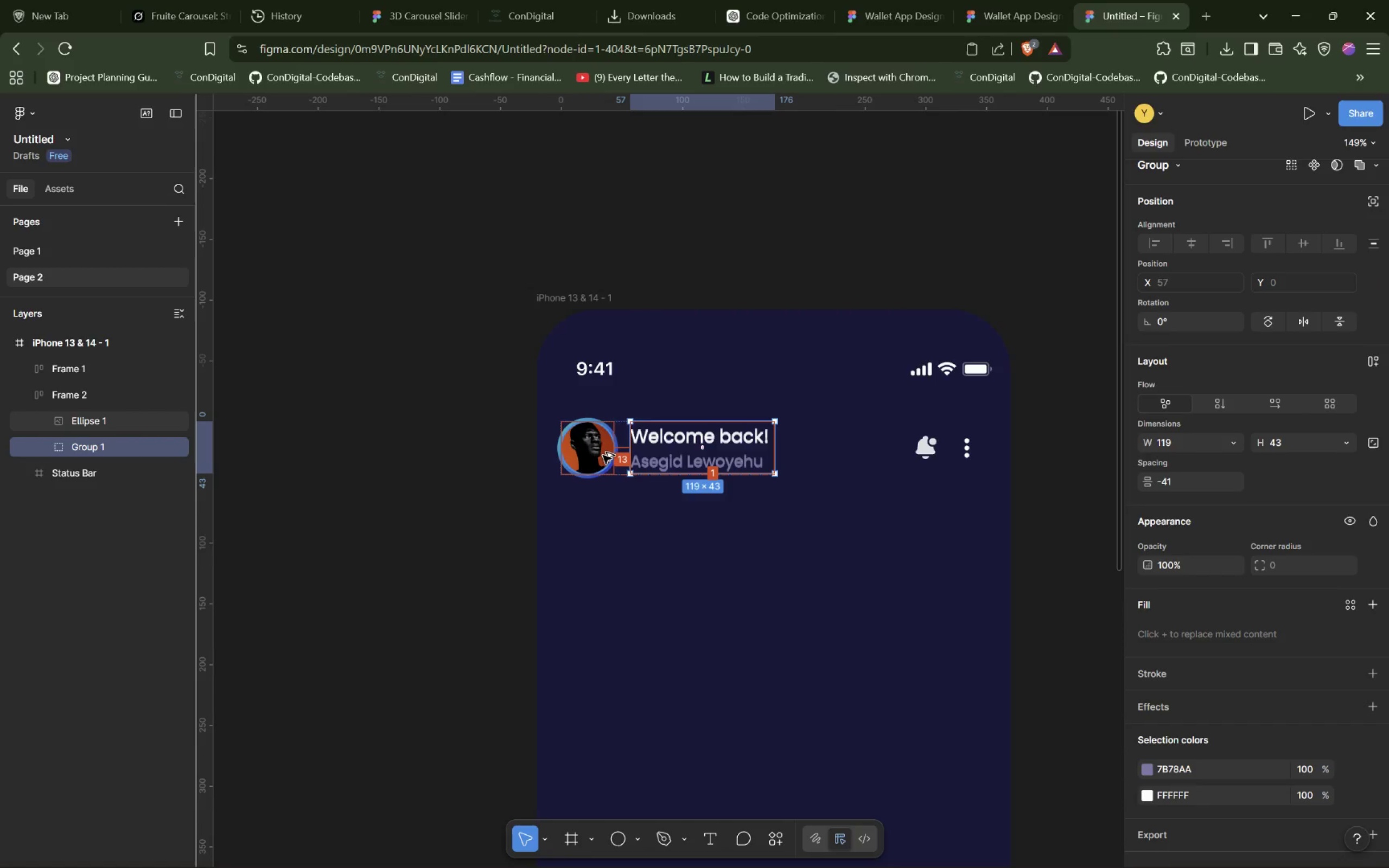 
hold_key(key=AltLeft, duration=1.5)
 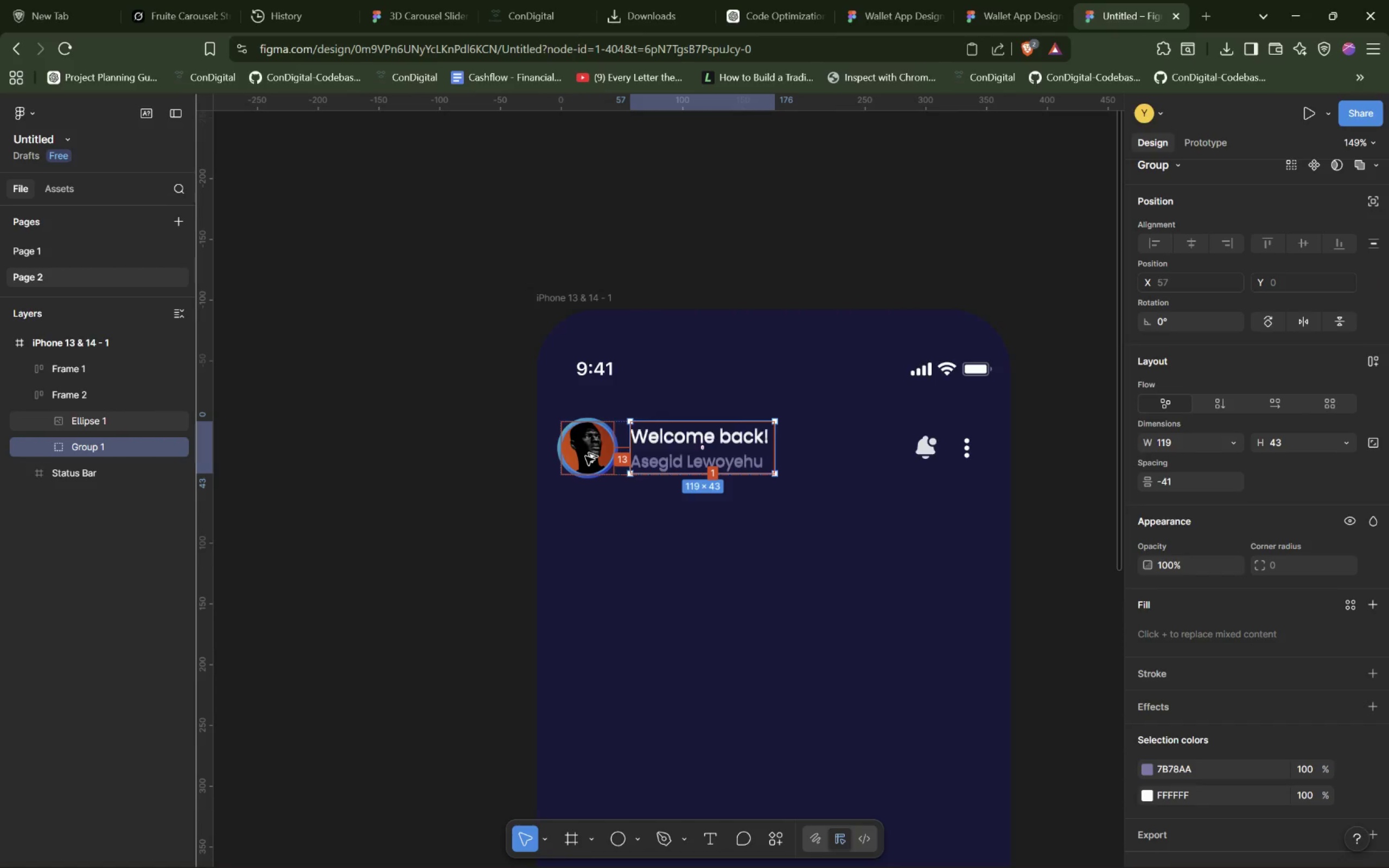 
hold_key(key=AltLeft, duration=1.51)
 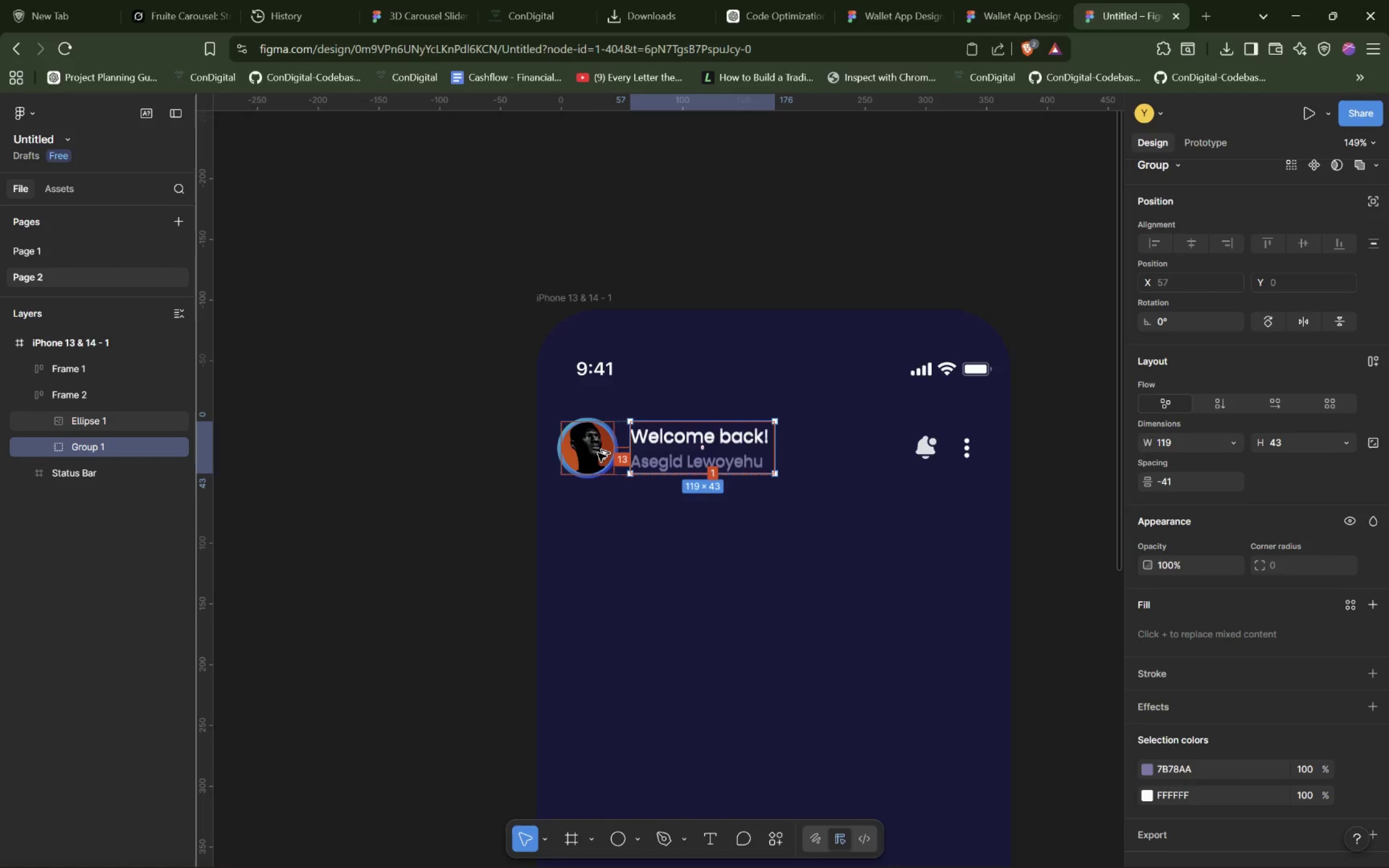 
hold_key(key=AltLeft, duration=1.53)
 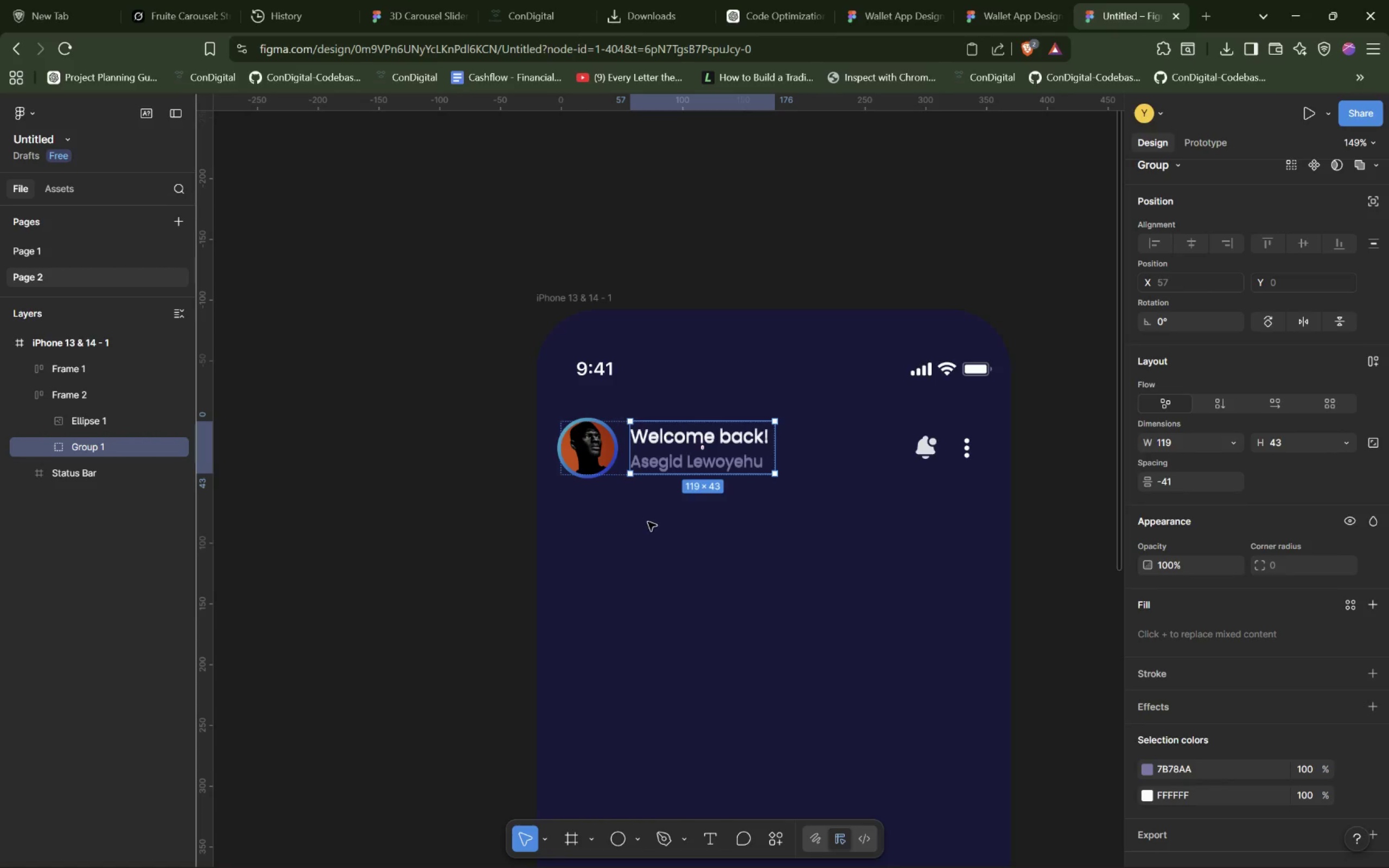 
key(Alt+AltLeft)
 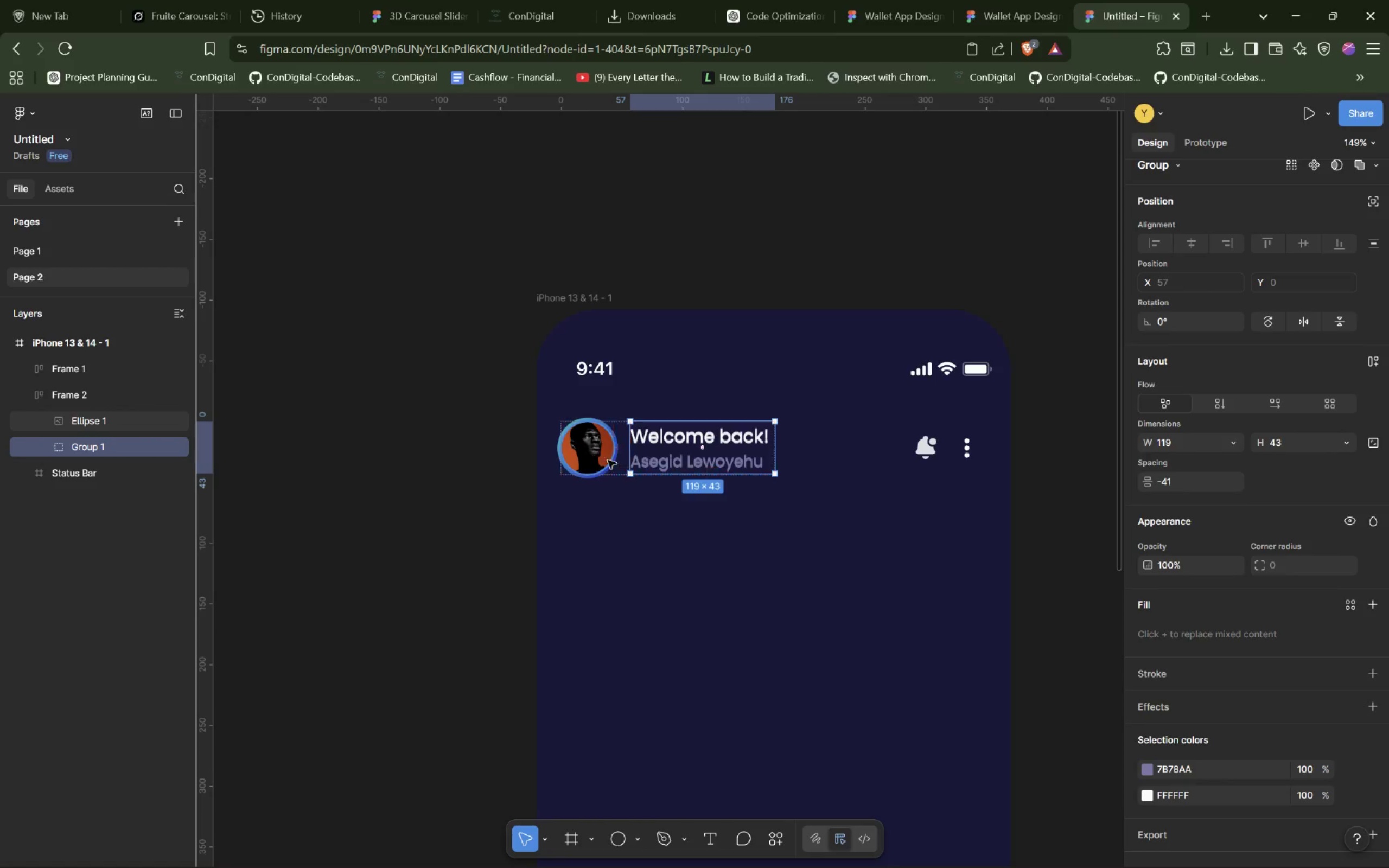 
key(Alt+AltLeft)
 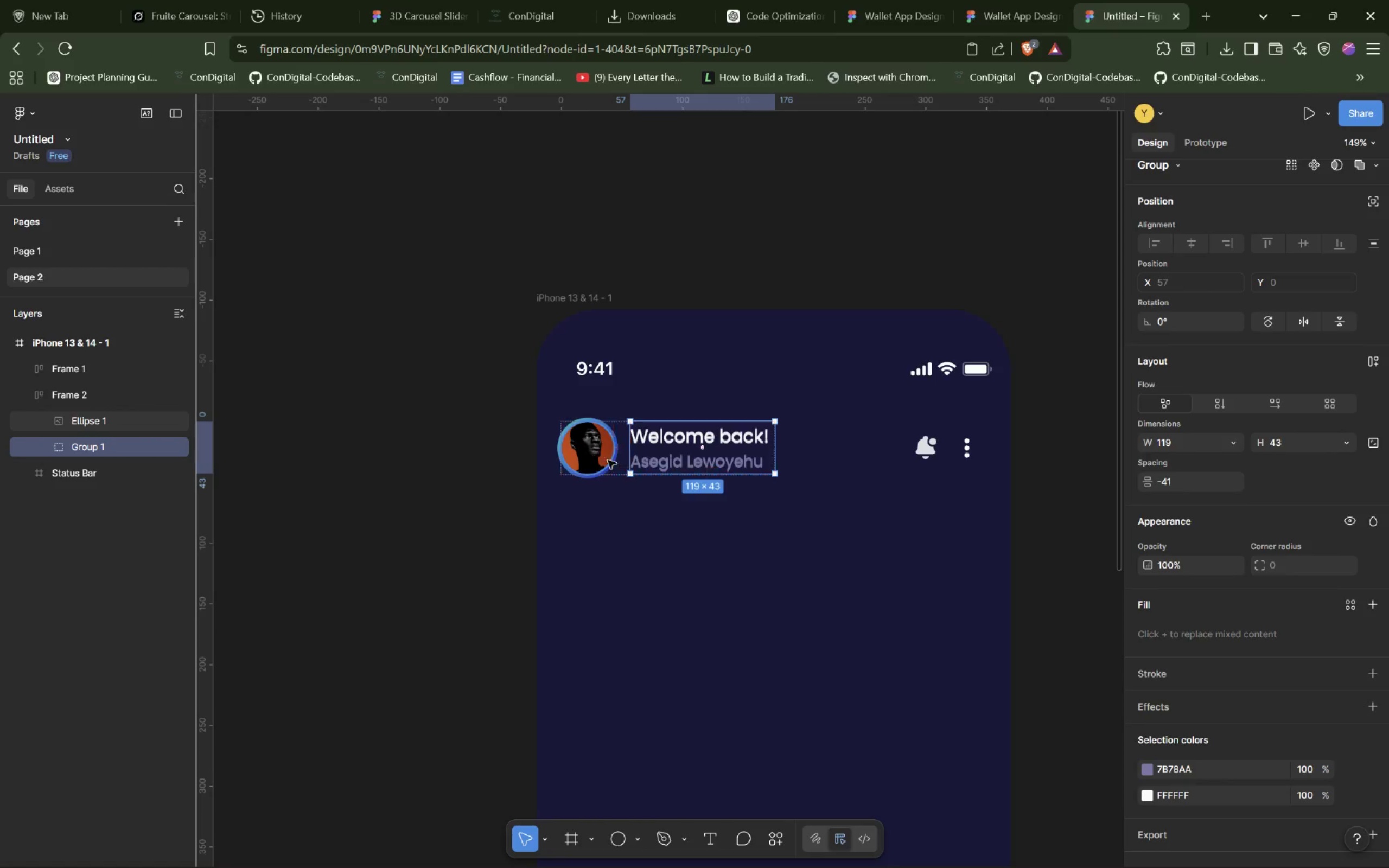 
key(Alt+AltLeft)
 